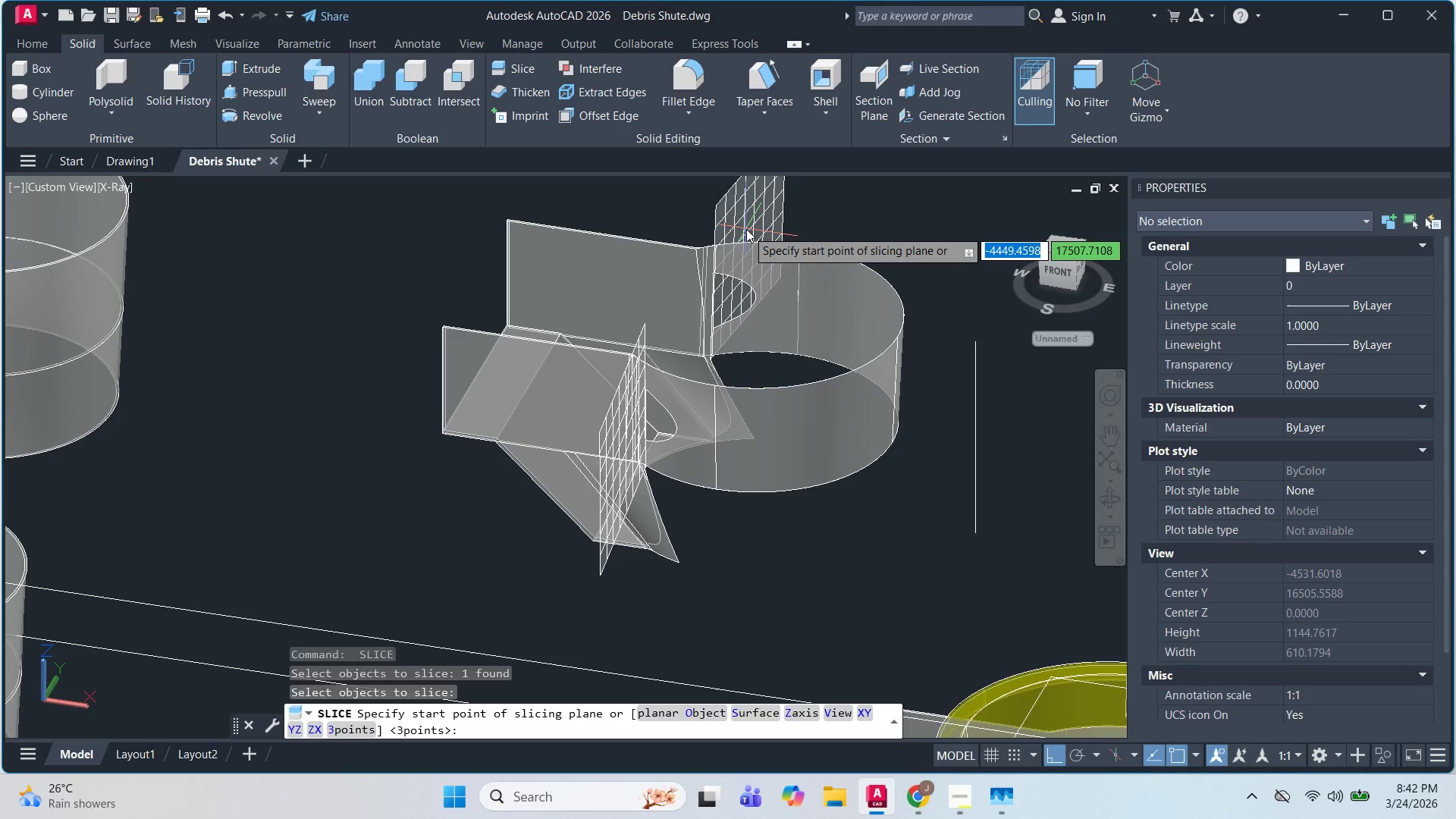 
key(S)
 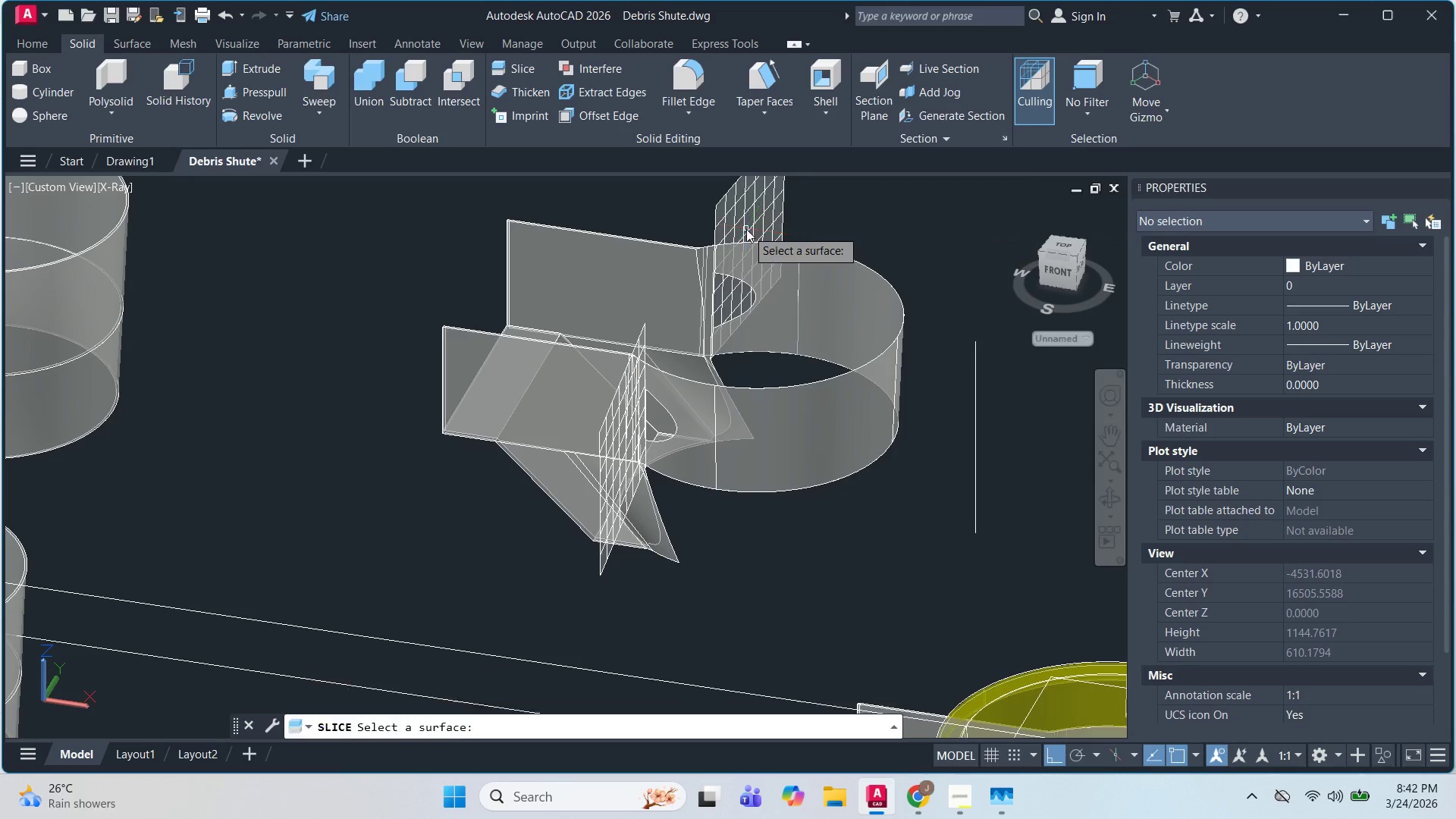 
key(Space)
 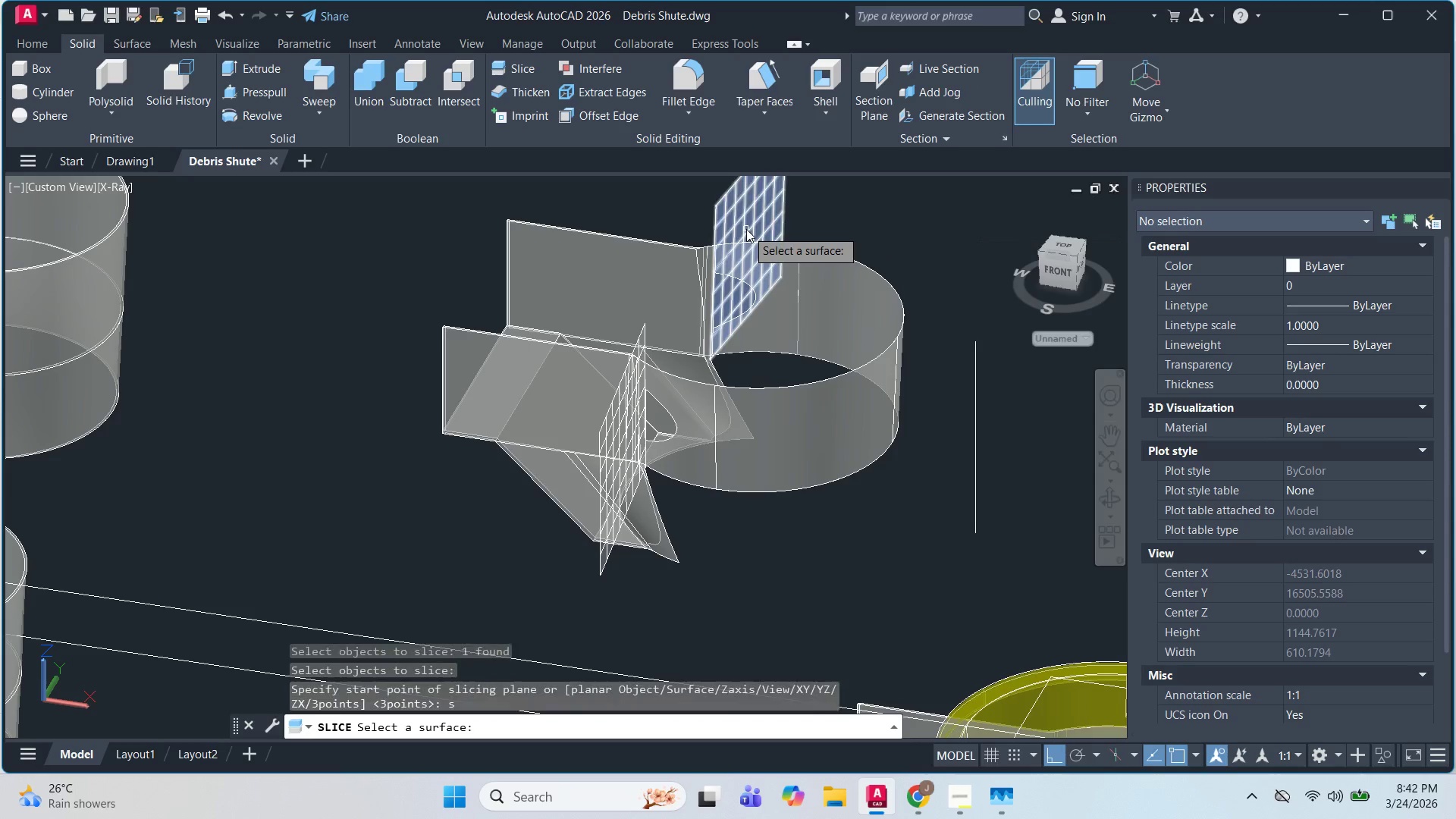 
left_click([746, 229])
 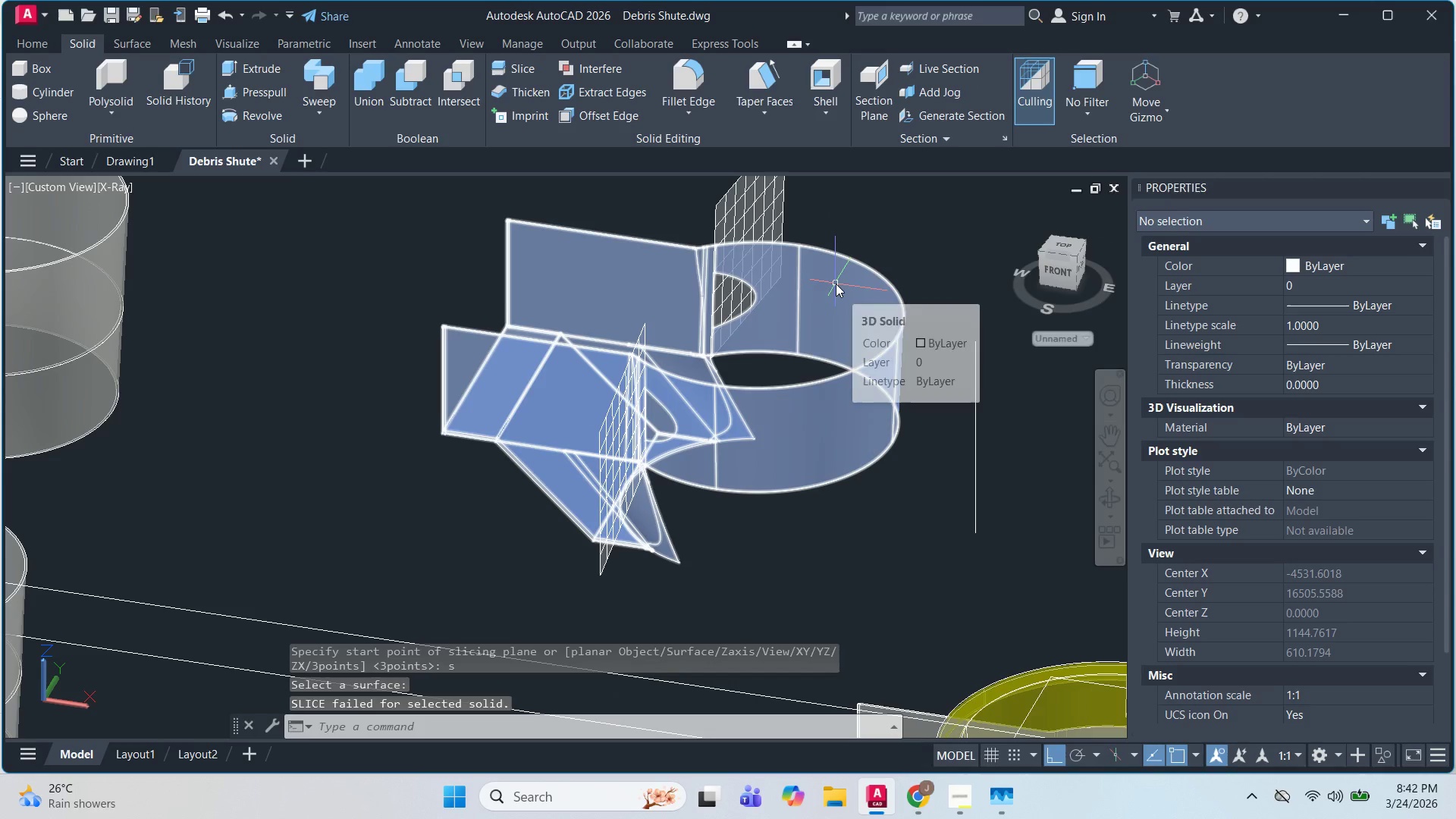 
key(Escape)
 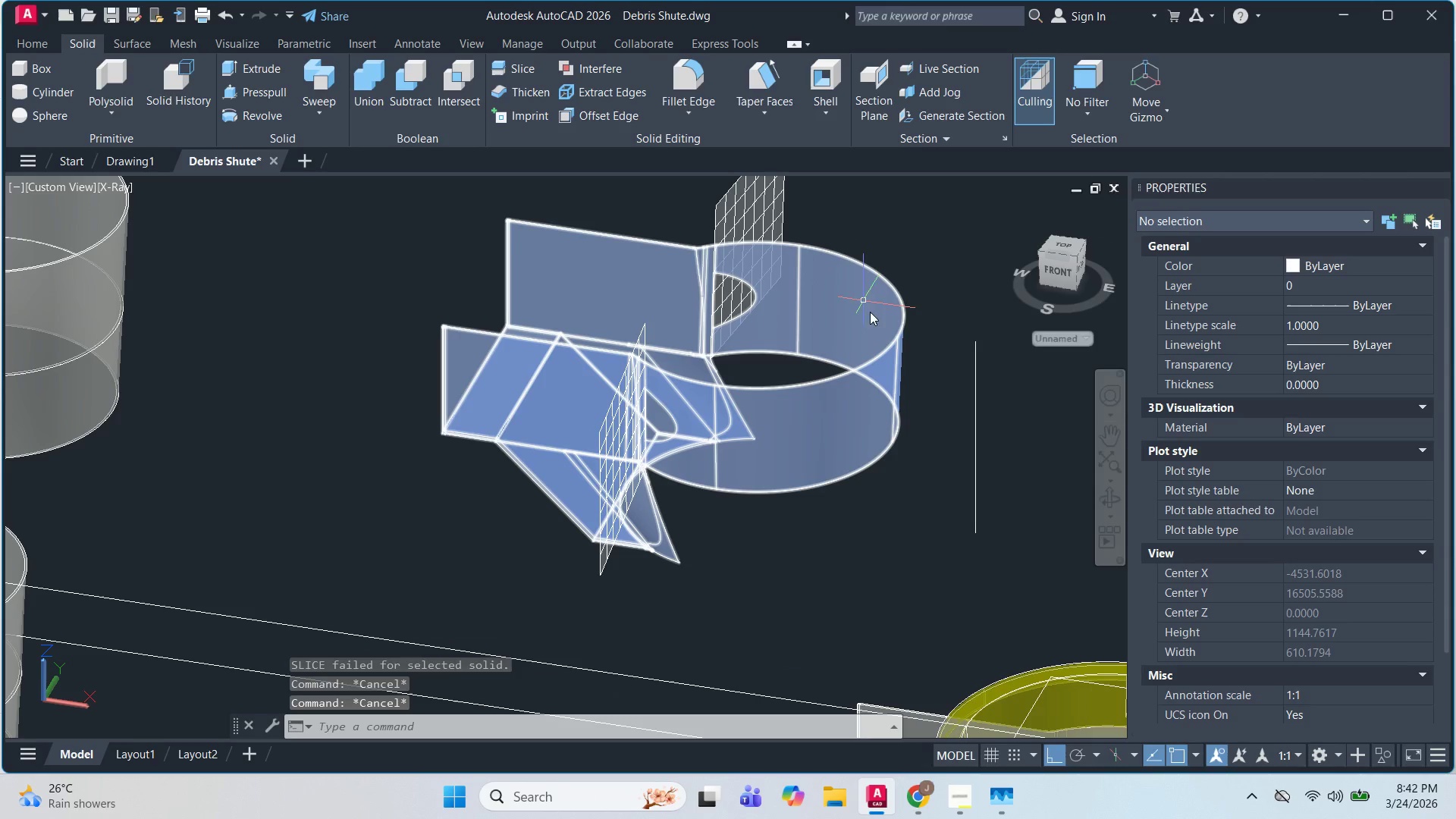 
key(Escape)
 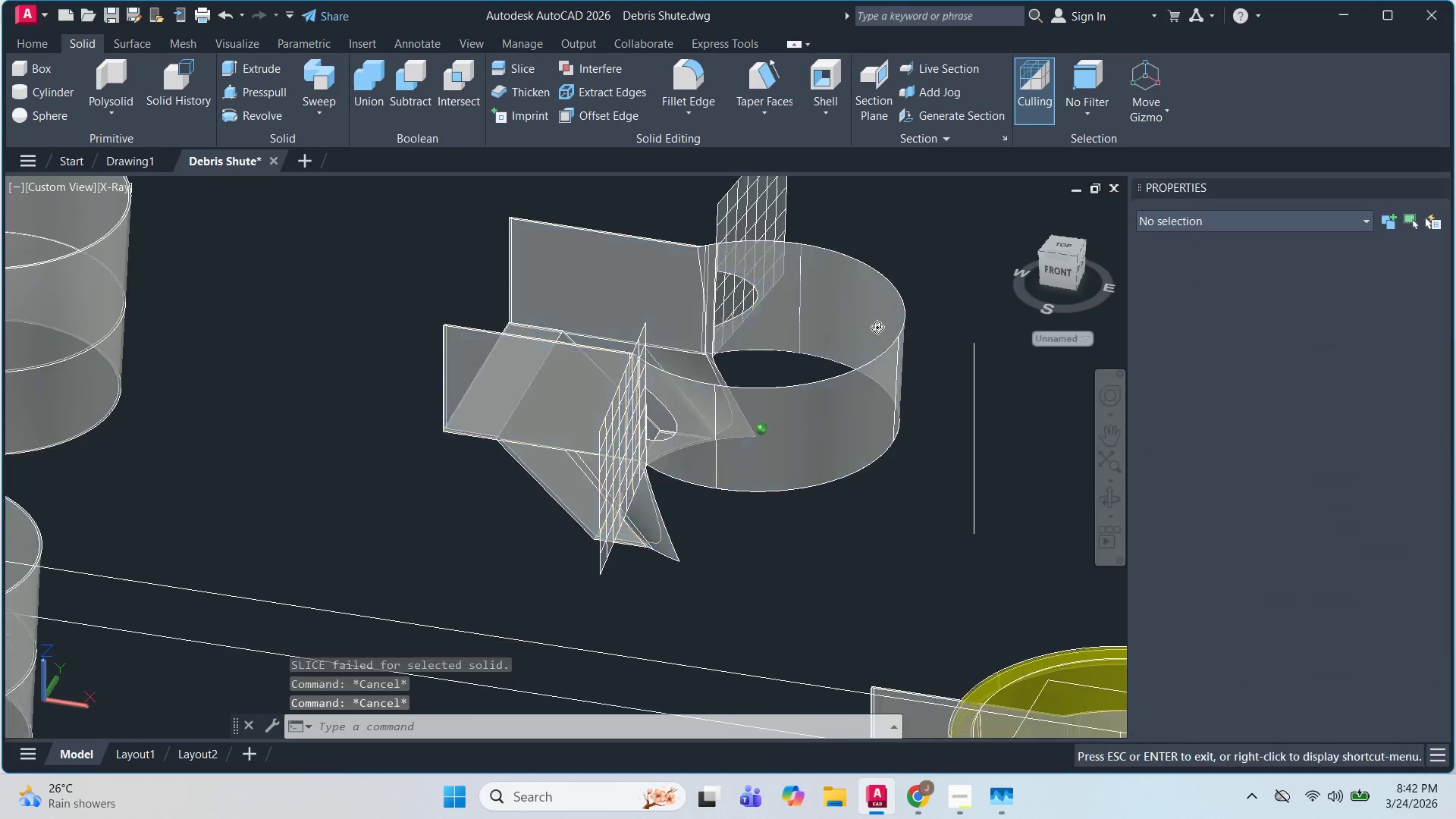 
hold_key(key=ShiftLeft, duration=0.72)
 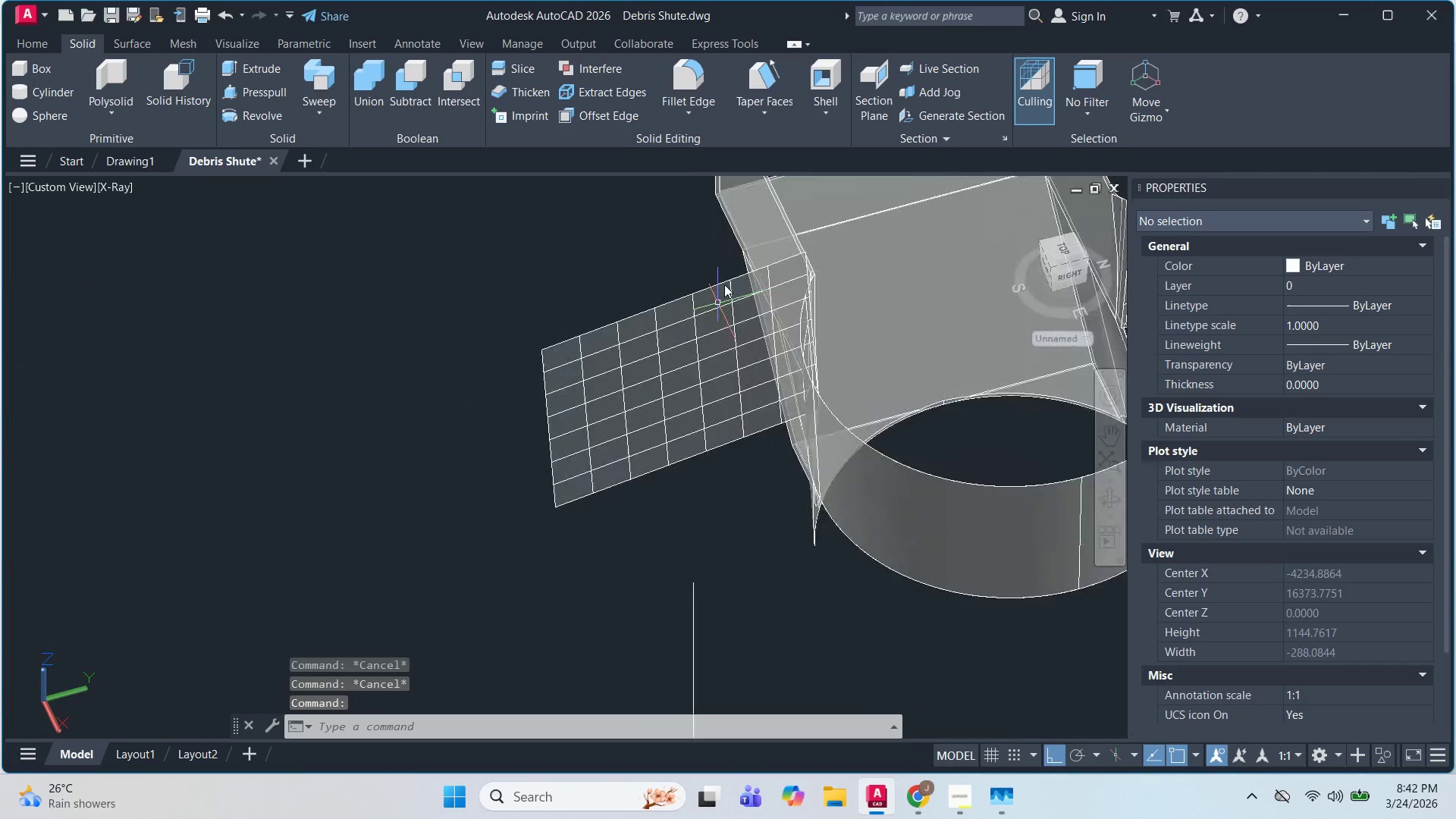 
scroll: coordinate [824, 244], scroll_direction: up, amount: 4.0
 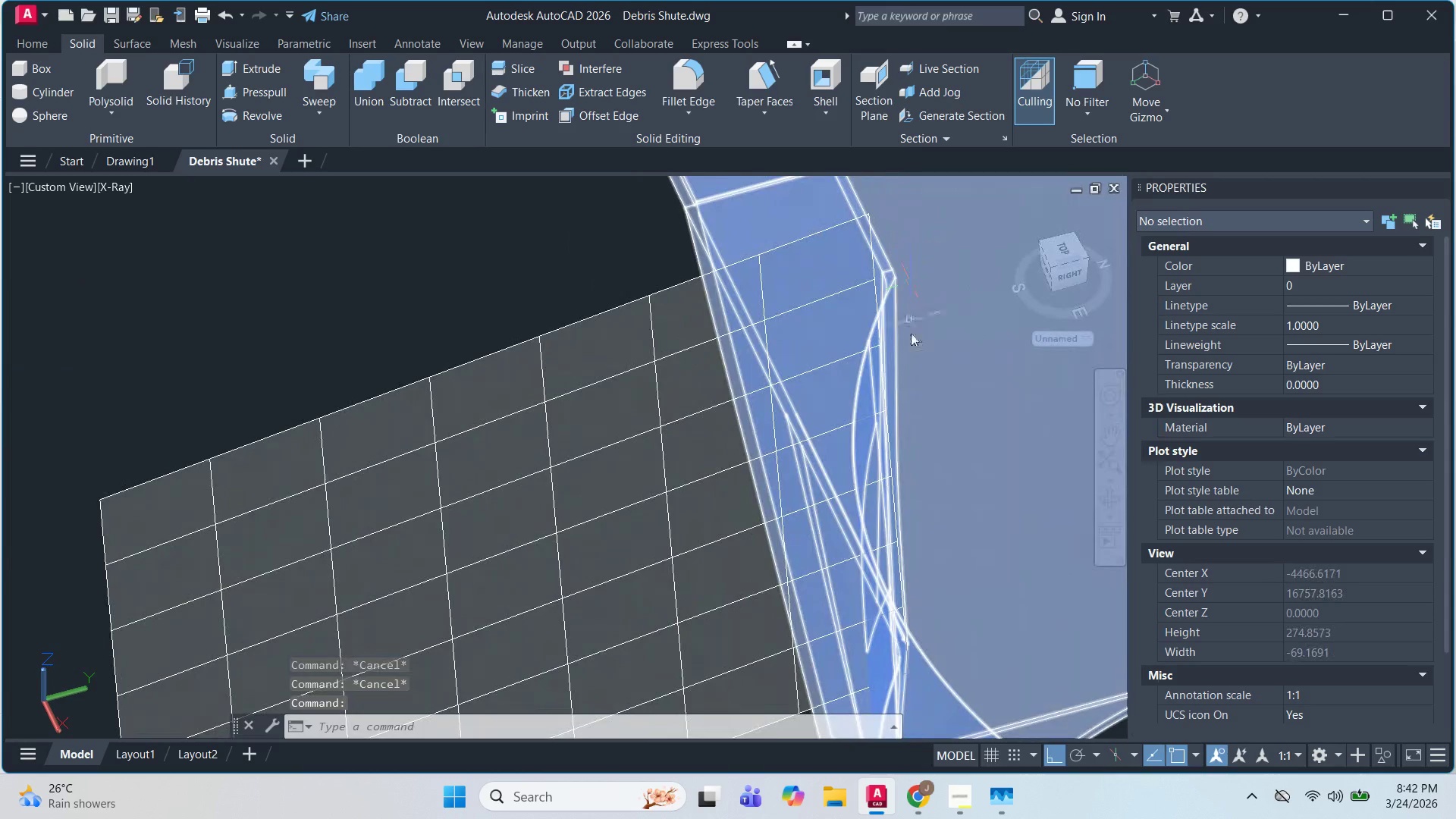 
hold_key(key=ShiftLeft, duration=1.09)
 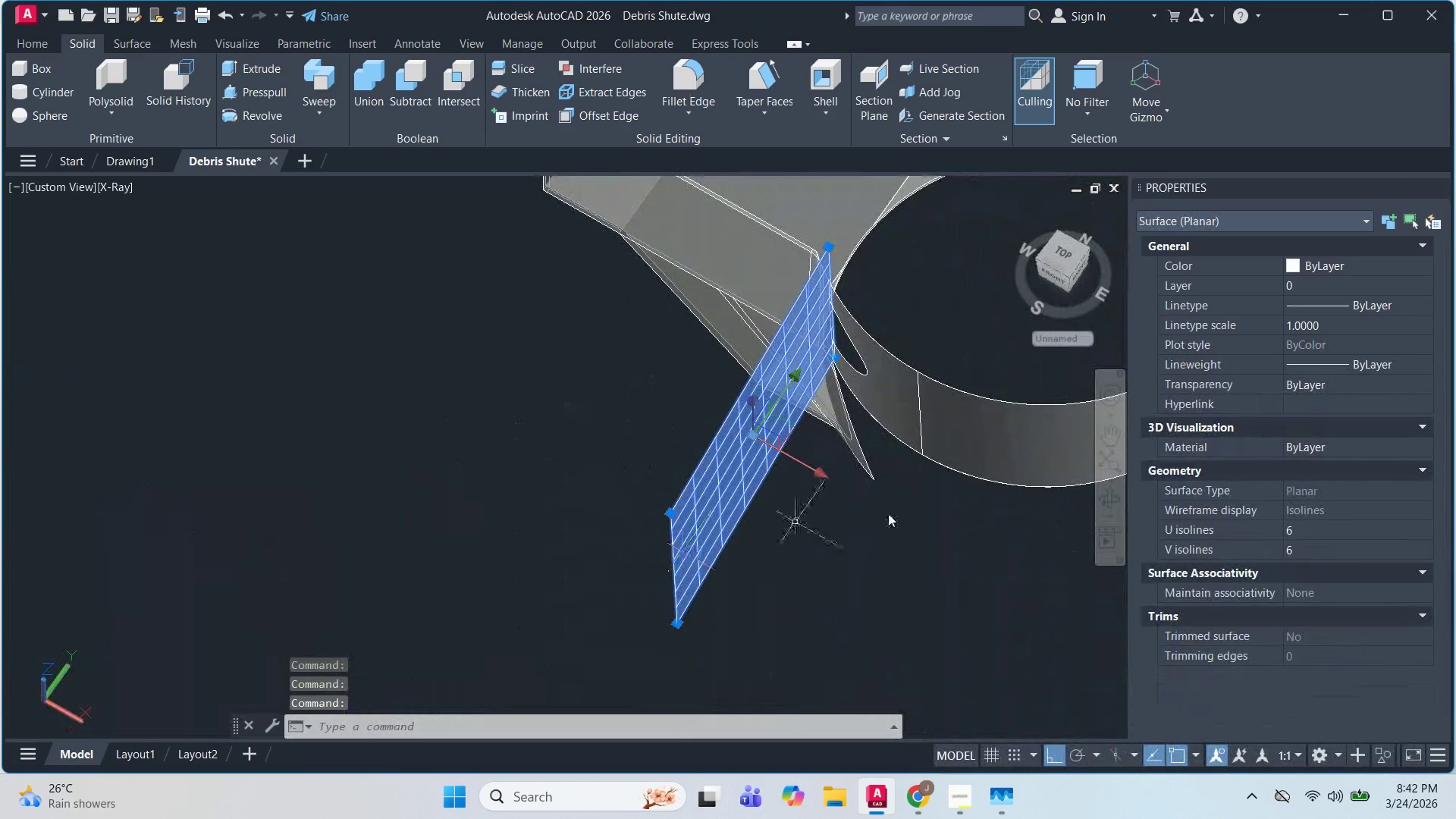 
scroll: coordinate [914, 342], scroll_direction: down, amount: 2.0
 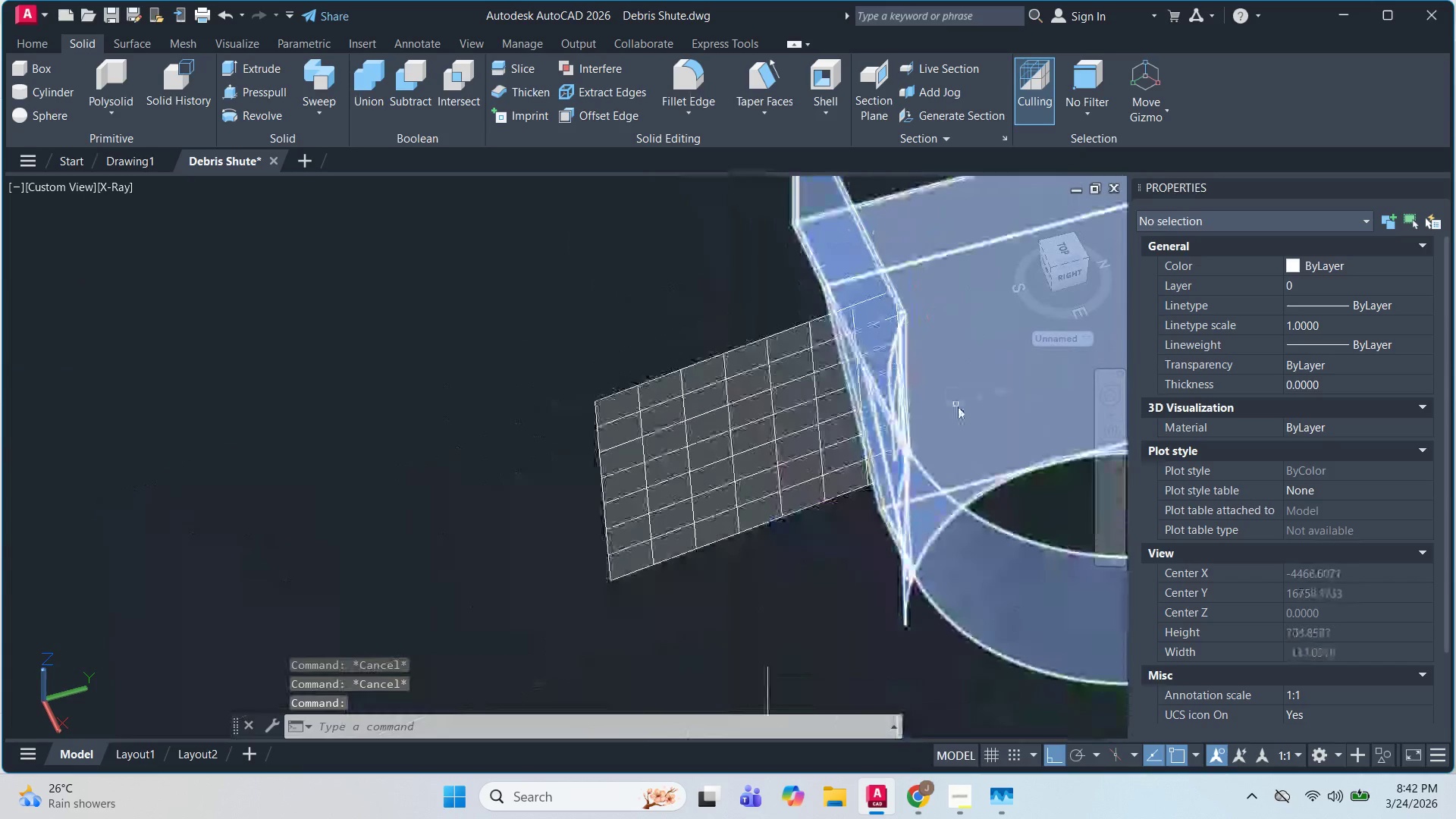 
hold_key(key=ShiftLeft, duration=6.94)
left_click([689, 561])
 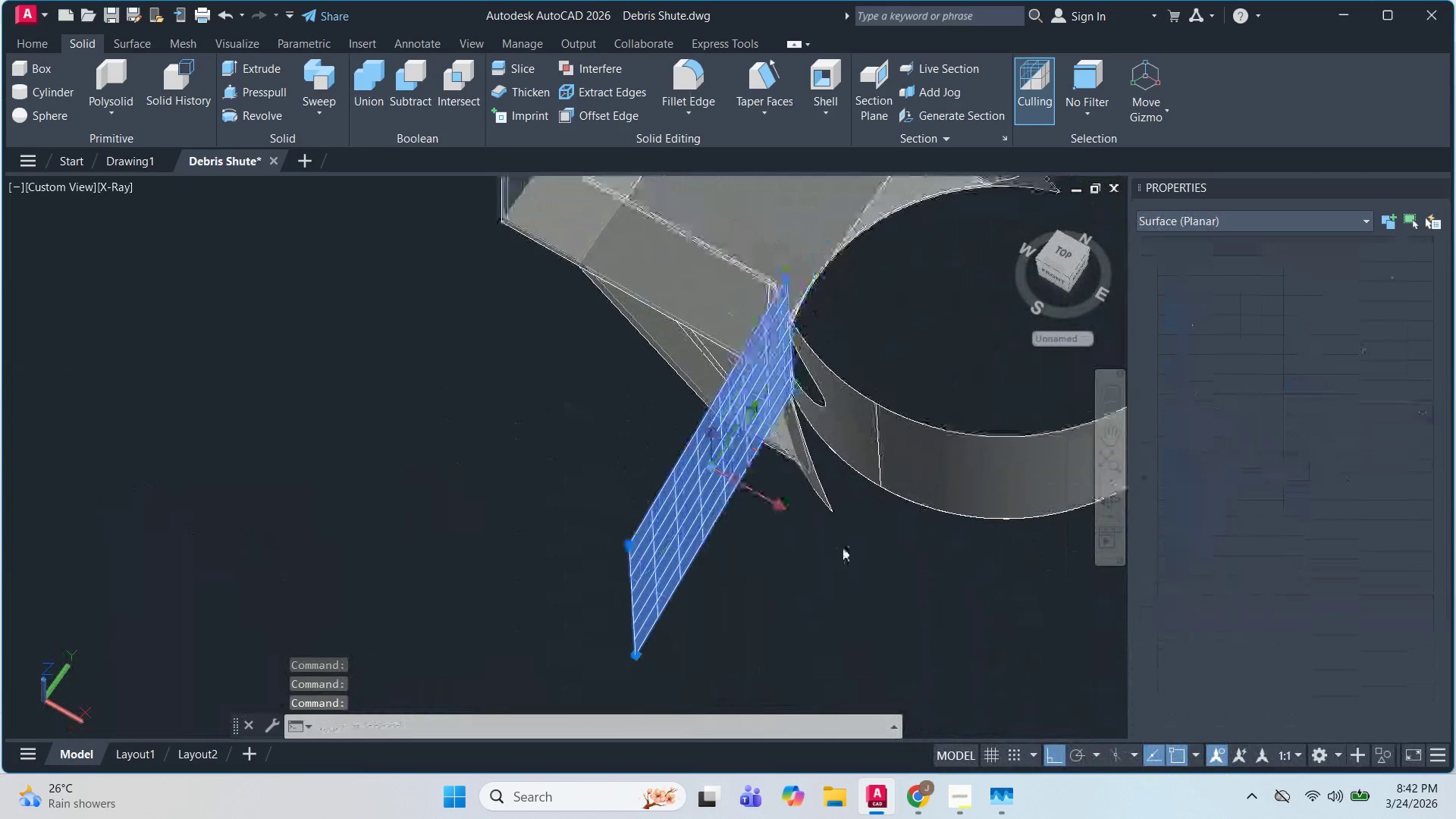 
key(M)
 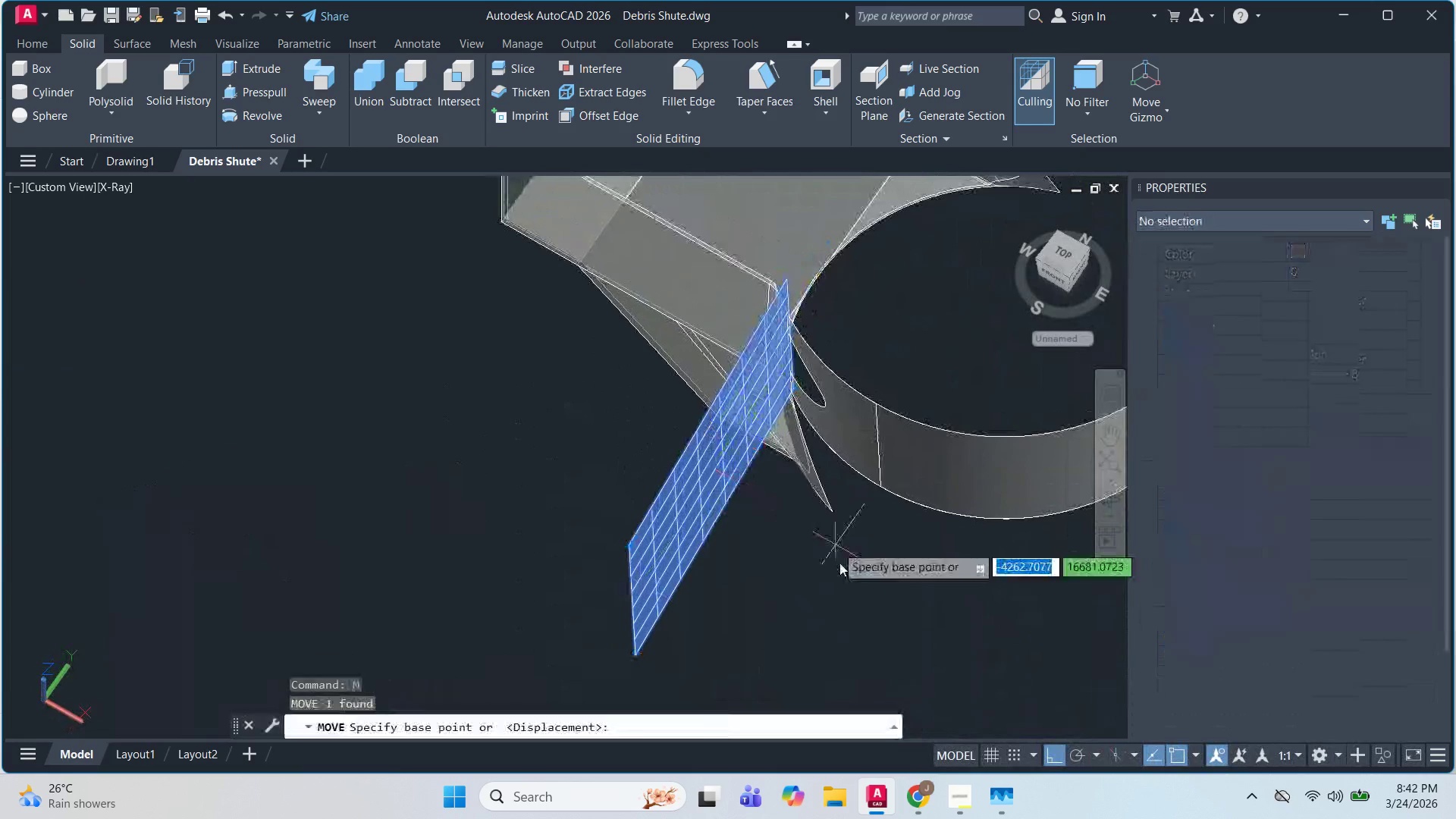 
key(Space)
 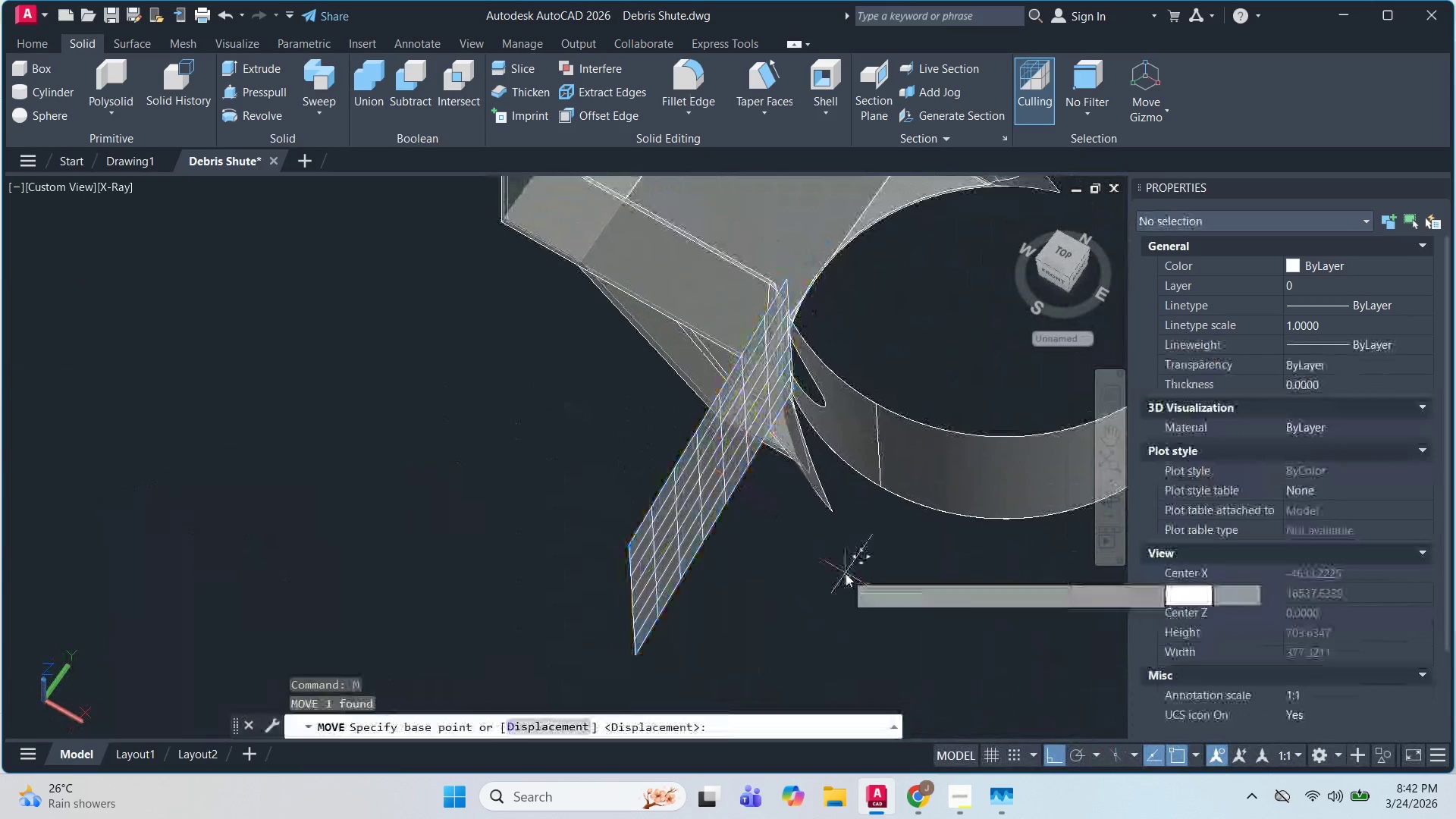 
left_click([846, 573])
 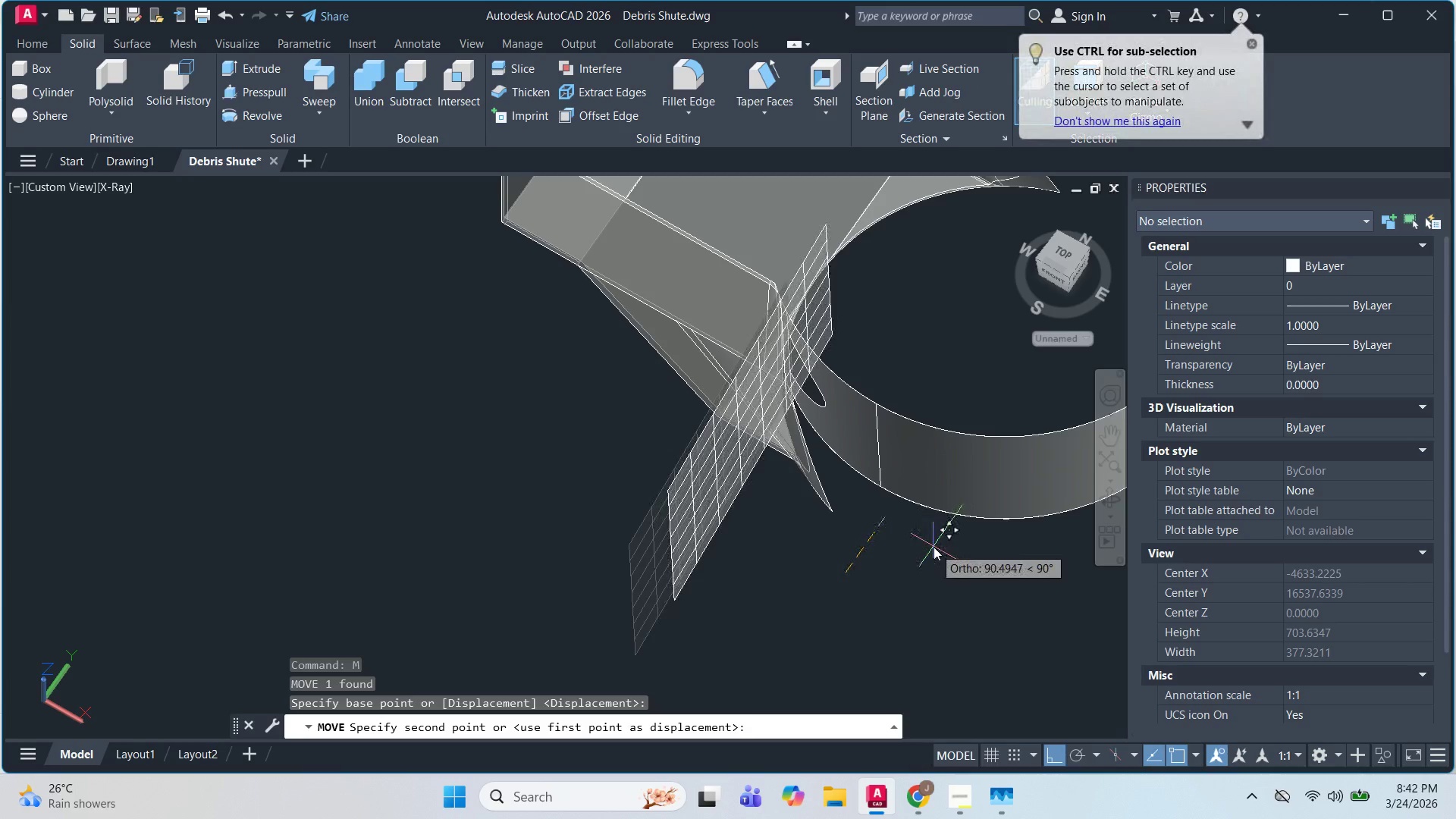 
scroll: coordinate [946, 537], scroll_direction: up, amount: 1.0
 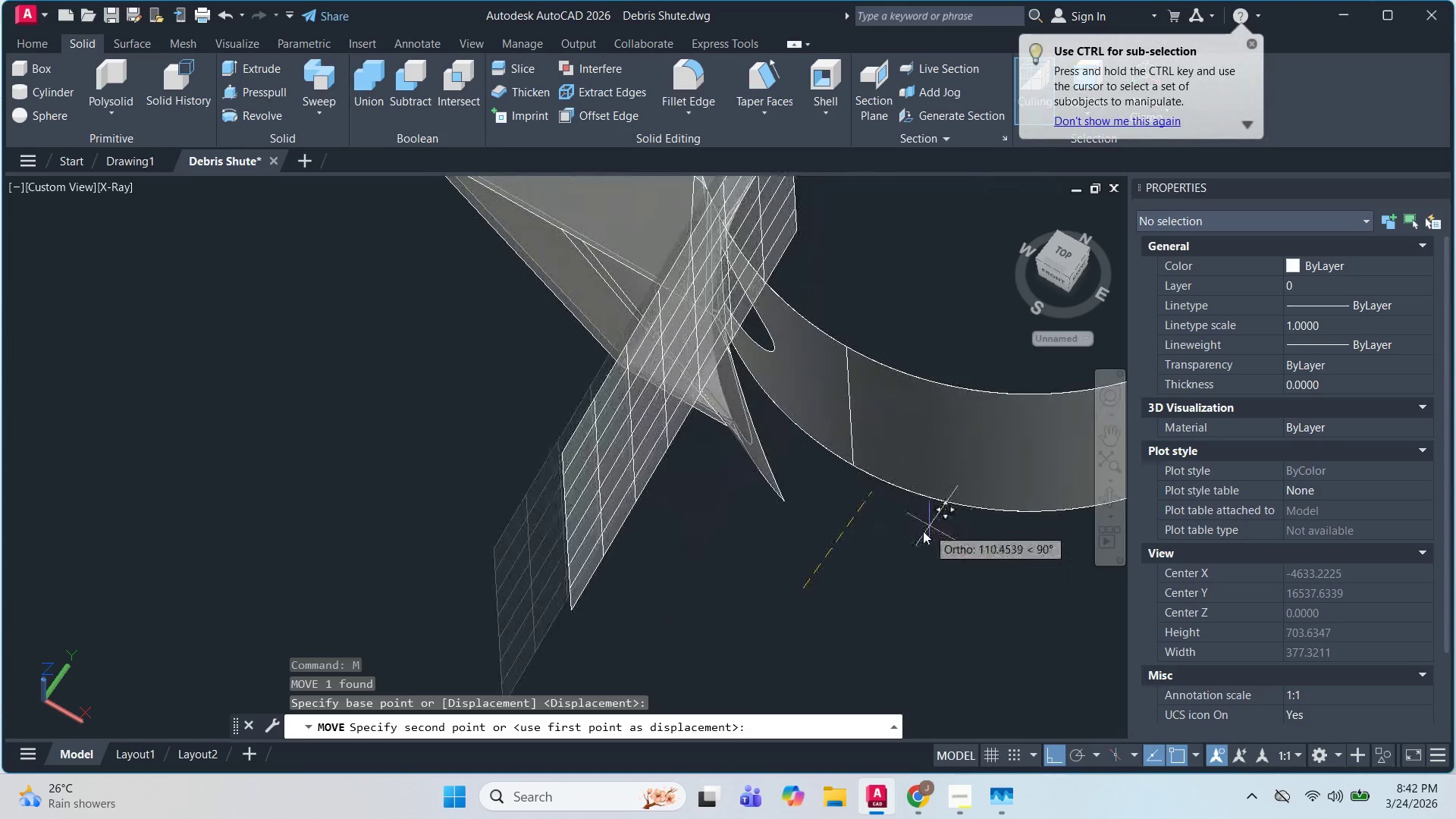 
left_click([917, 535])
 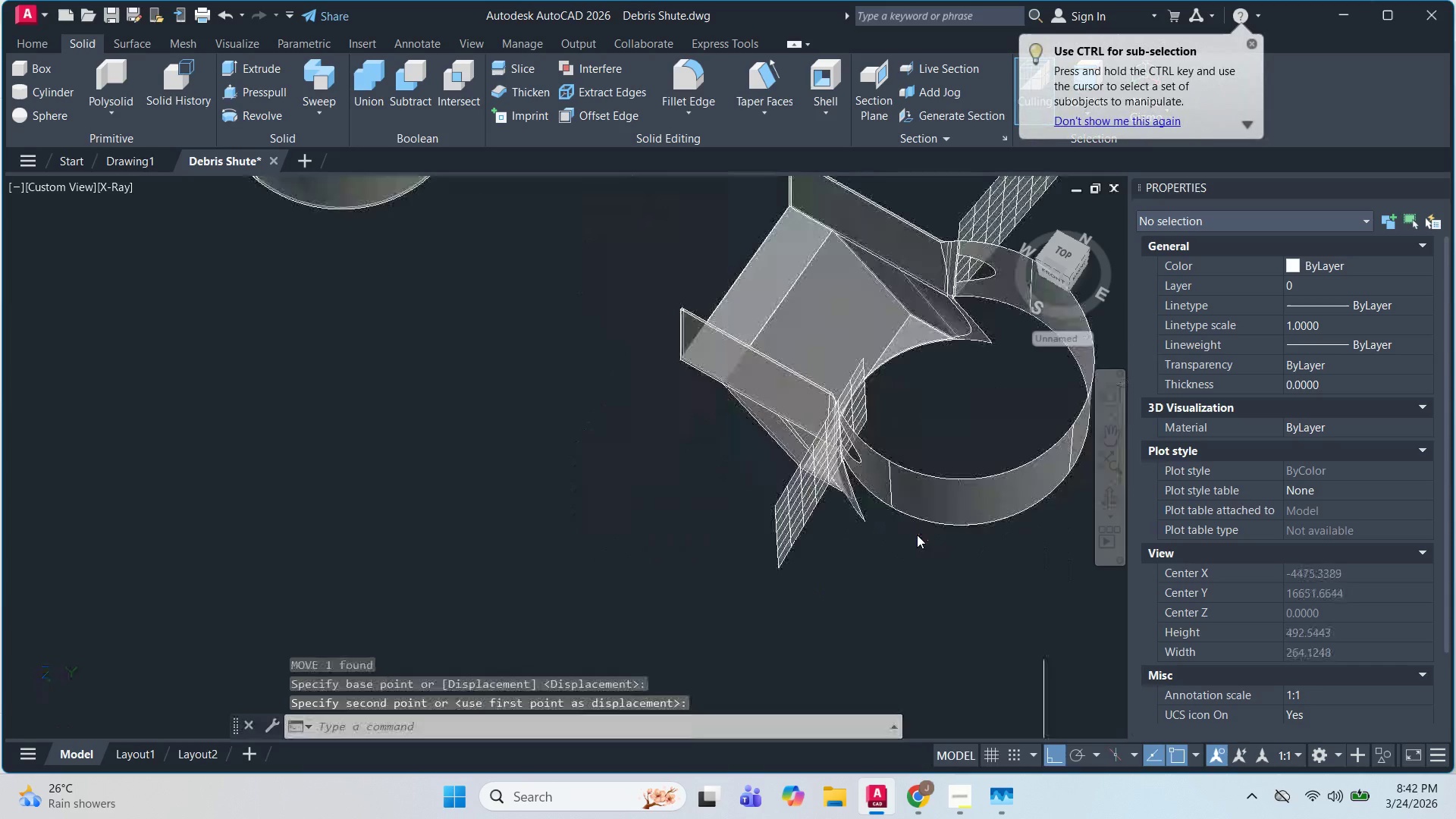 
hold_key(key=ShiftLeft, duration=1.51)
scroll: coordinate [856, 405], scroll_direction: up, amount: 1.0
 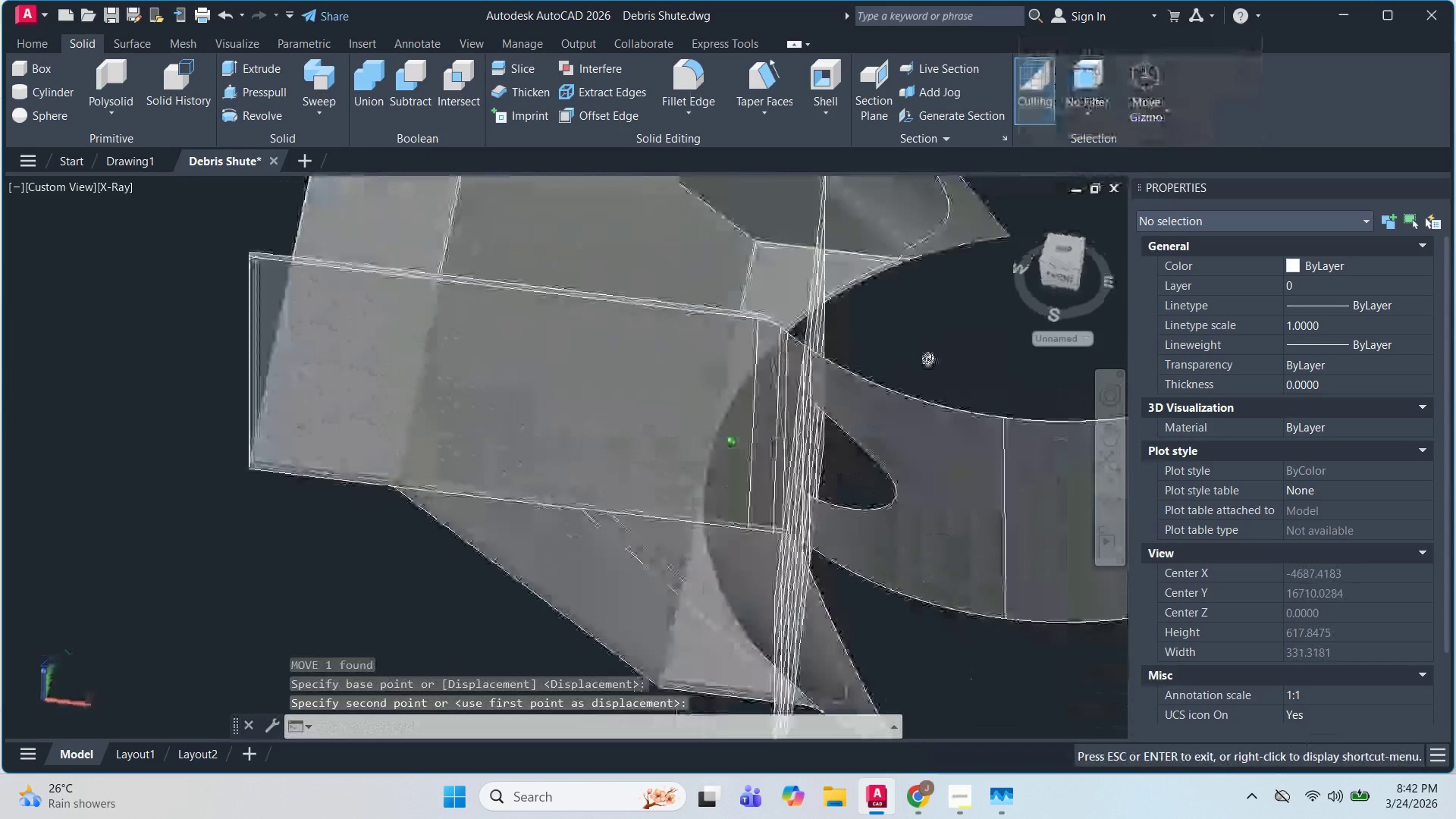 
hold_key(key=ShiftLeft, duration=0.33)
 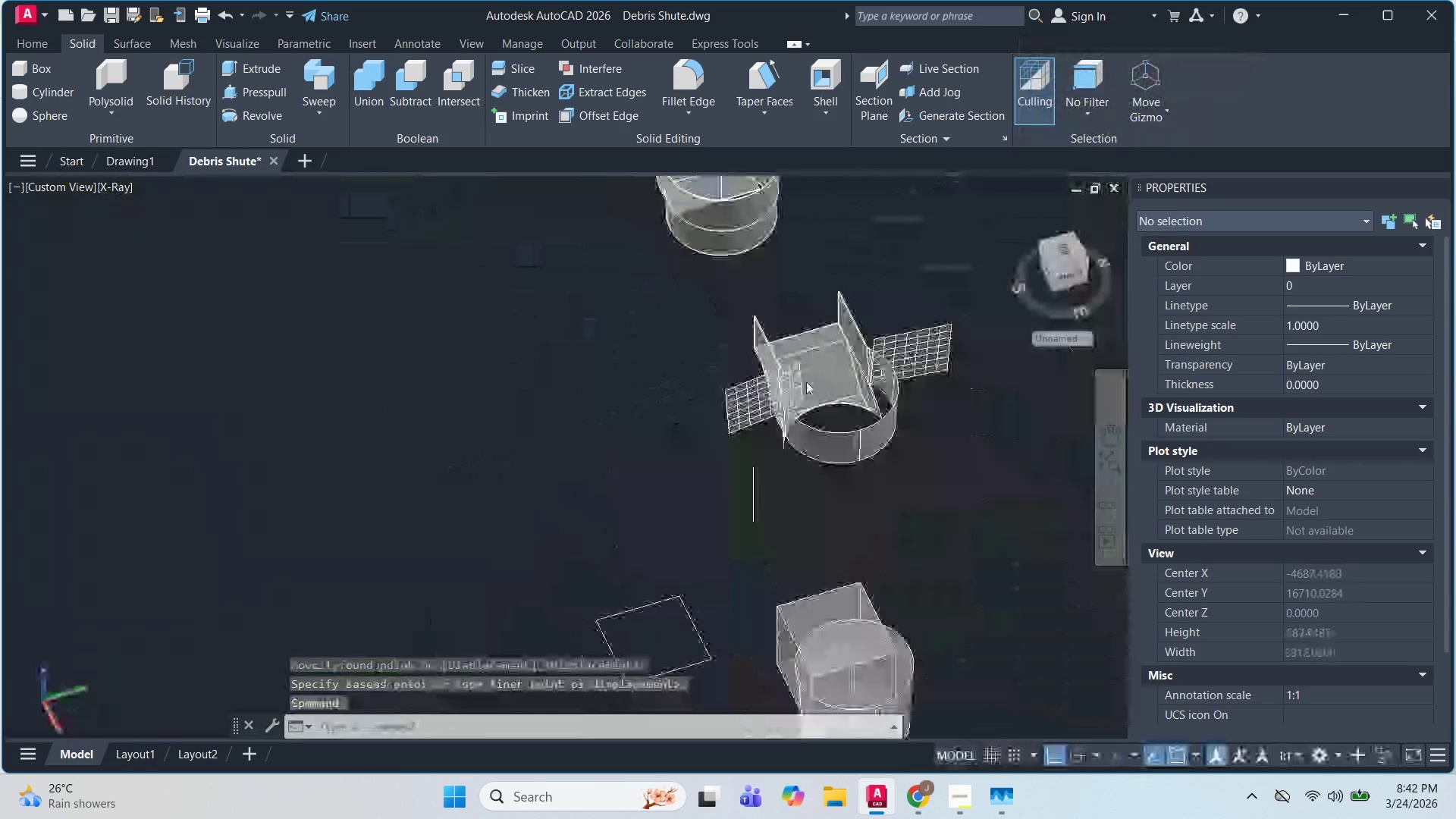 
left_click([920, 340])
 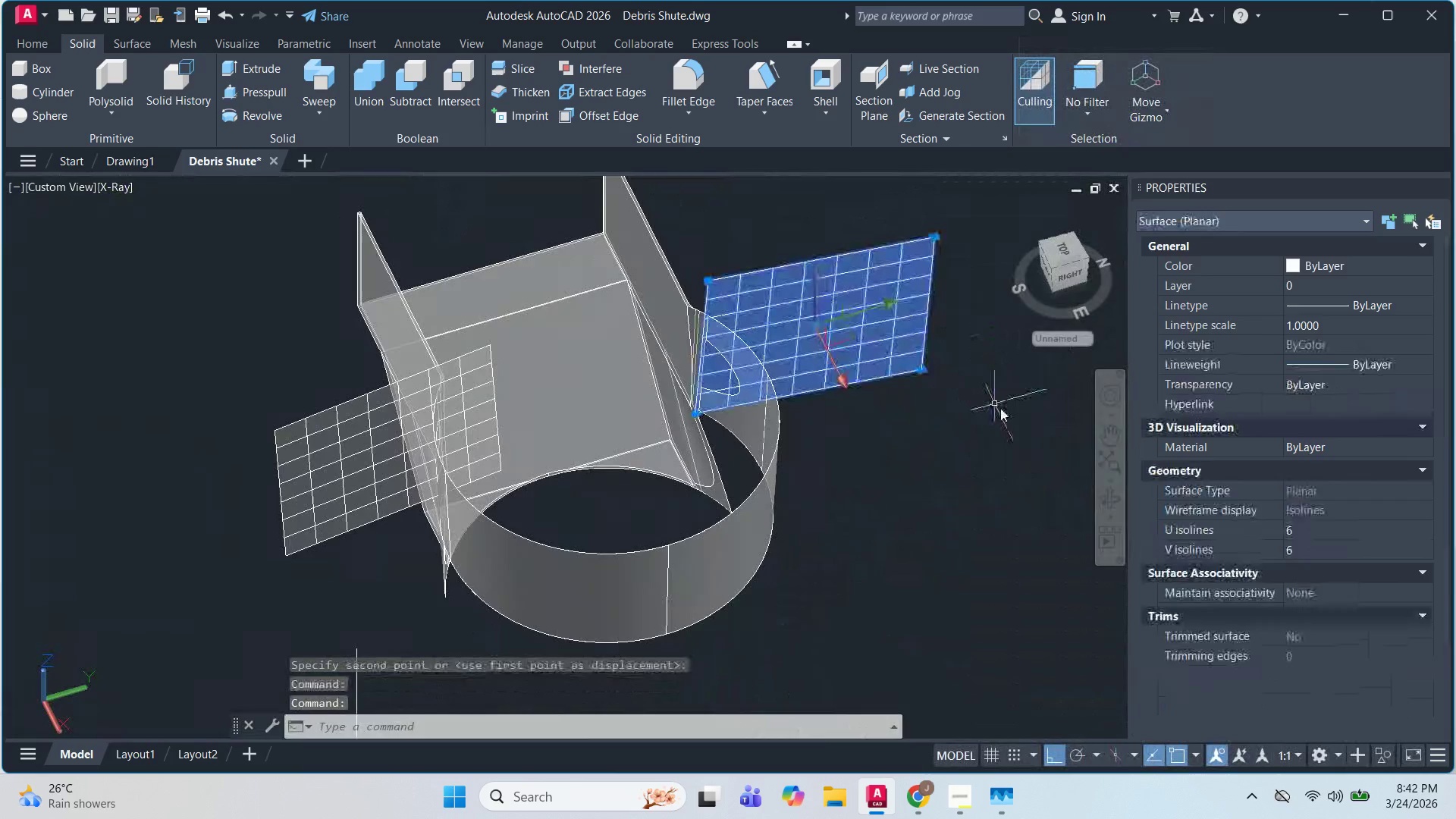 
scroll: coordinate [952, 342], scroll_direction: down, amount: 1.0
 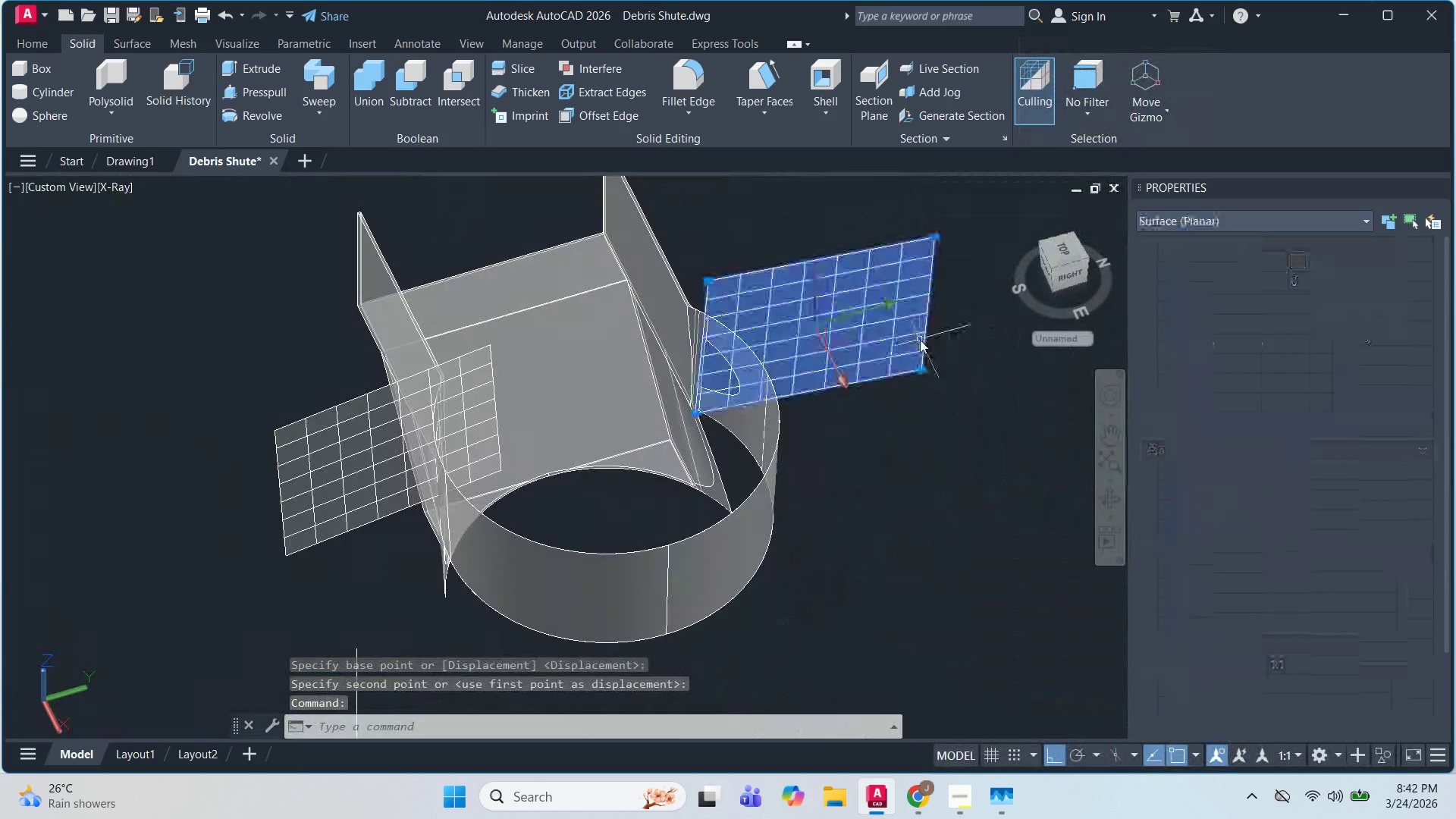 
key(Space)
 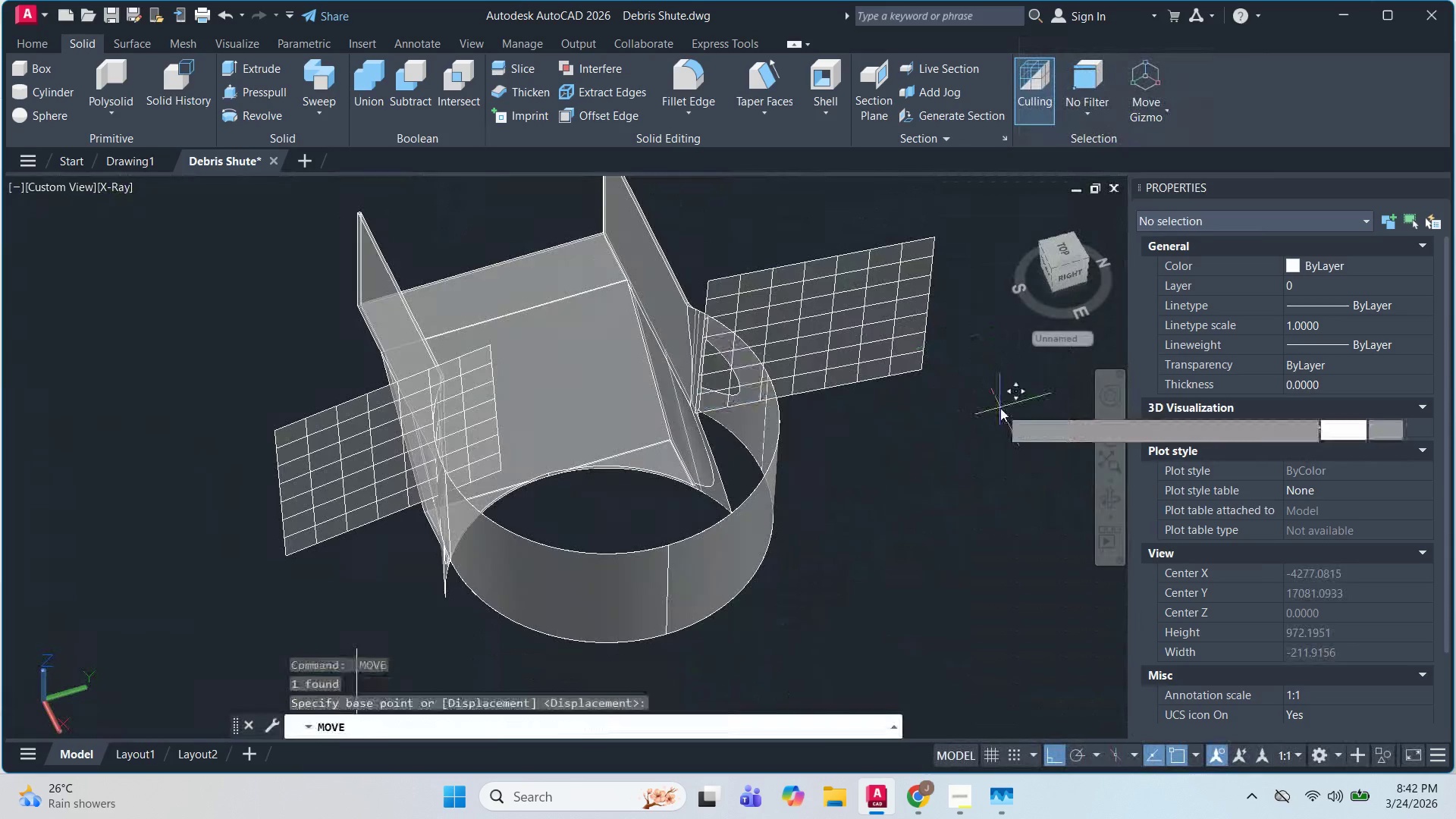 
left_click([1000, 408])
 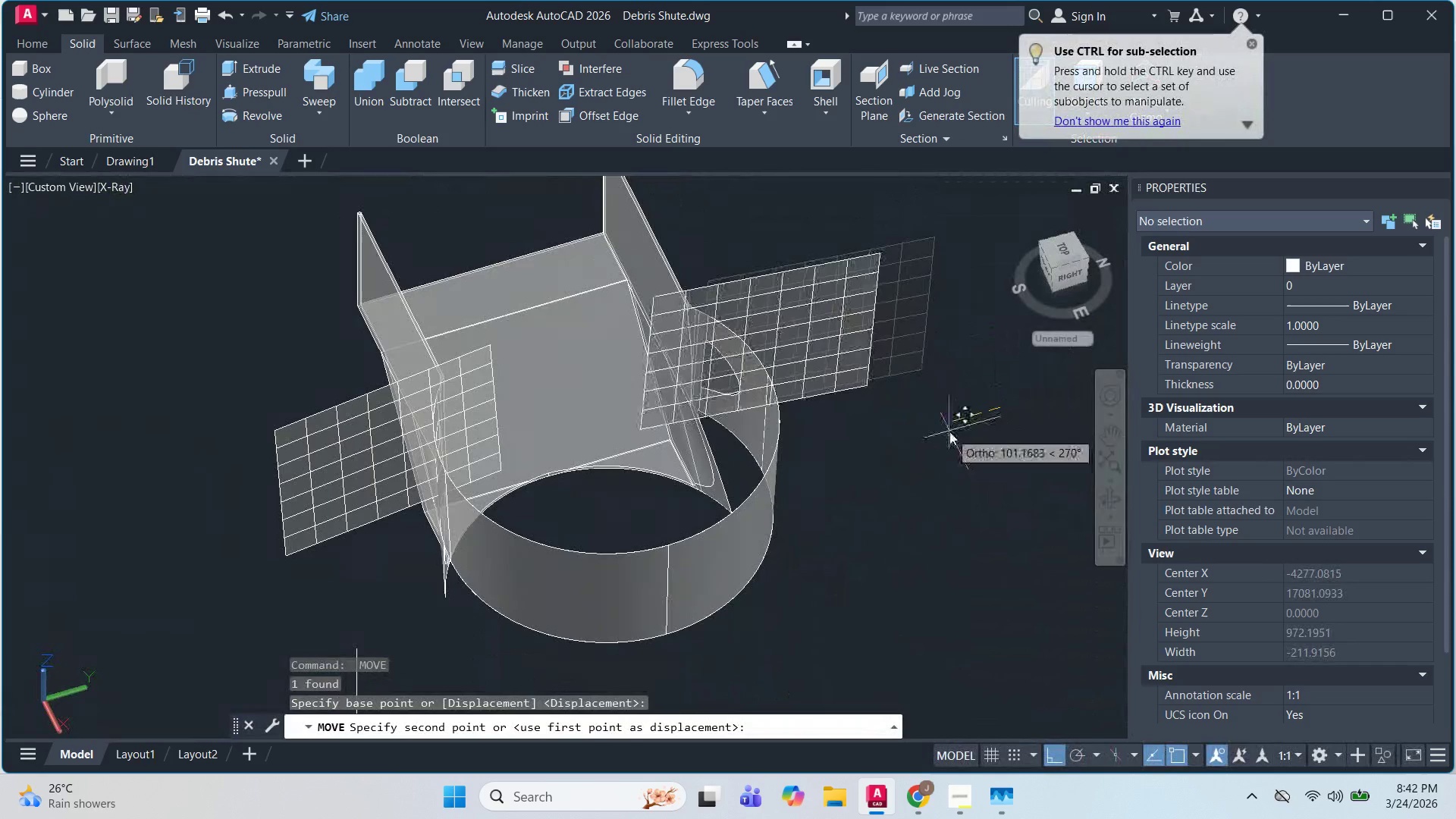 
left_click([949, 431])
 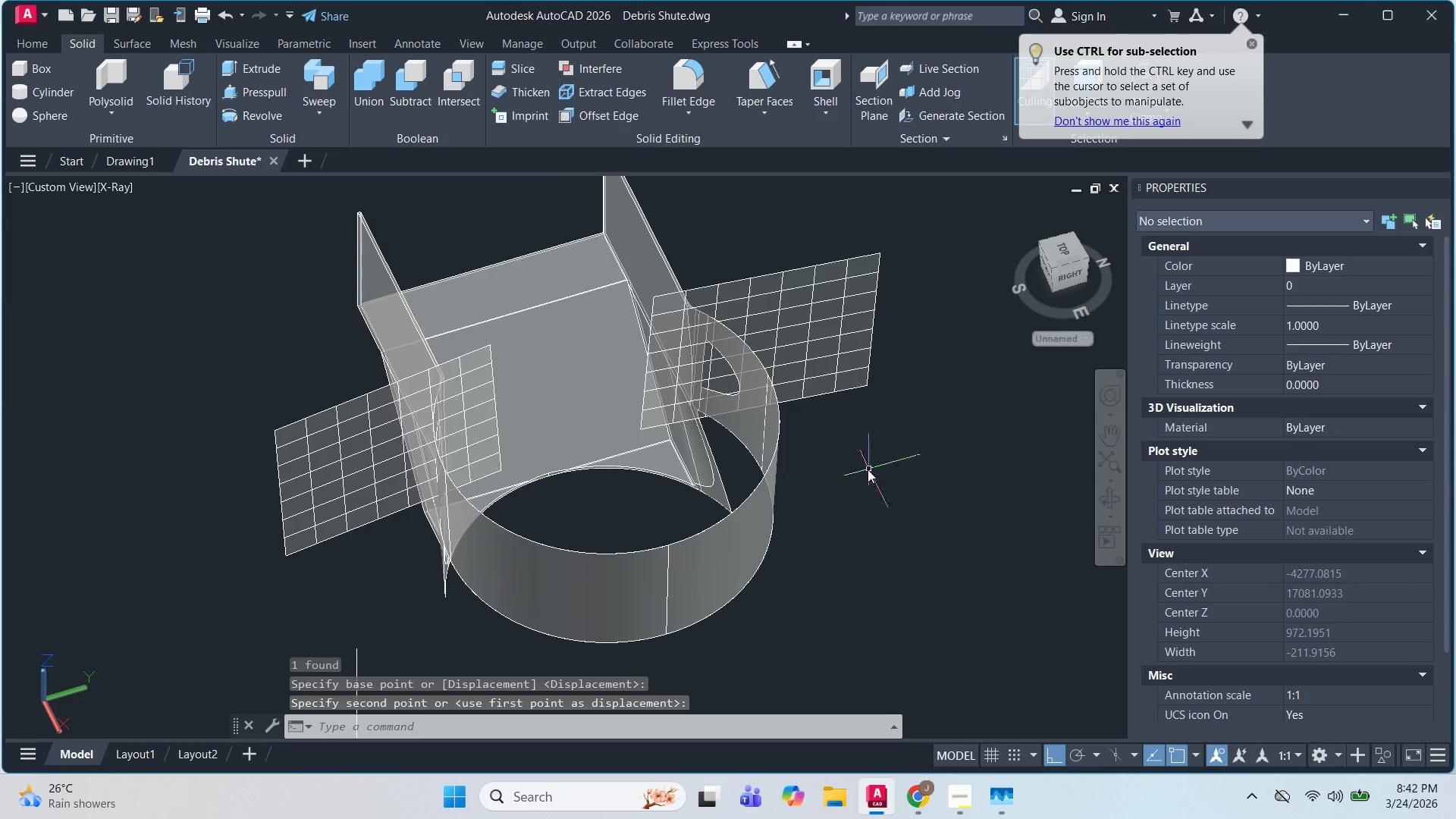 
key(Escape)
 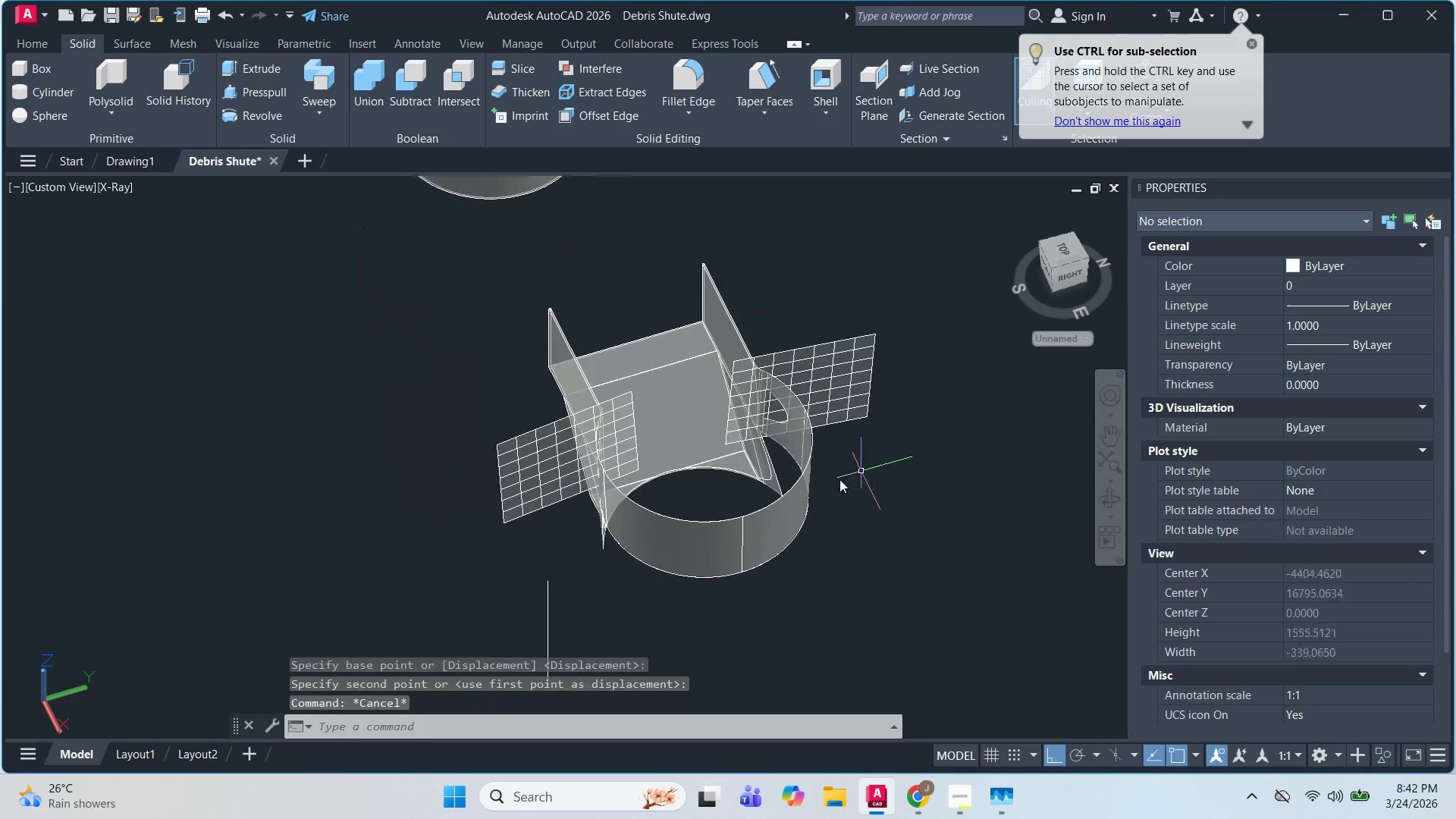 
key(Escape)
 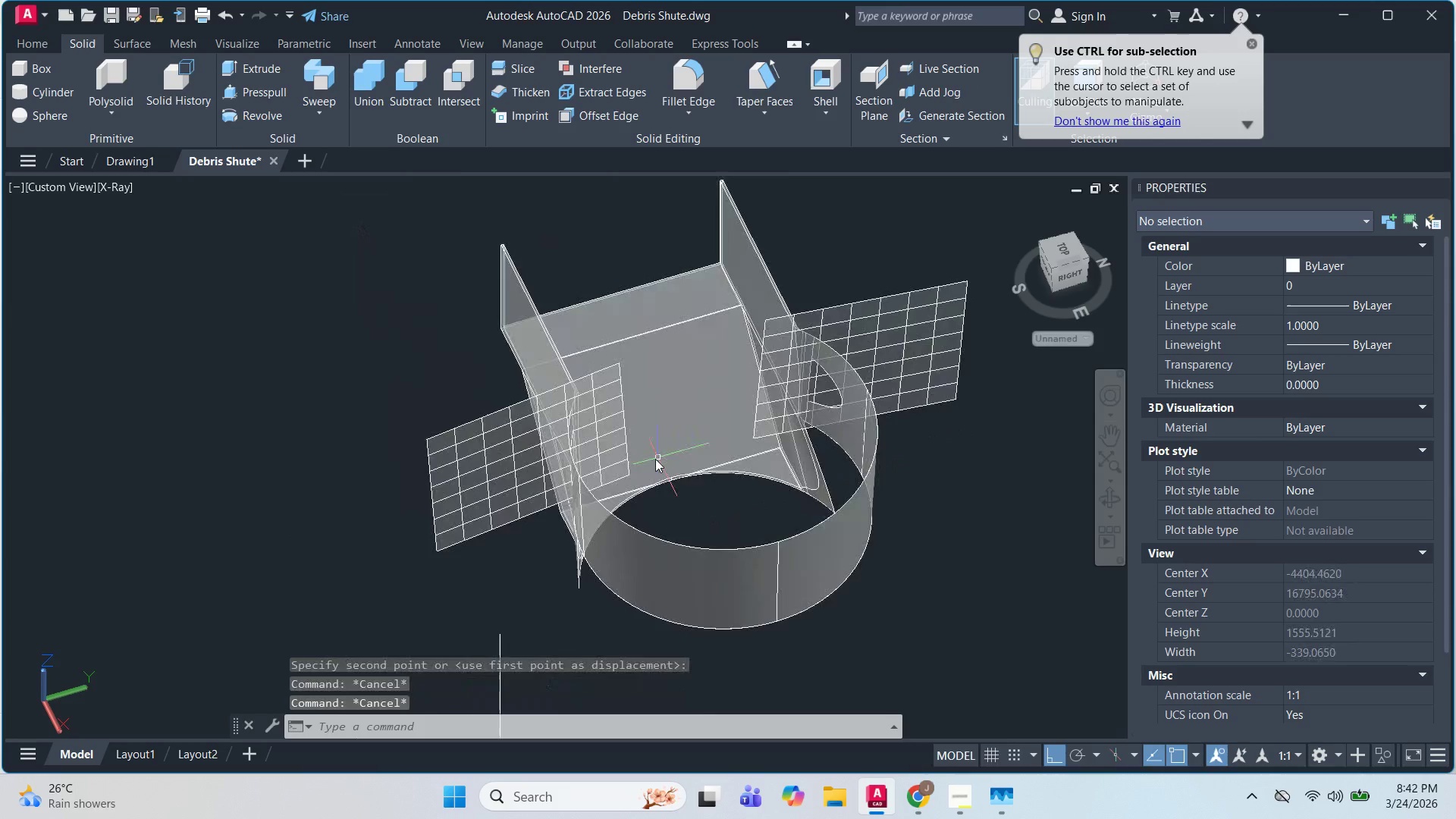 
scroll: coordinate [868, 469], scroll_direction: down, amount: 1.0
 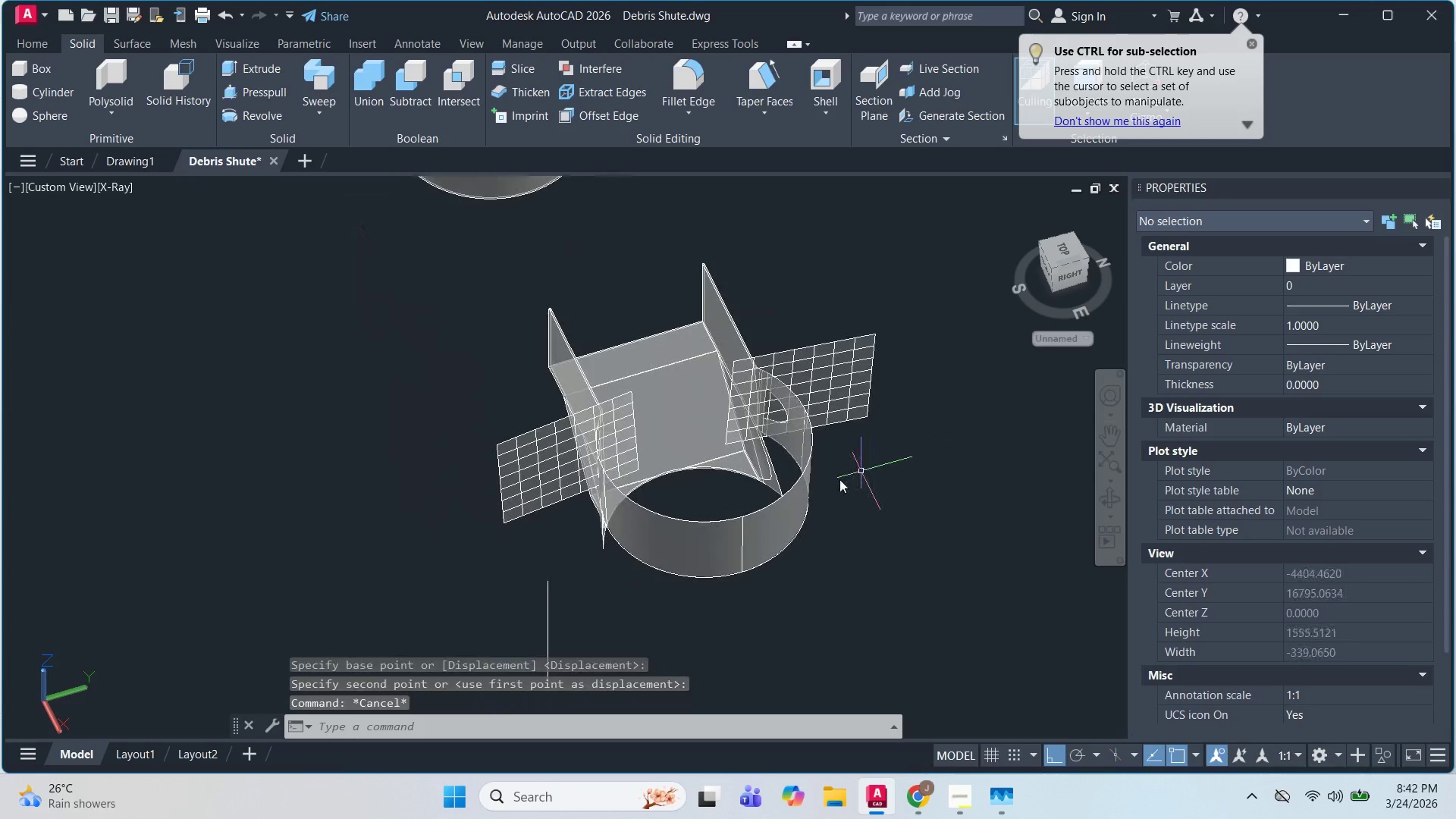 
scroll: coordinate [603, 479], scroll_direction: up, amount: 2.0
 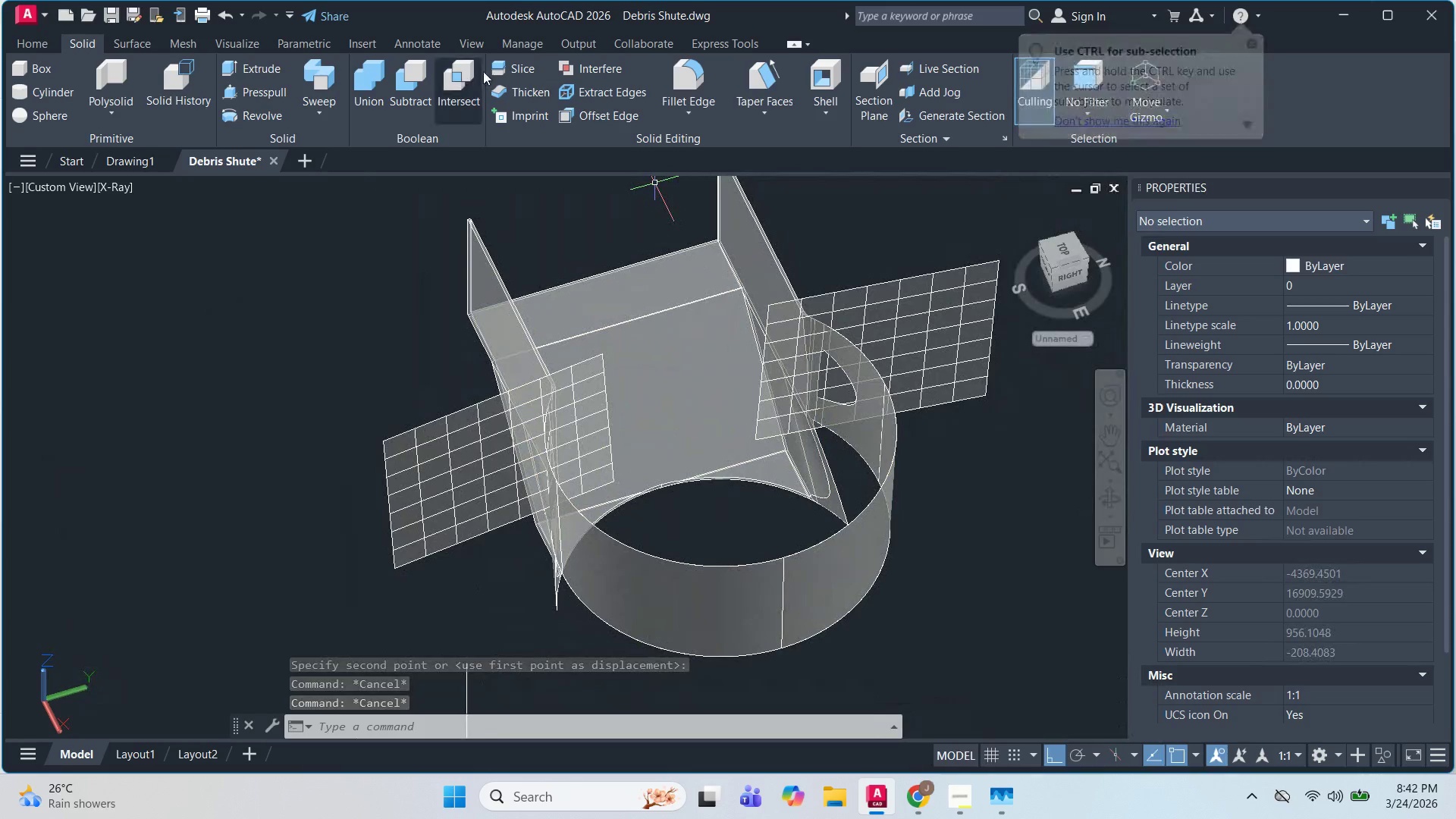 
left_click([526, 68])
 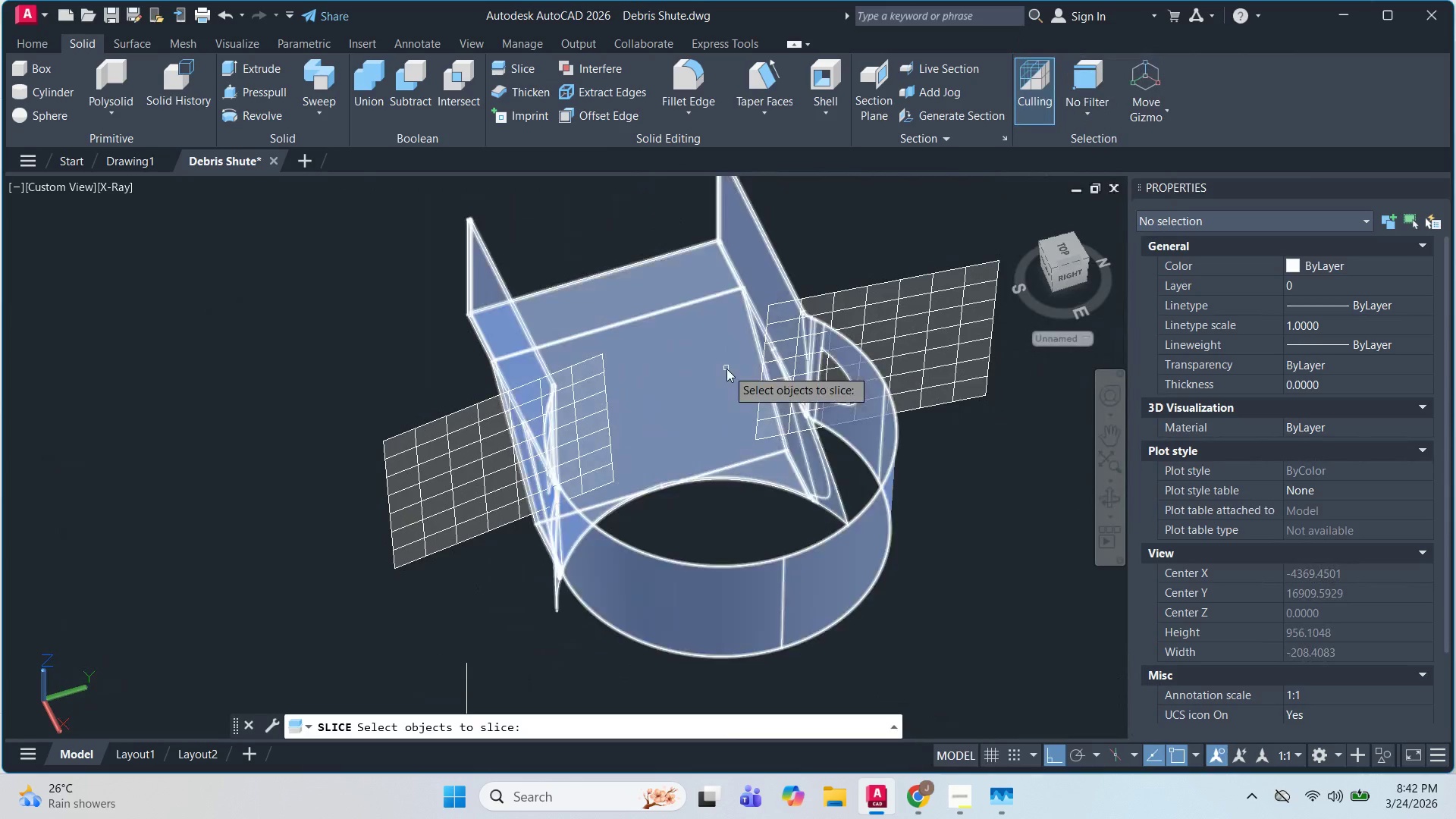 
left_click([726, 369])
 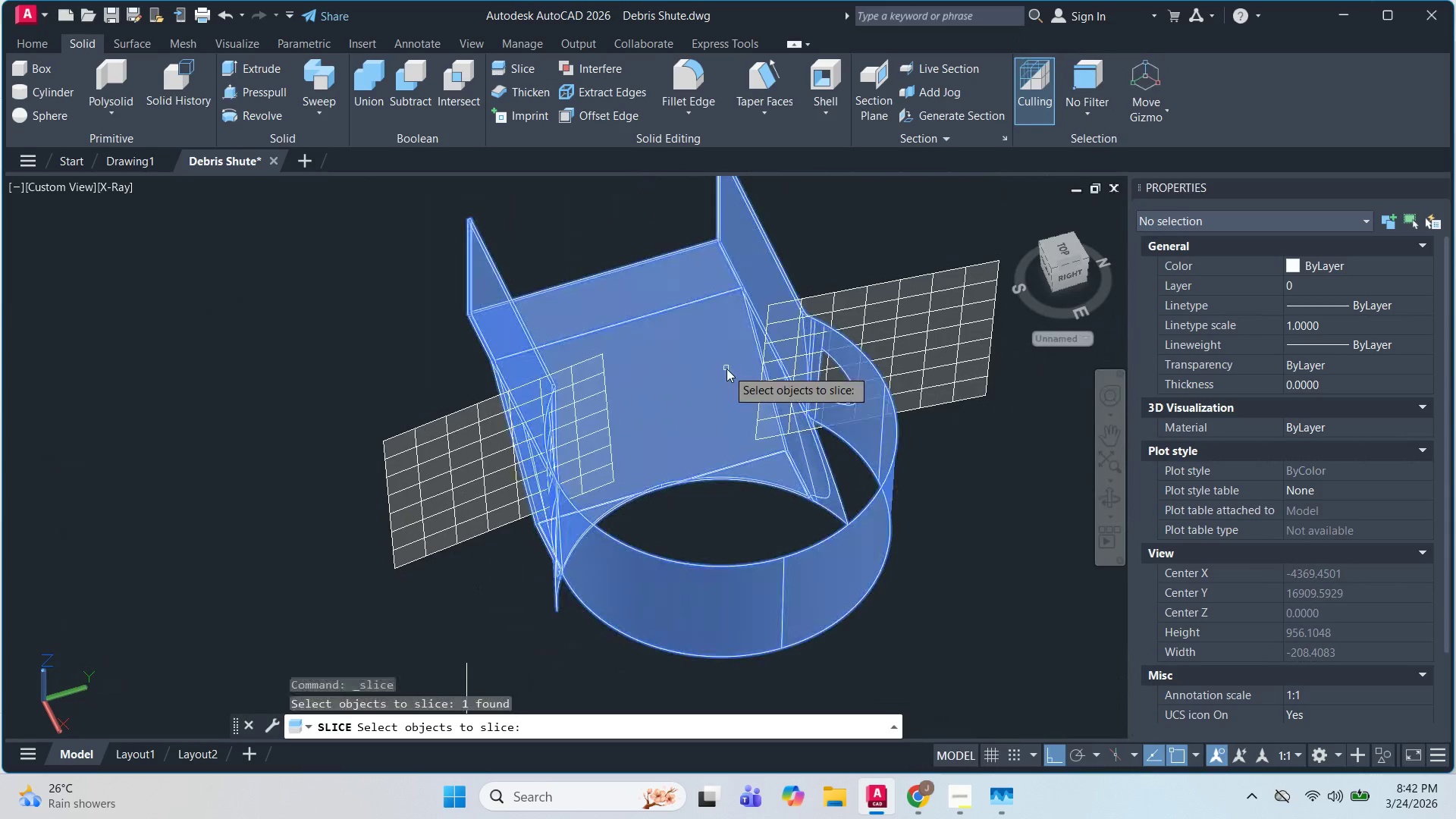 
key(Space)
 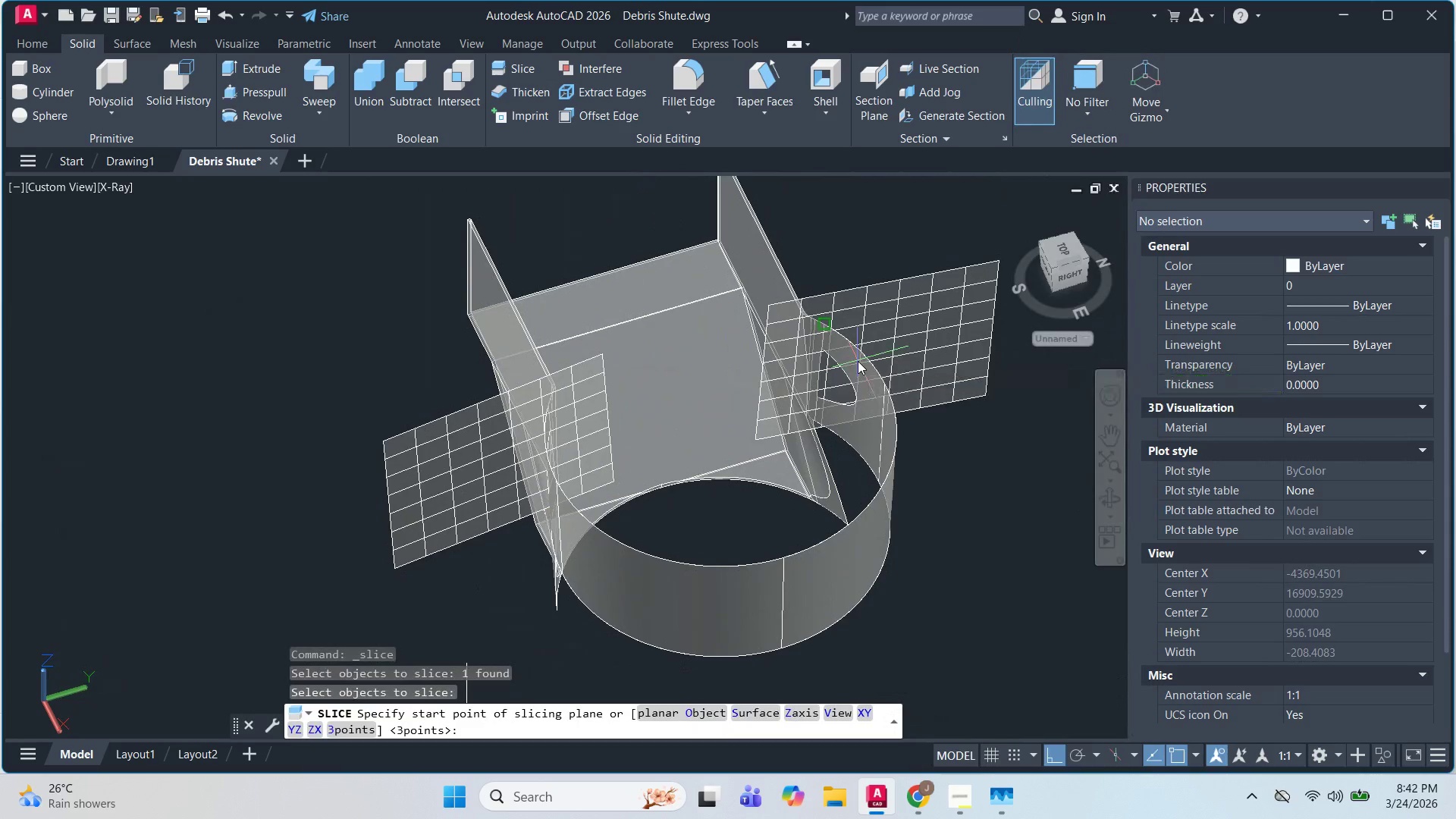 
key(S)
 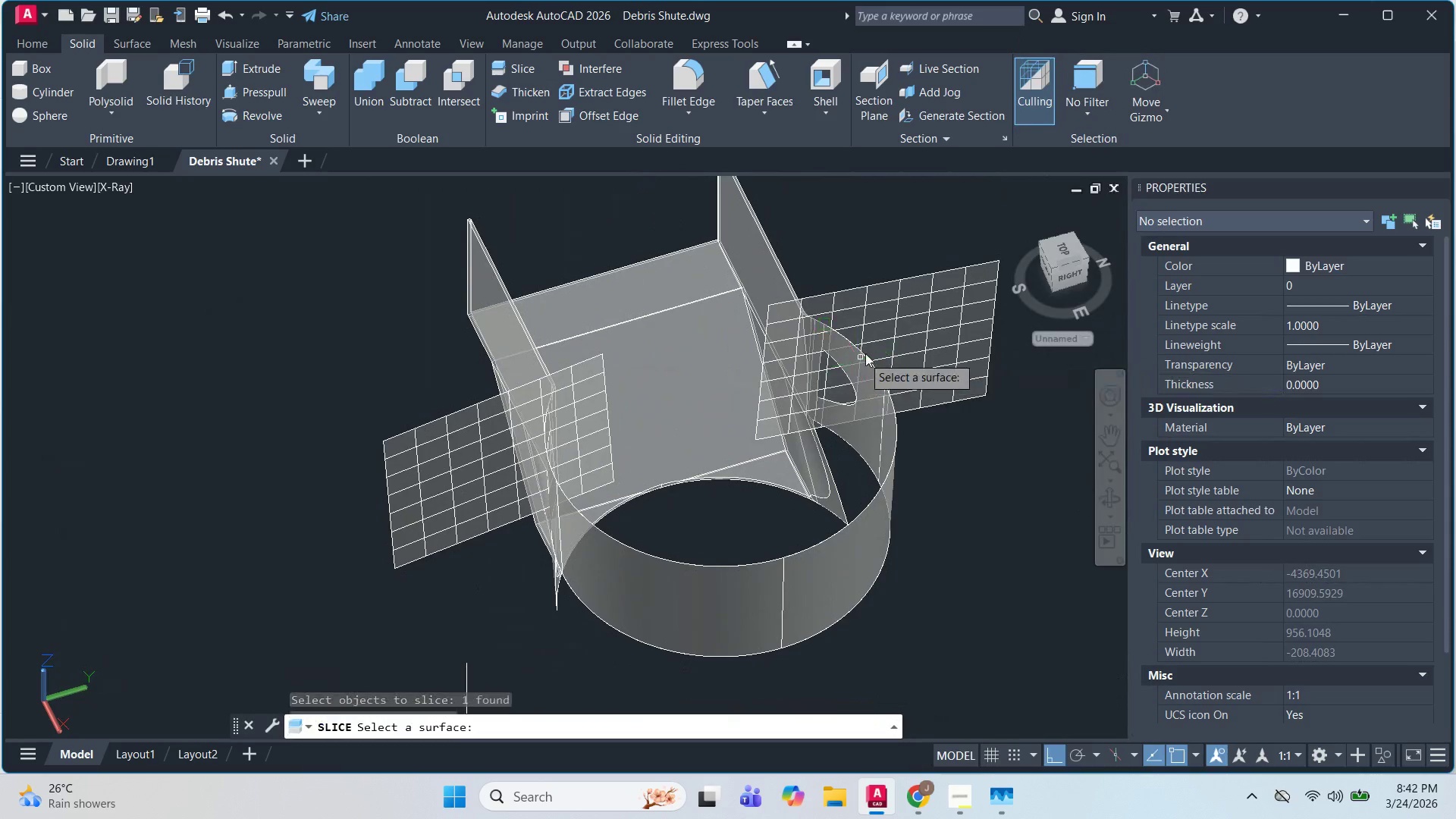 
key(Space)
 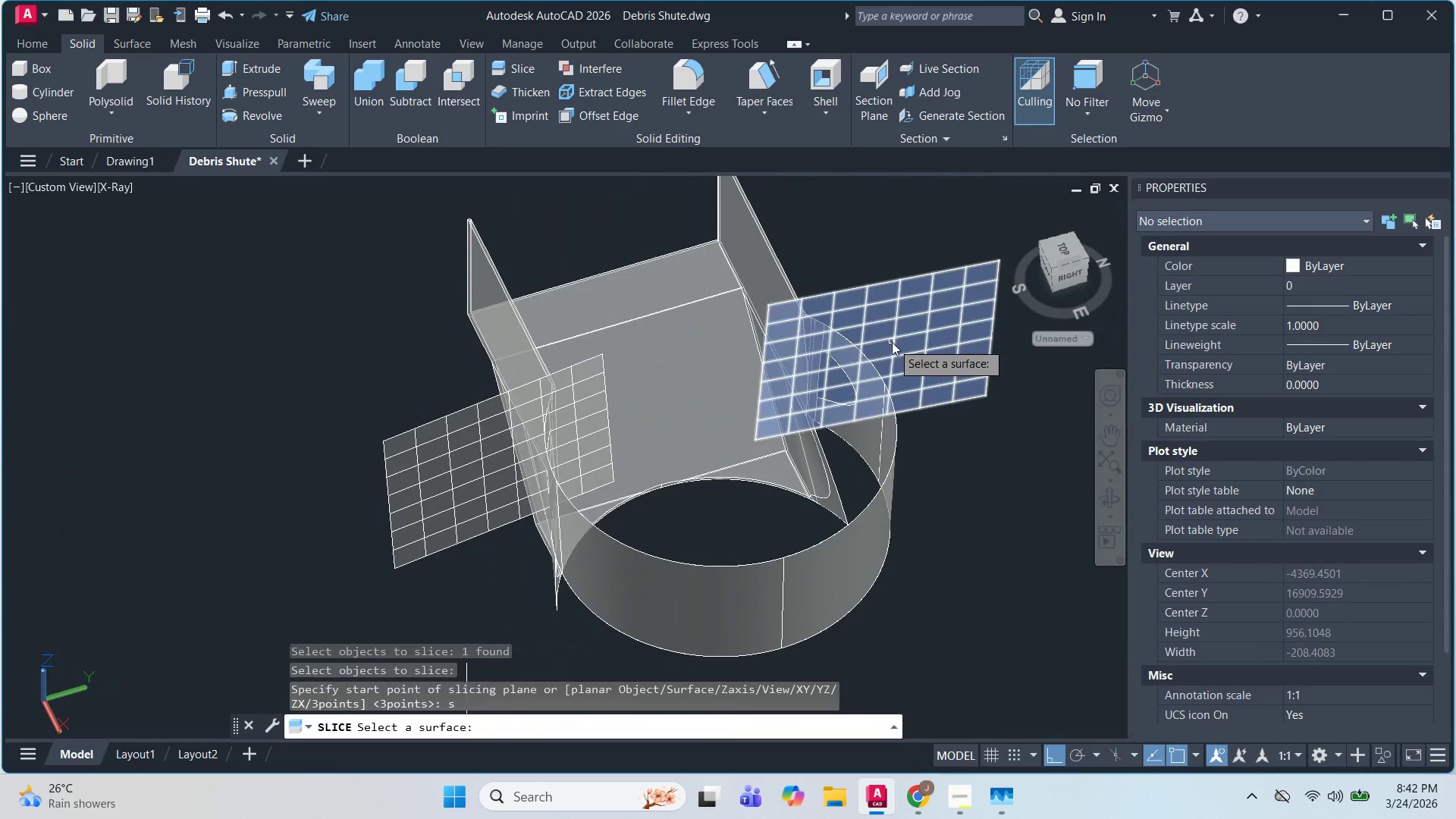 
left_click([892, 342])
 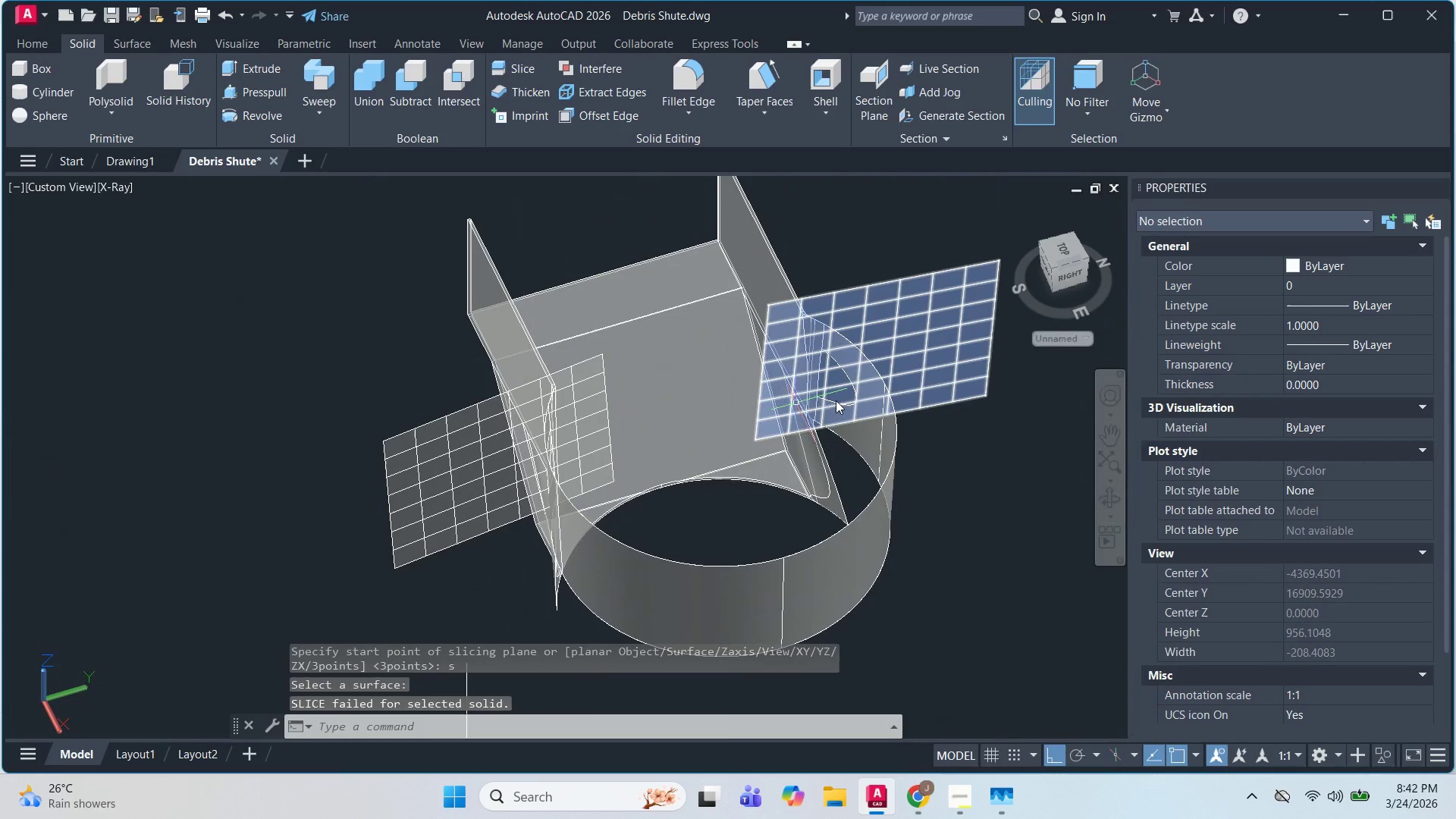 
left_click([911, 363])
 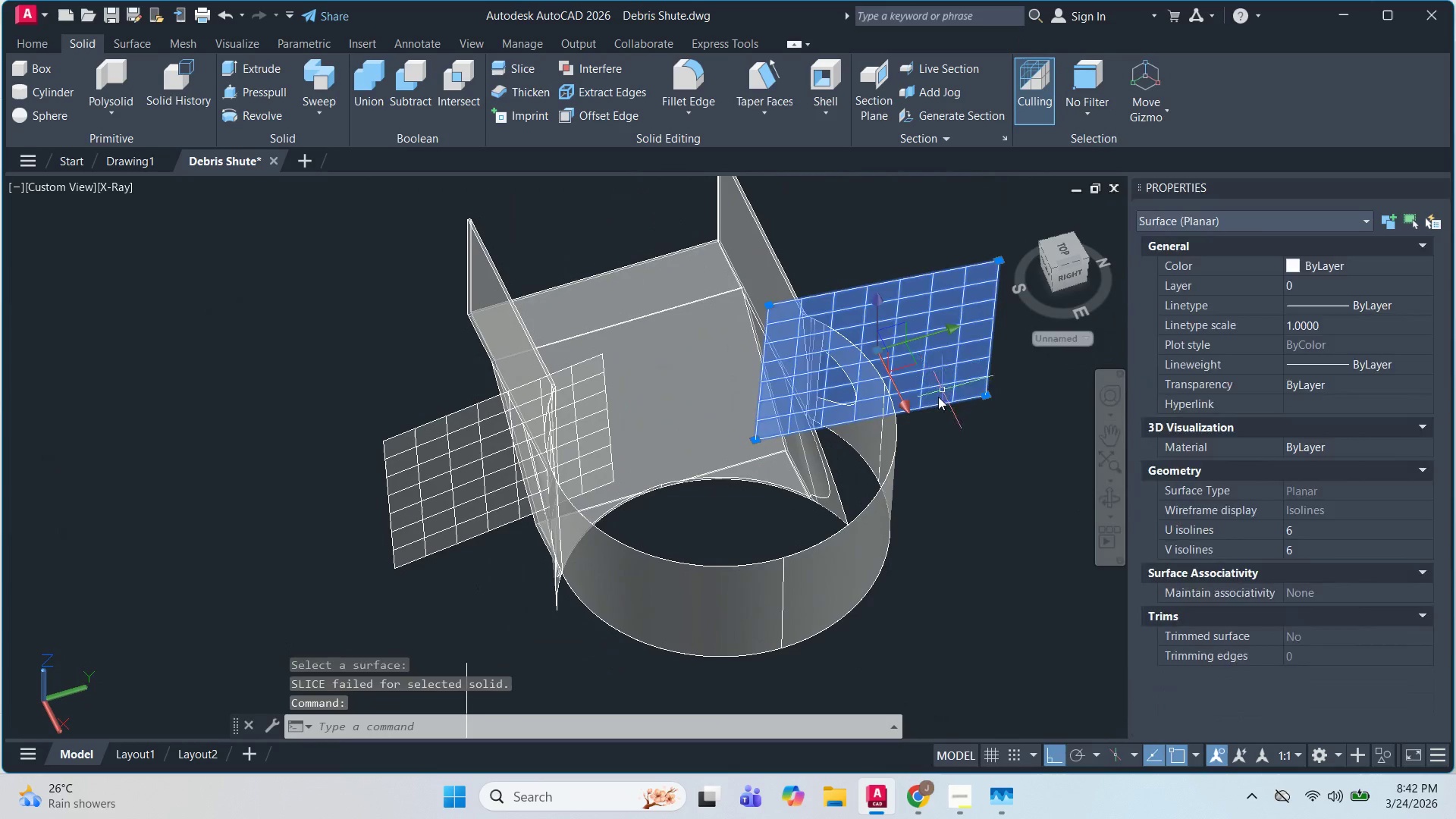 
key(Escape)
 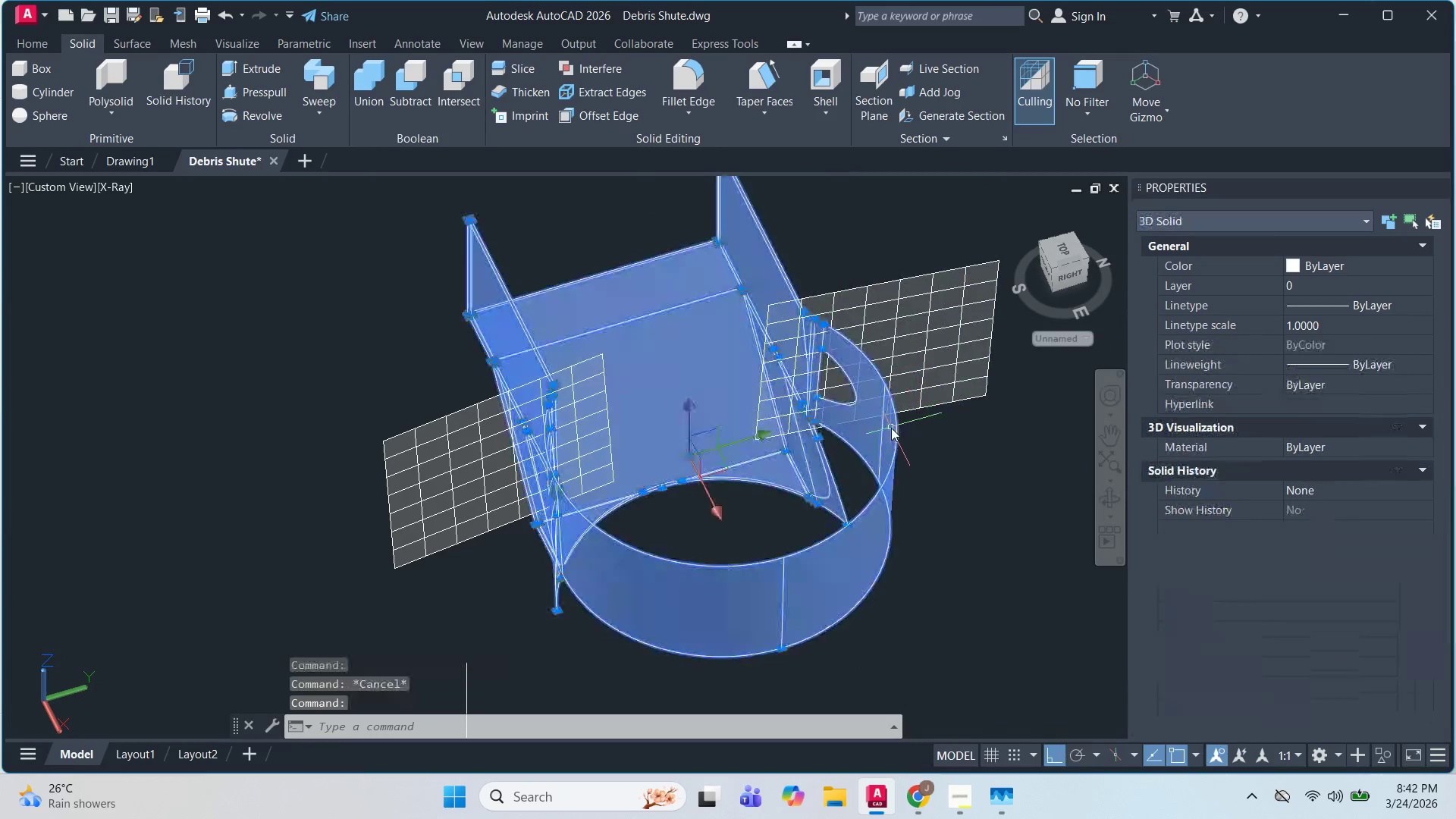 
left_click([891, 428])
 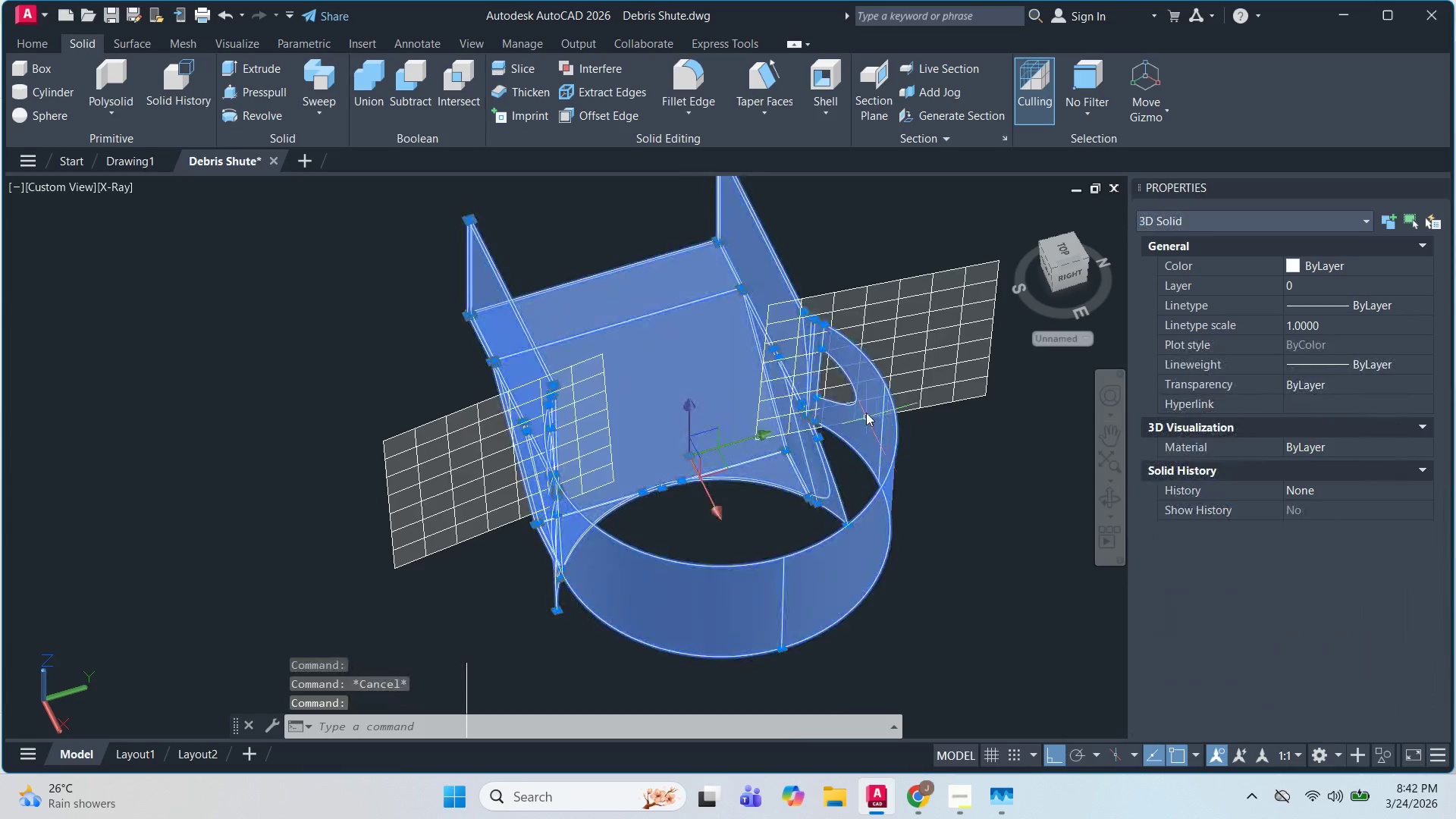 
hold_key(key=ShiftLeft, duration=0.75)
 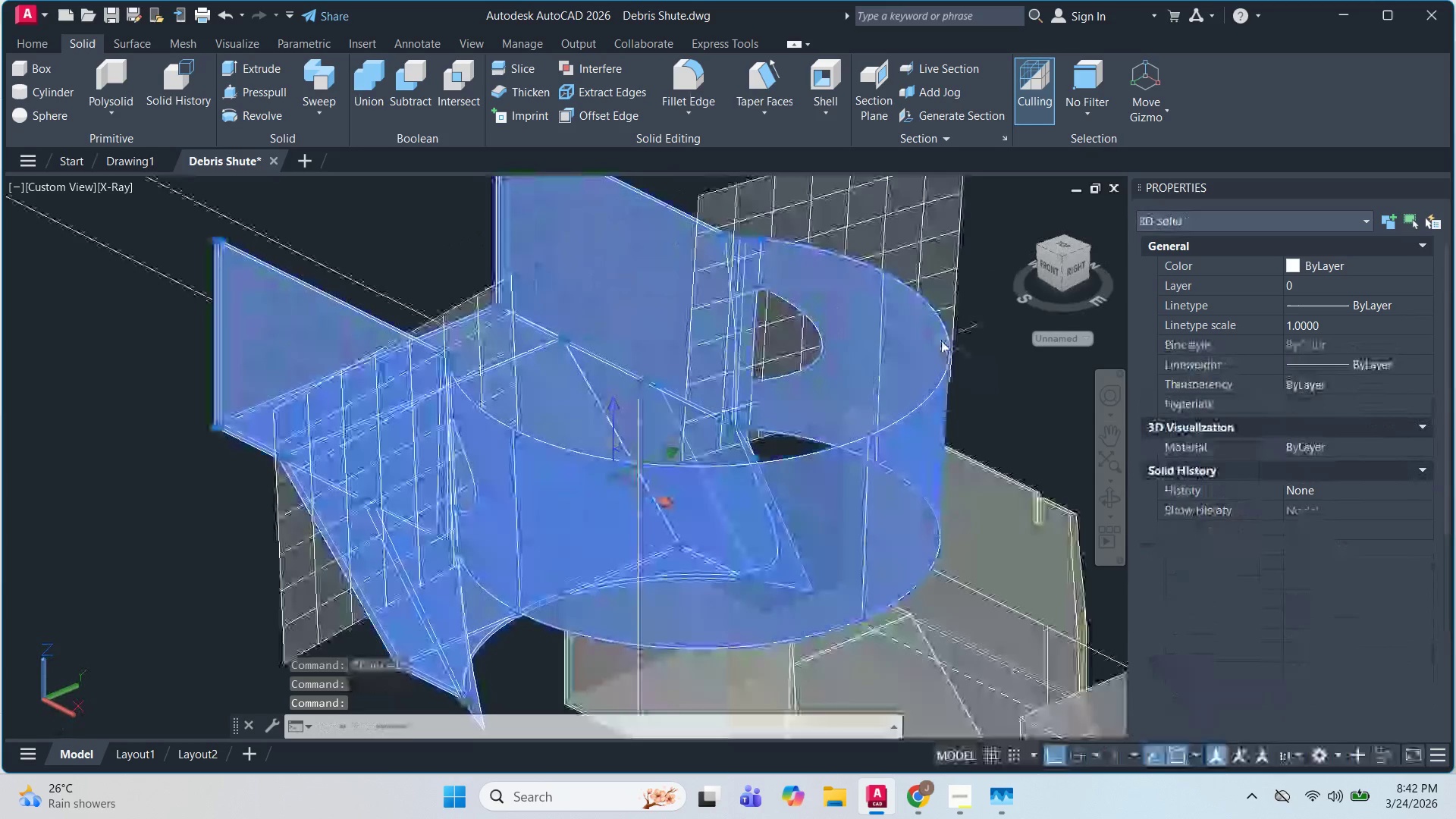 
scroll: coordinate [866, 408], scroll_direction: up, amount: 1.0
 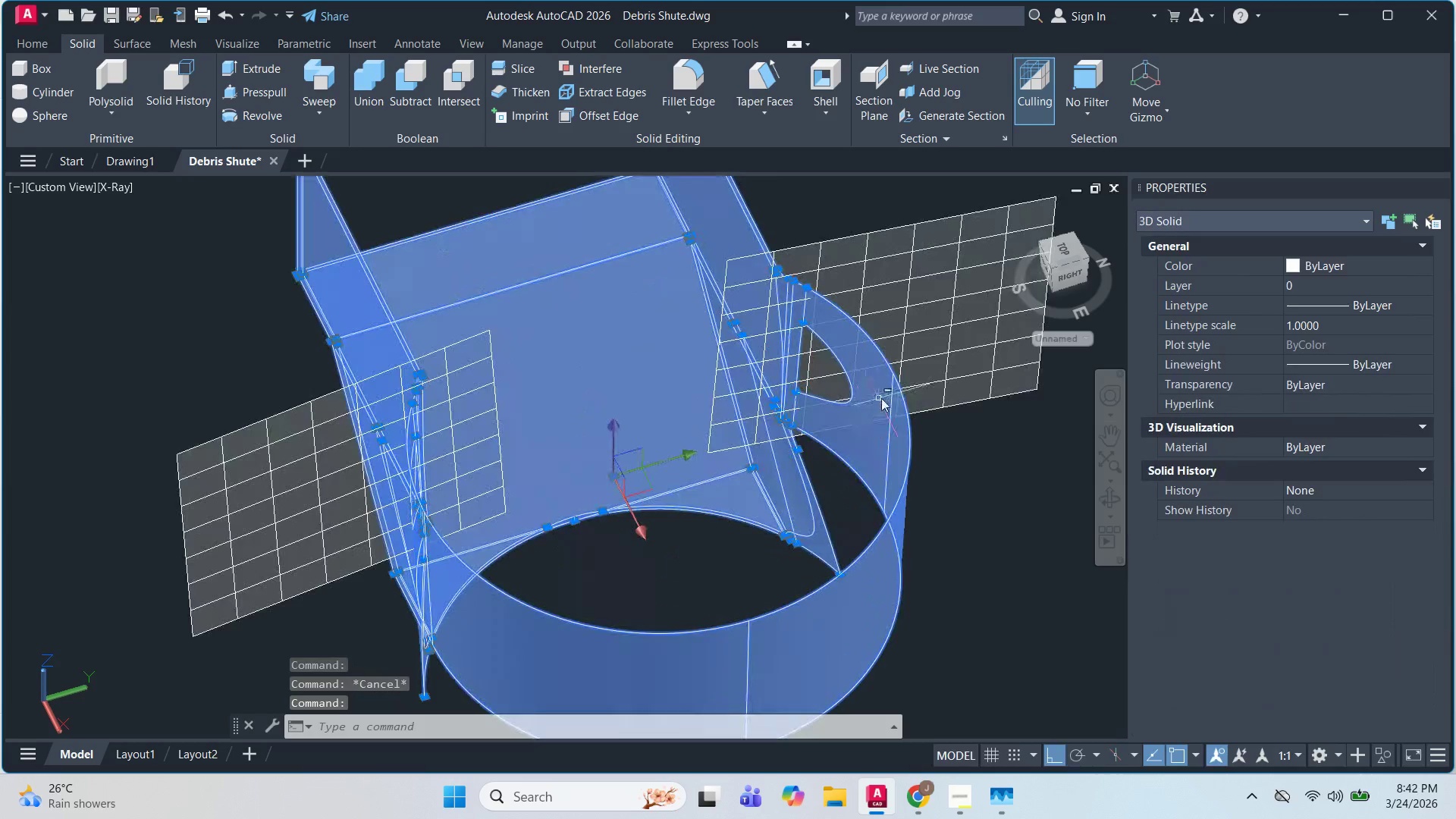 
hold_key(key=ShiftLeft, duration=1.8)
 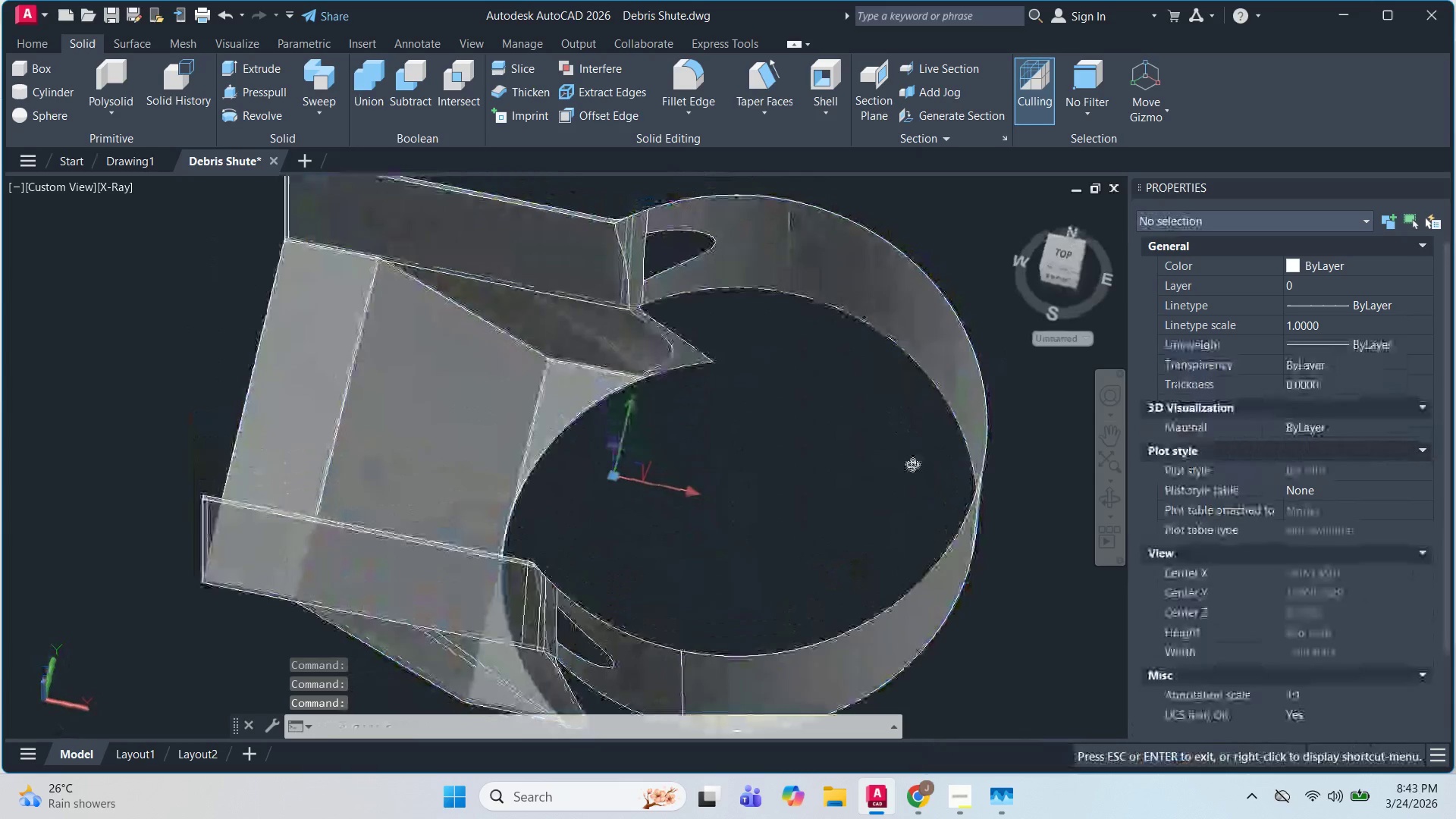 
hold_key(key=ShiftLeft, duration=0.69)
 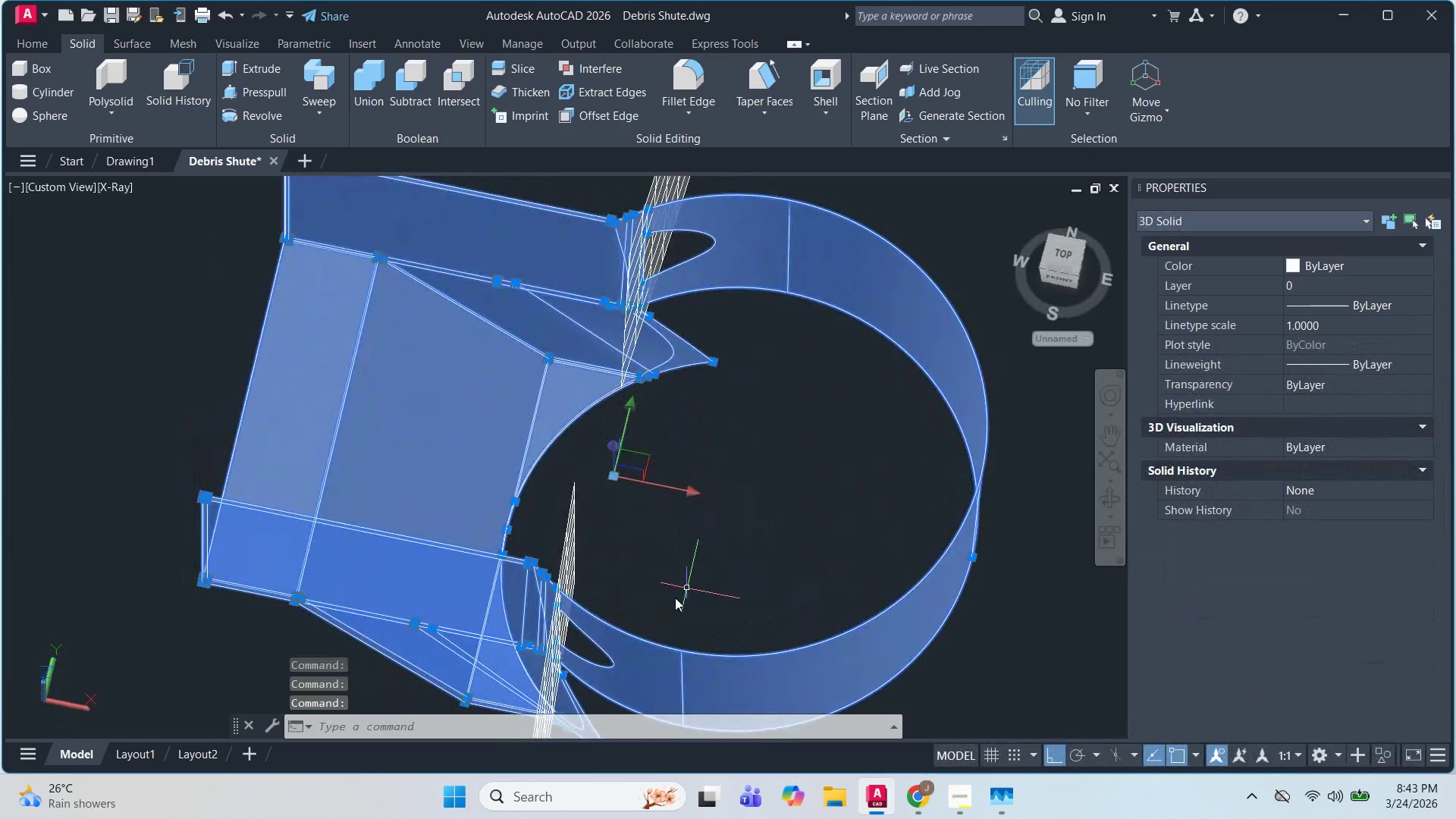 
hold_key(key=ShiftLeft, duration=0.66)
 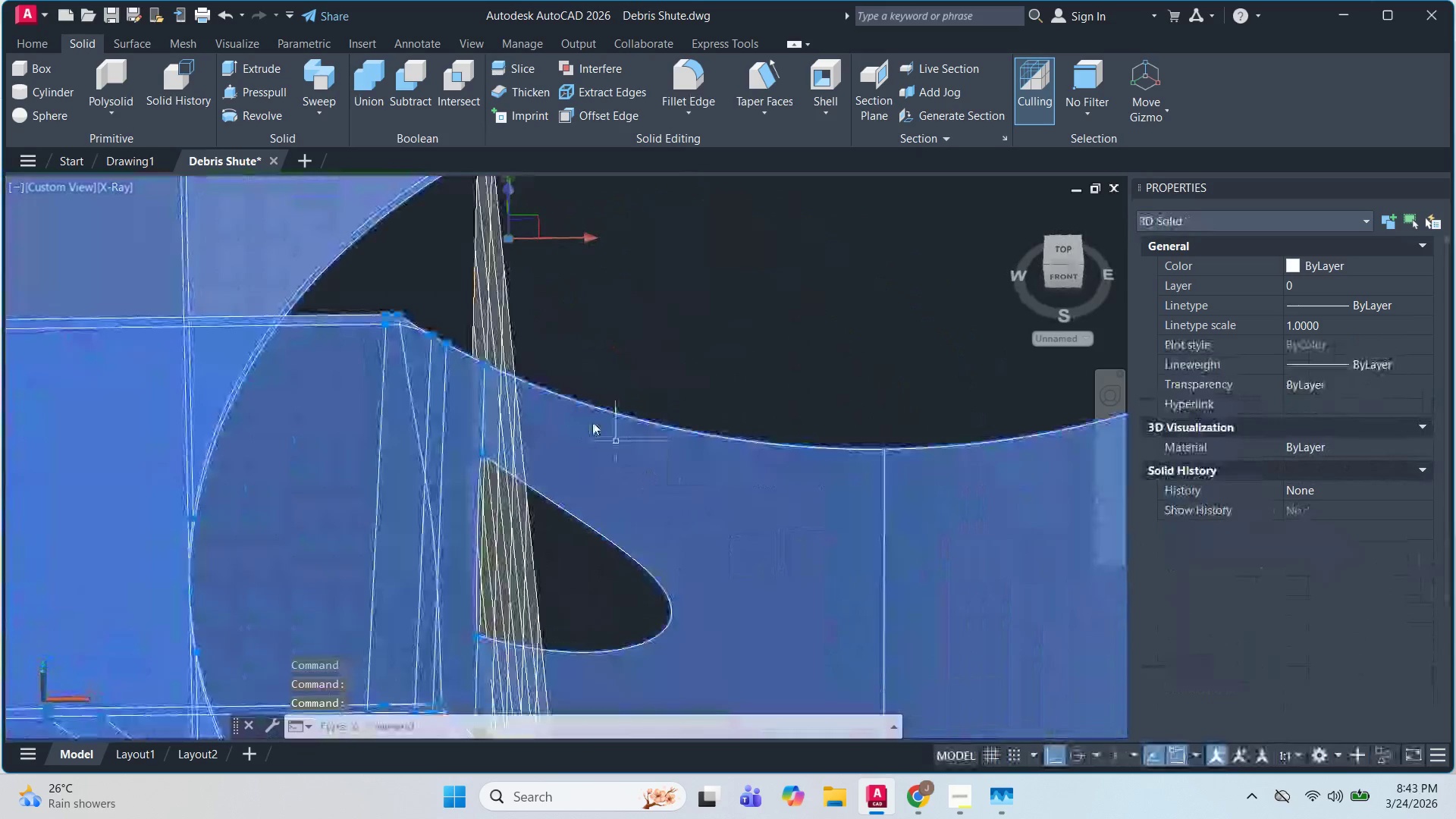 
scroll: coordinate [645, 613], scroll_direction: up, amount: 3.0
 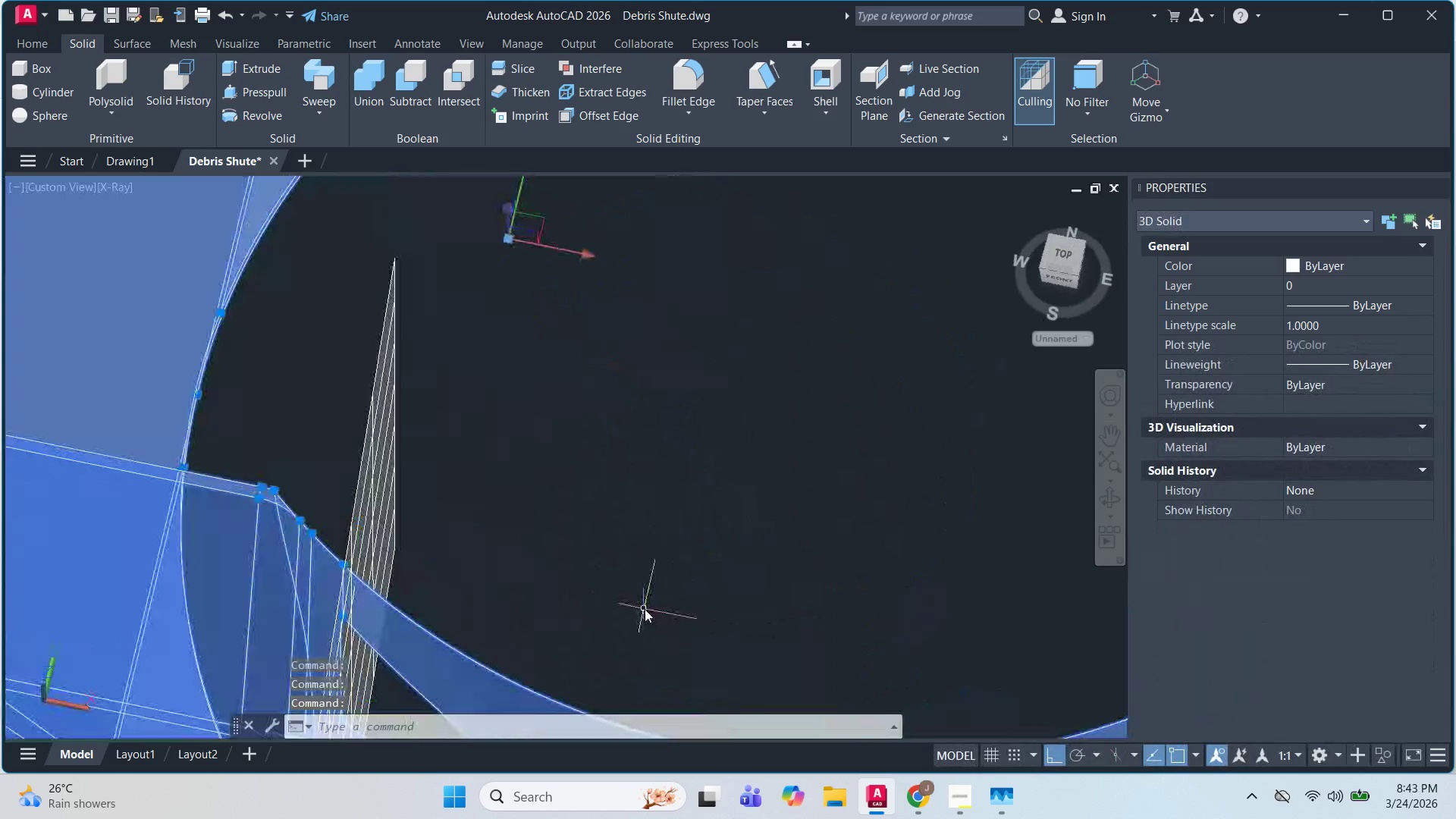 
hold_key(key=ShiftLeft, duration=0.69)
 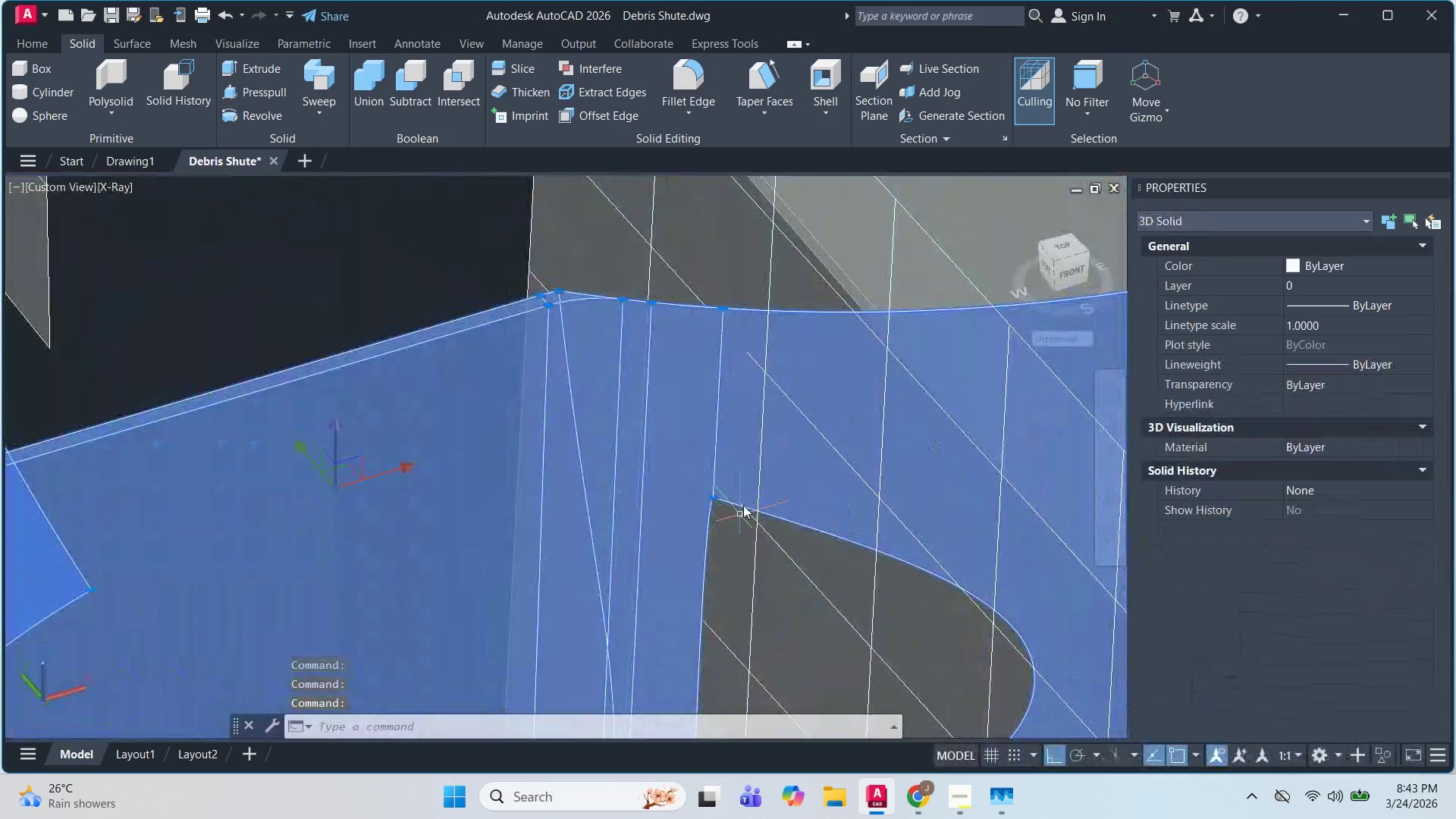 
scroll: coordinate [670, 367], scroll_direction: up, amount: 2.0
 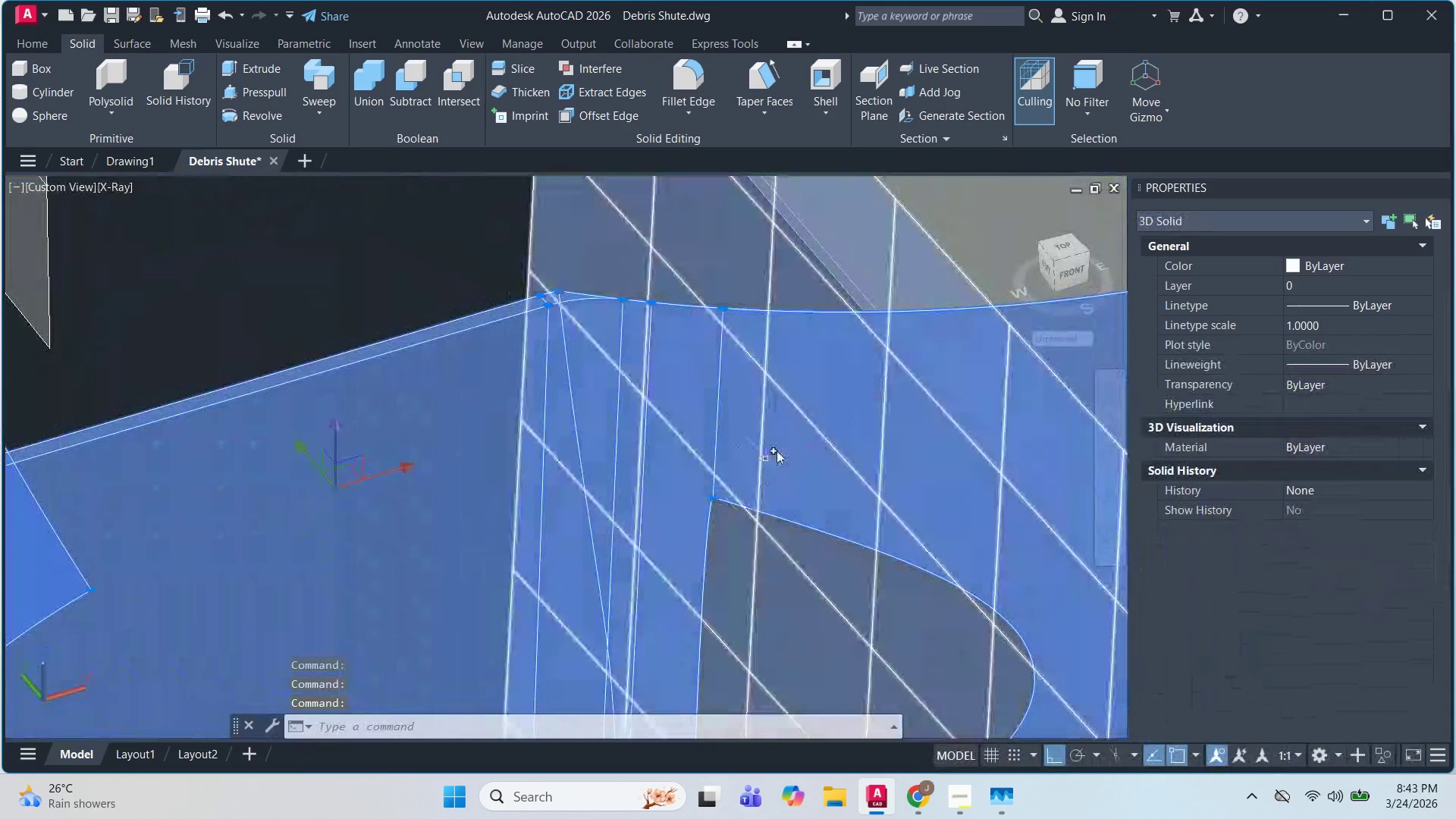 
scroll: coordinate [788, 482], scroll_direction: none, amount: 0.0
 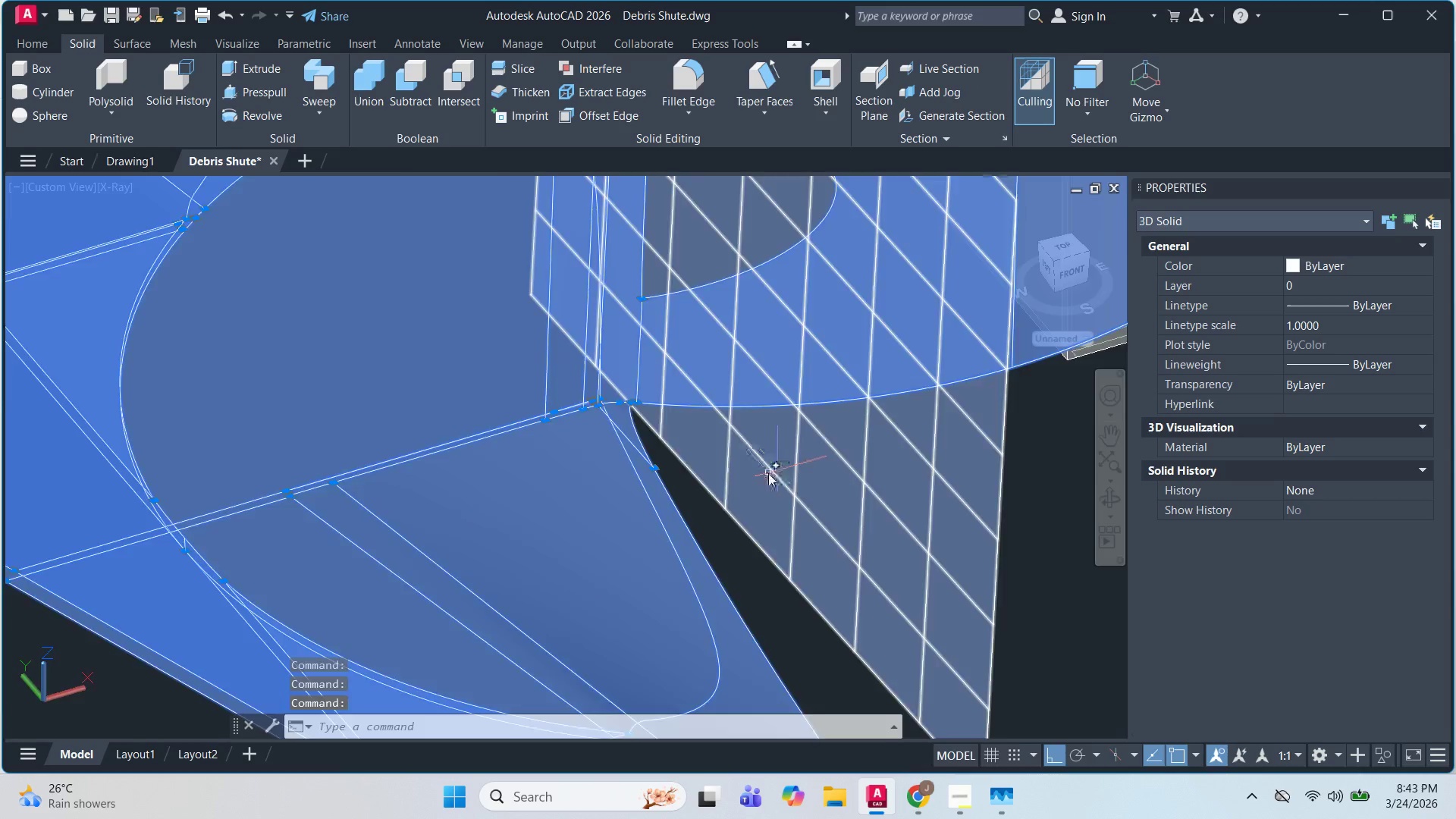 
scroll: coordinate [768, 473], scroll_direction: down, amount: 1.0
 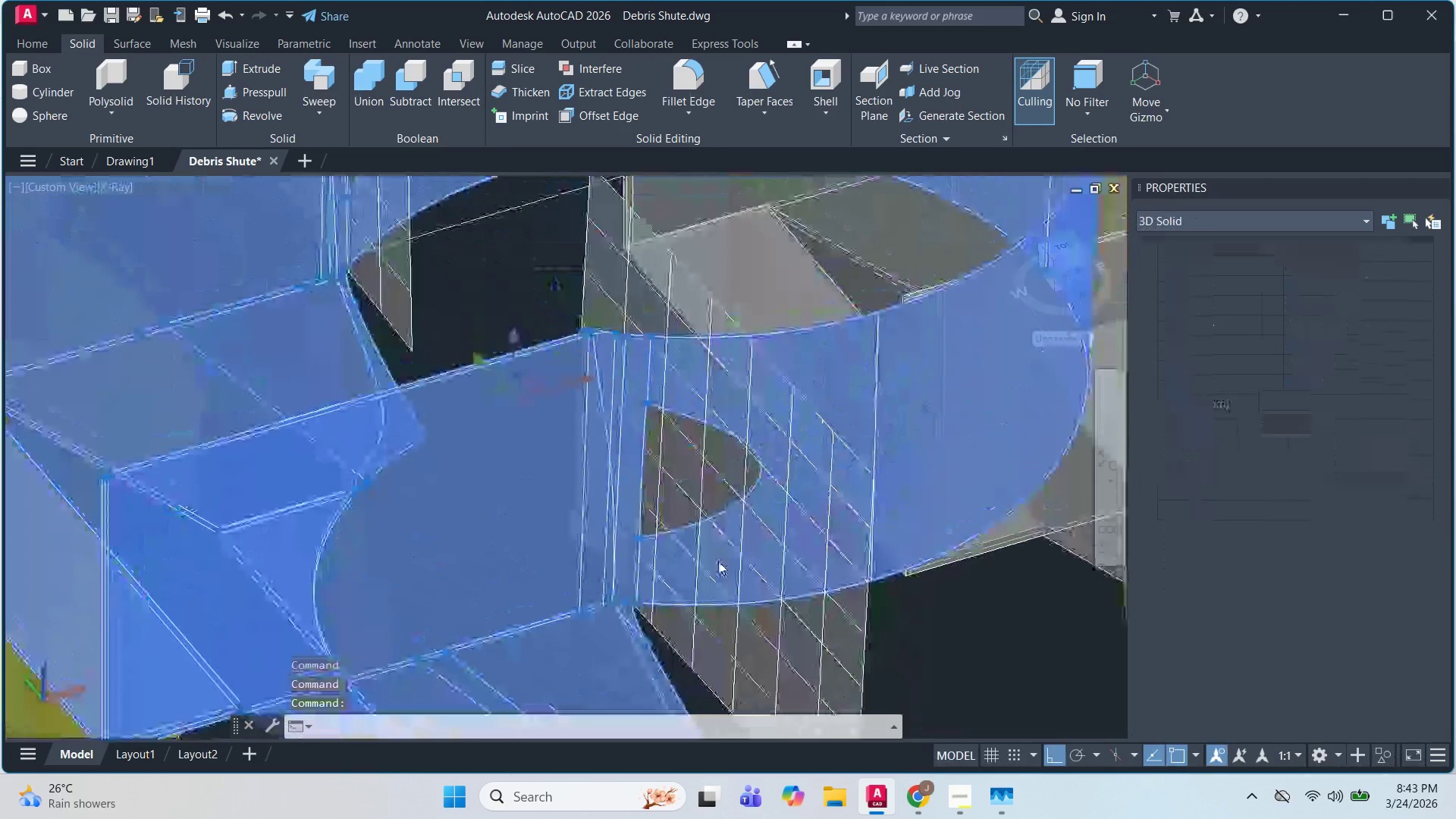 
key(Escape)
 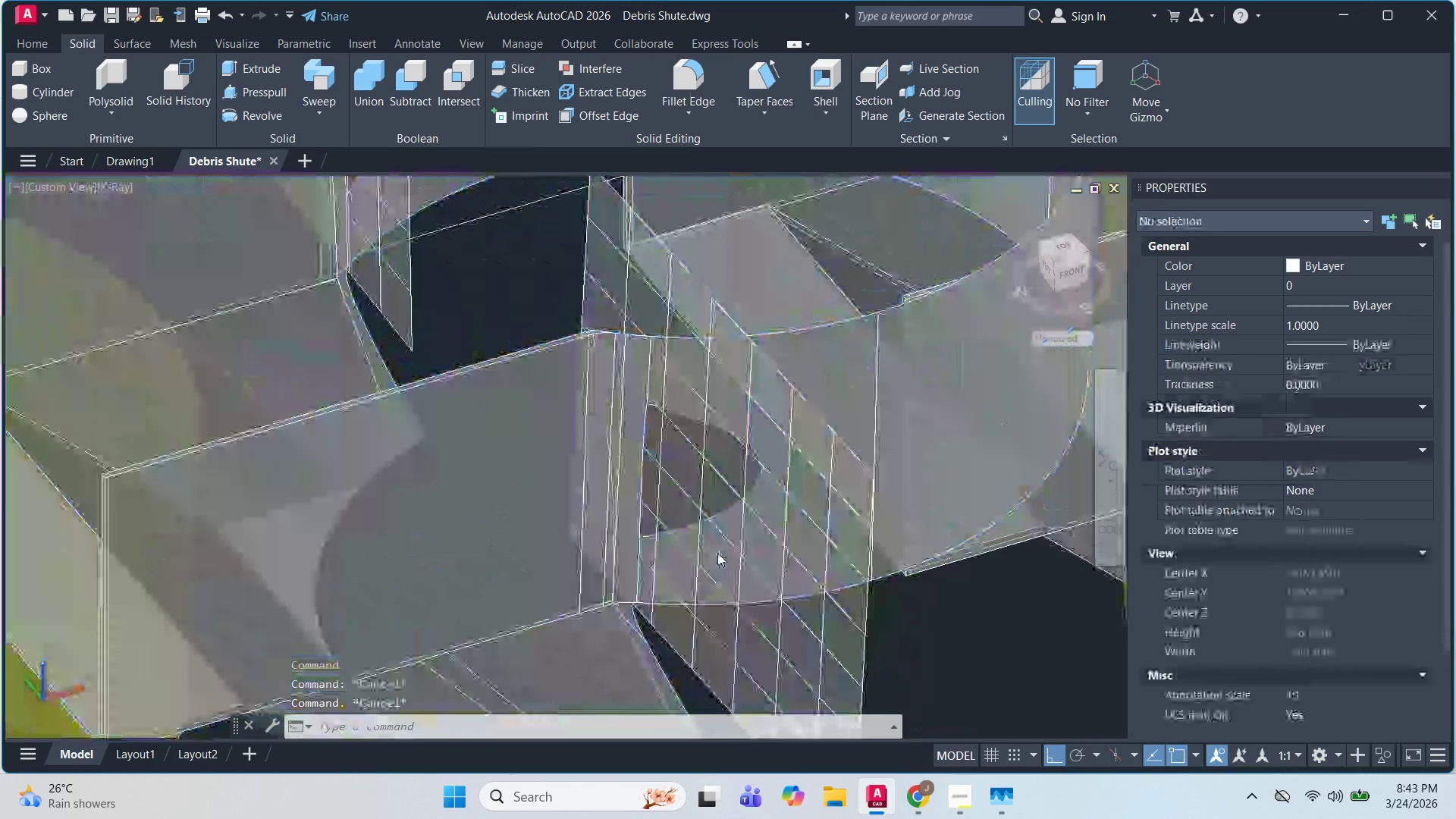 
key(Escape)
 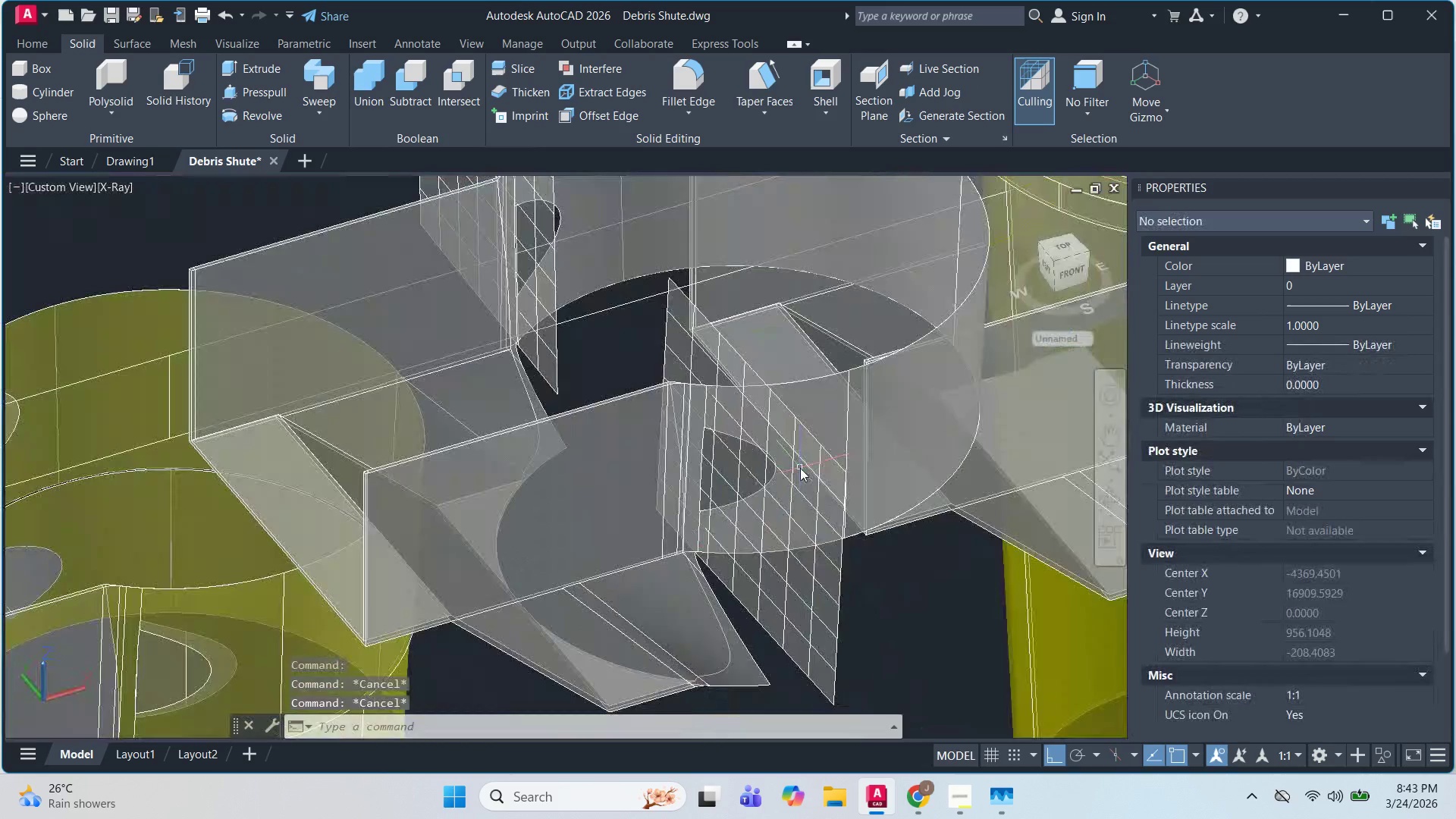 
scroll: coordinate [800, 468], scroll_direction: down, amount: 2.0
 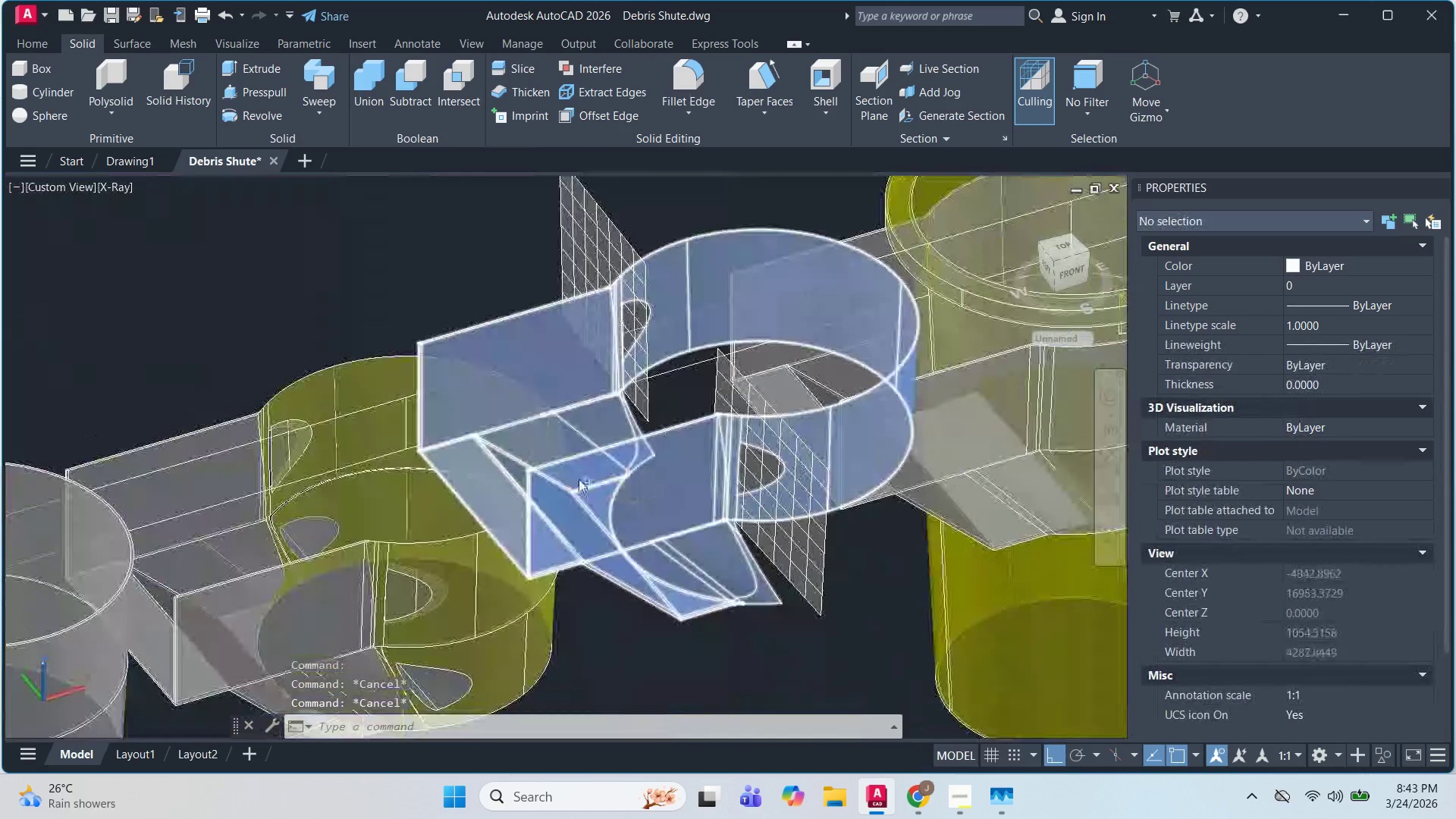 
left_click([579, 479])
 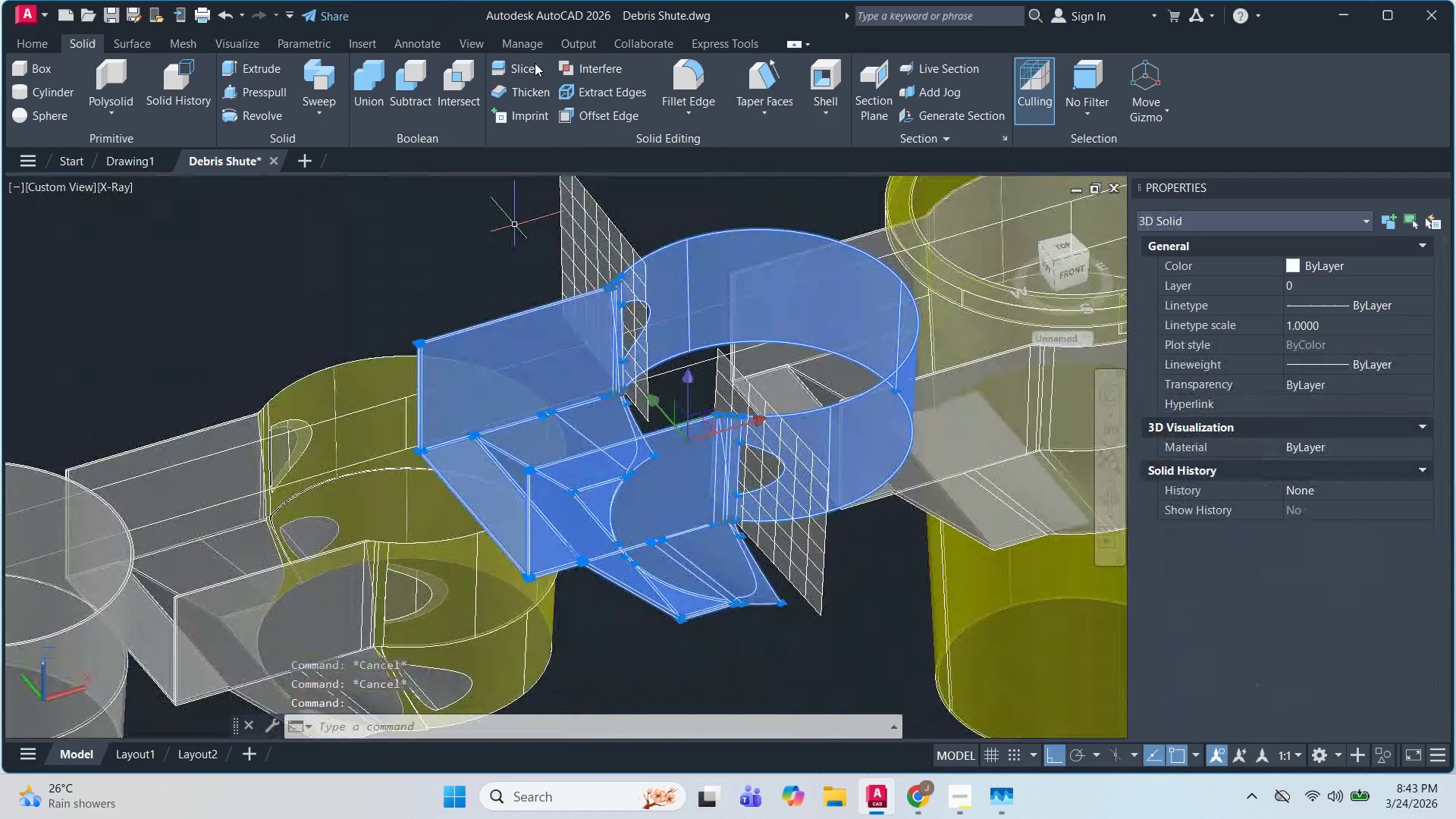 
left_click([532, 66])
 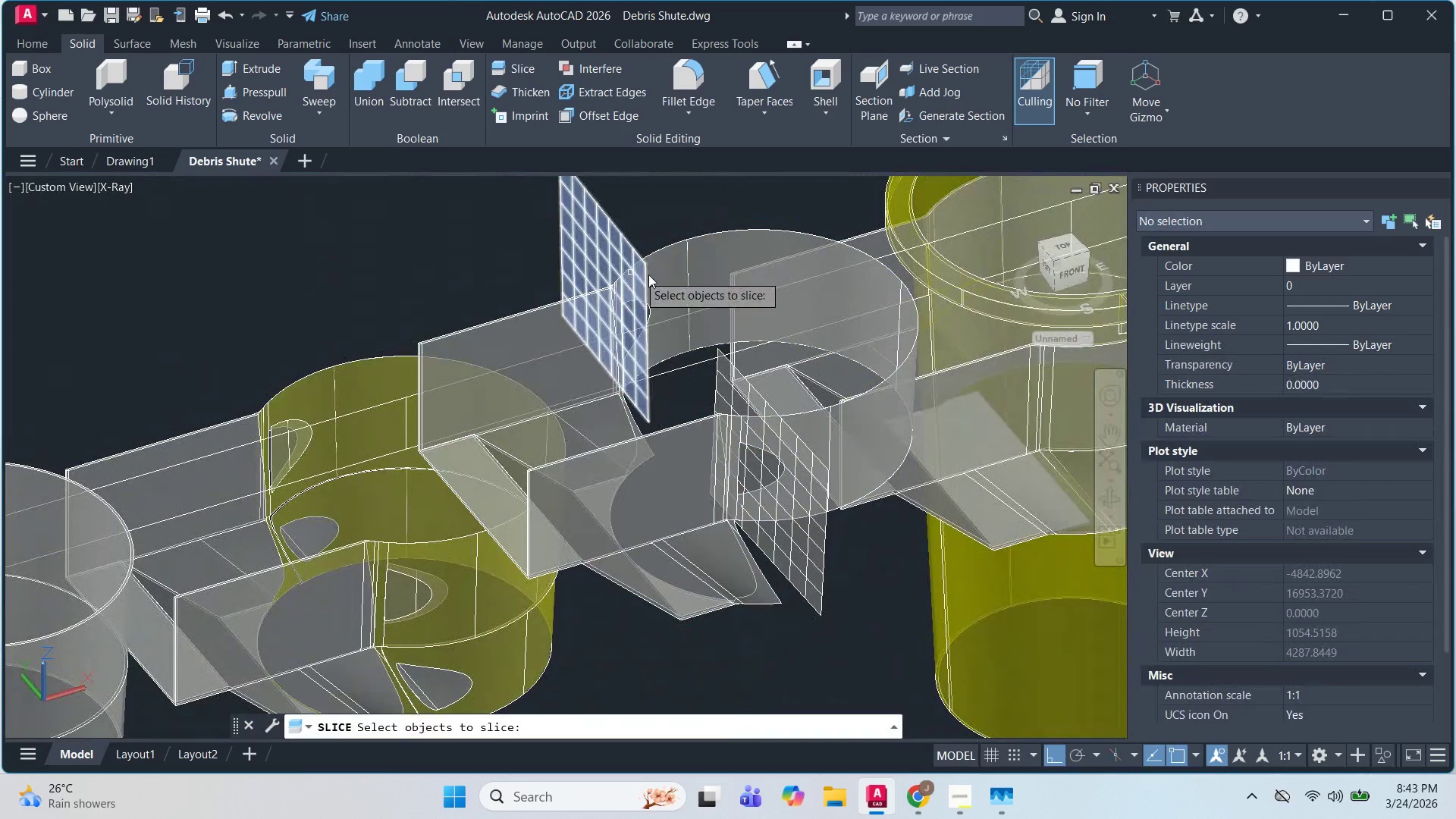 
left_click([694, 268])
 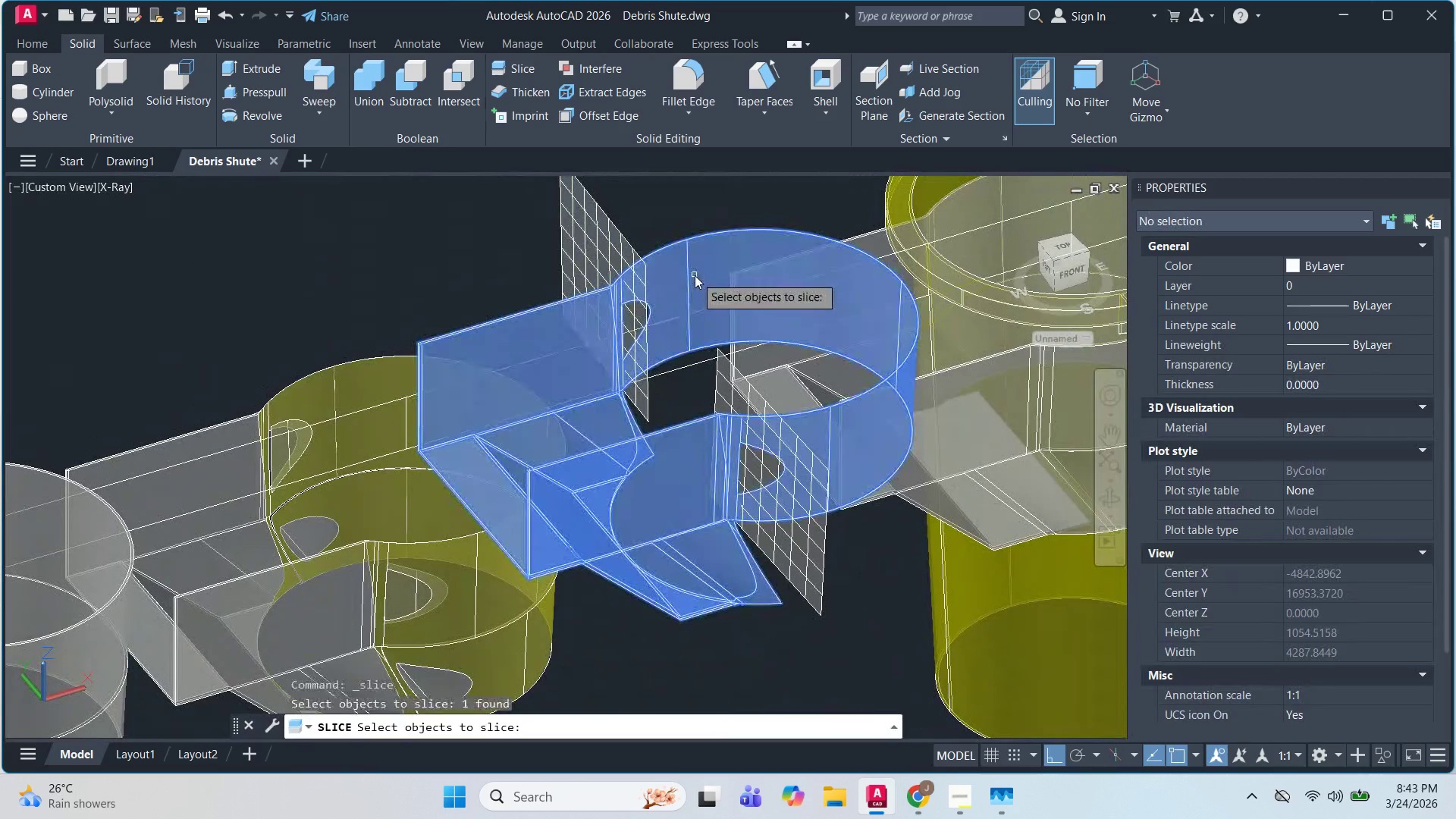 
key(Space)
 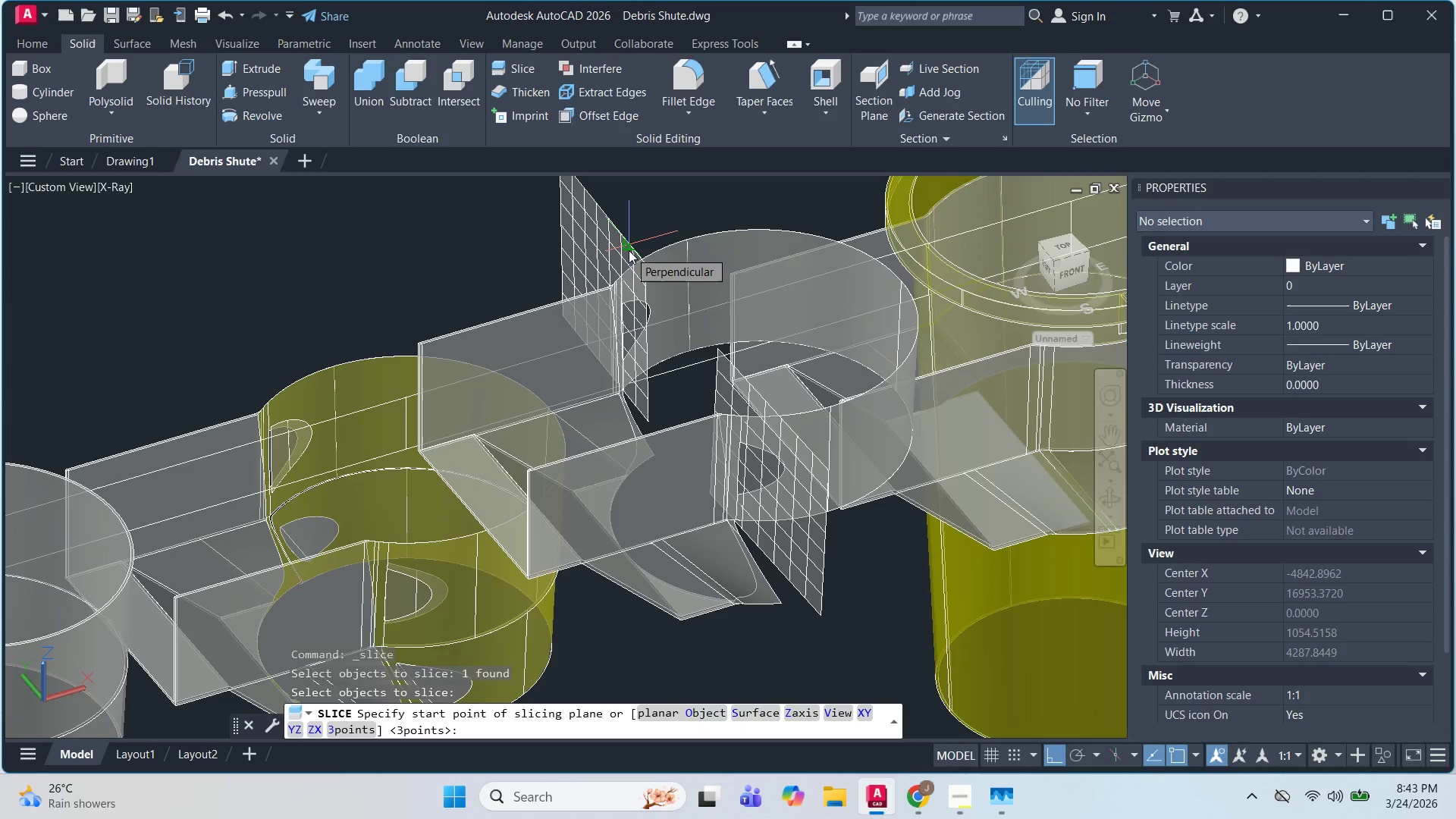 
key(S)
 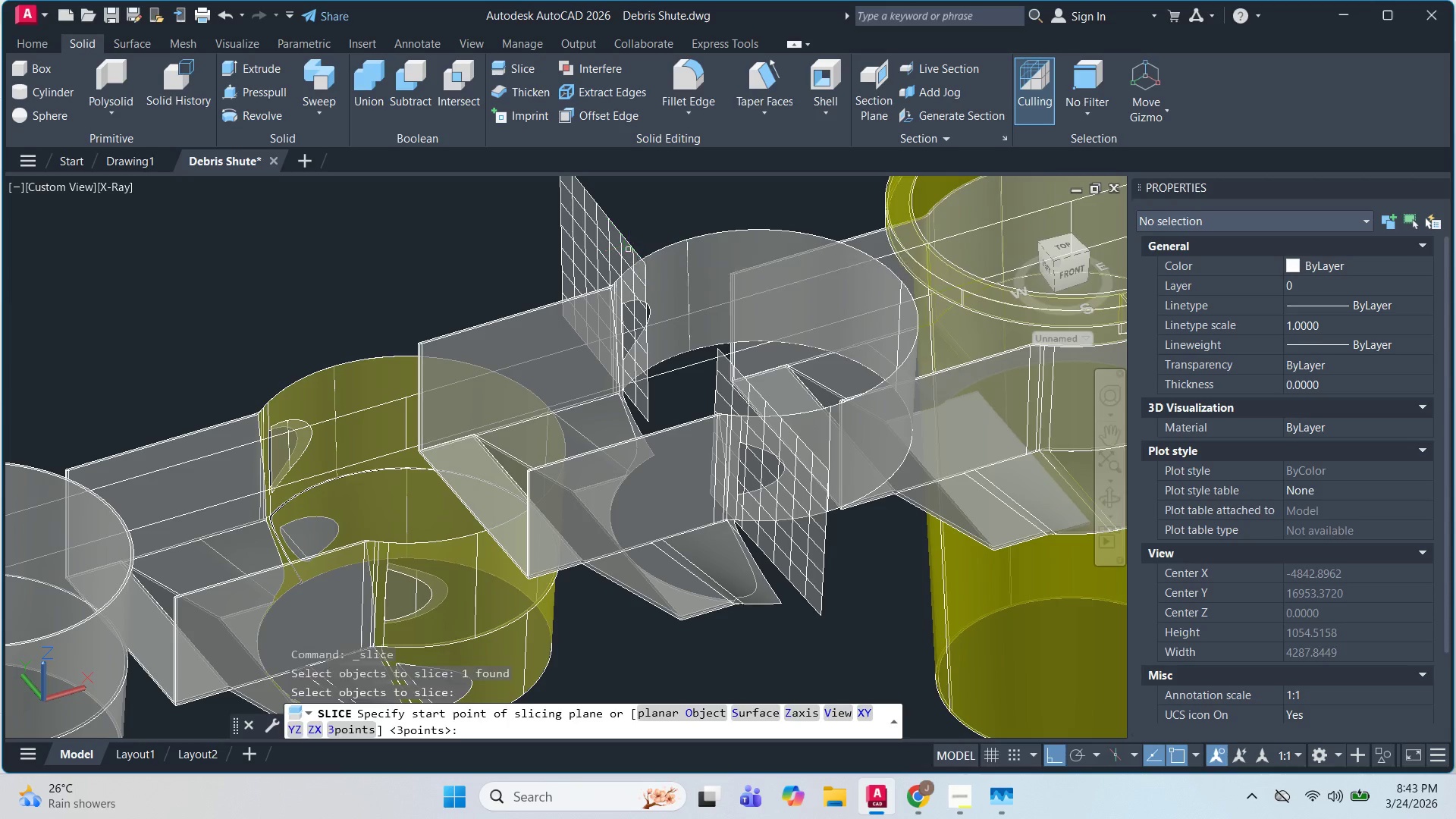 
key(Space)
 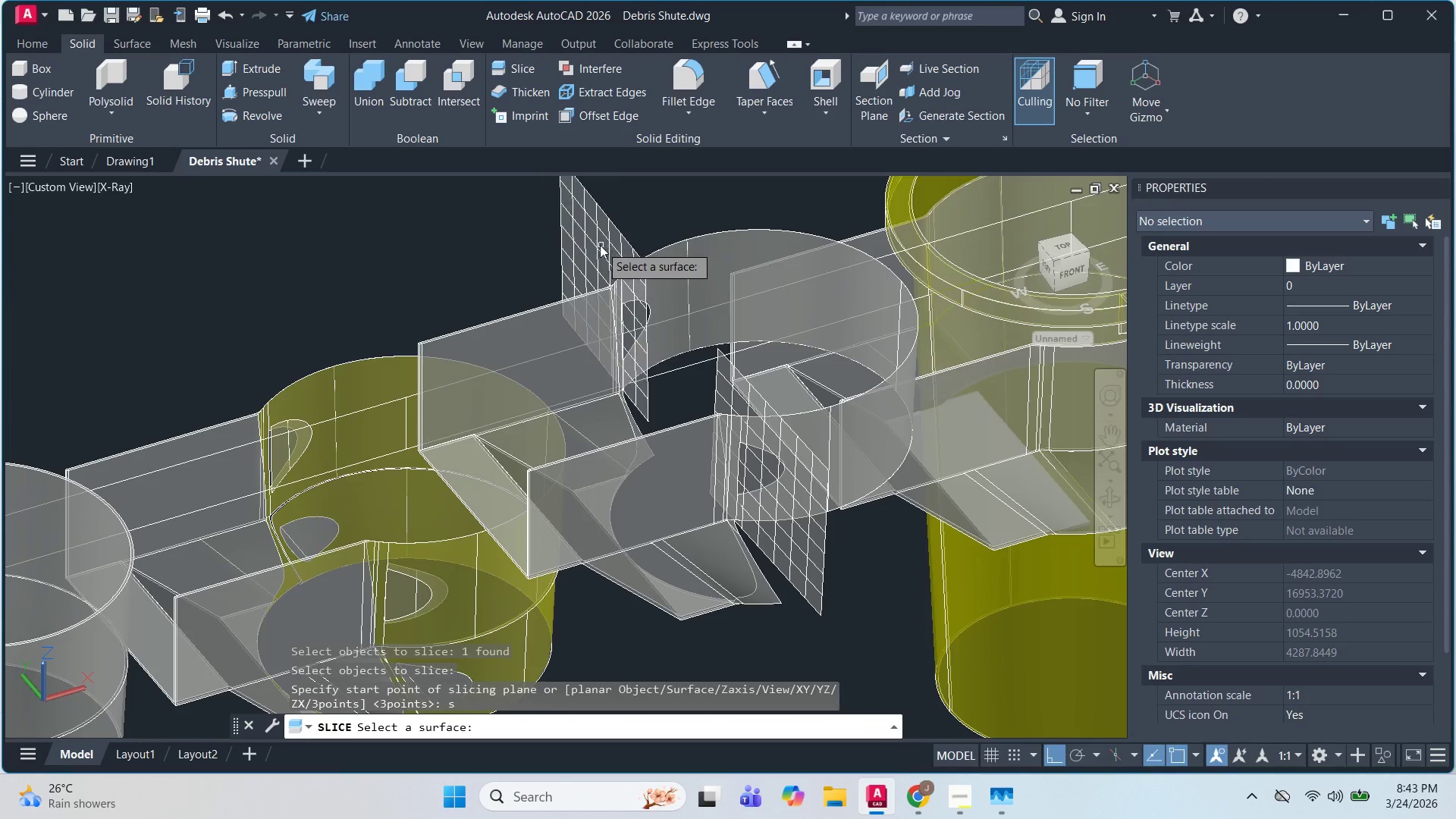 
left_click([600, 245])
 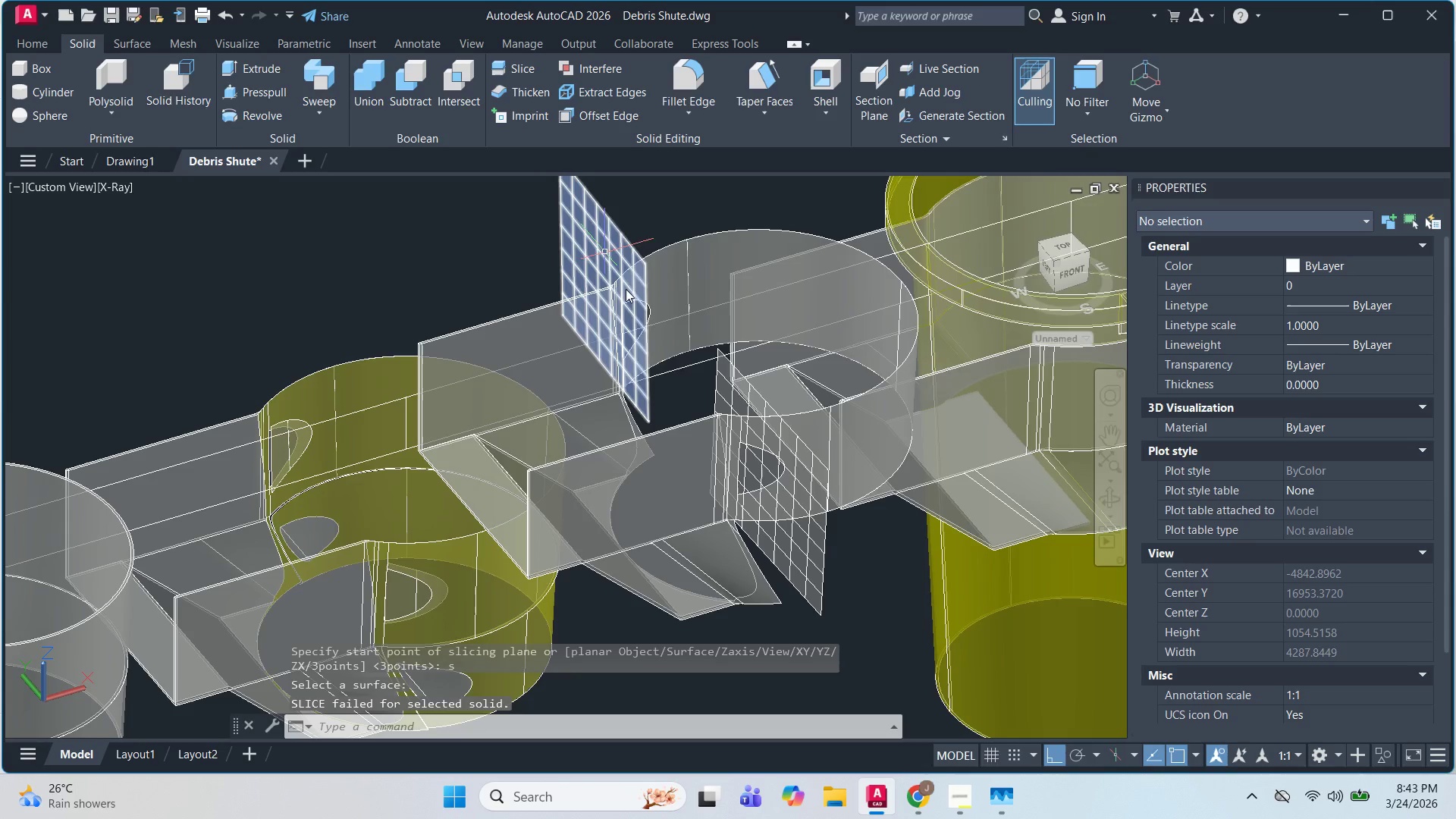 
left_click([679, 416])
 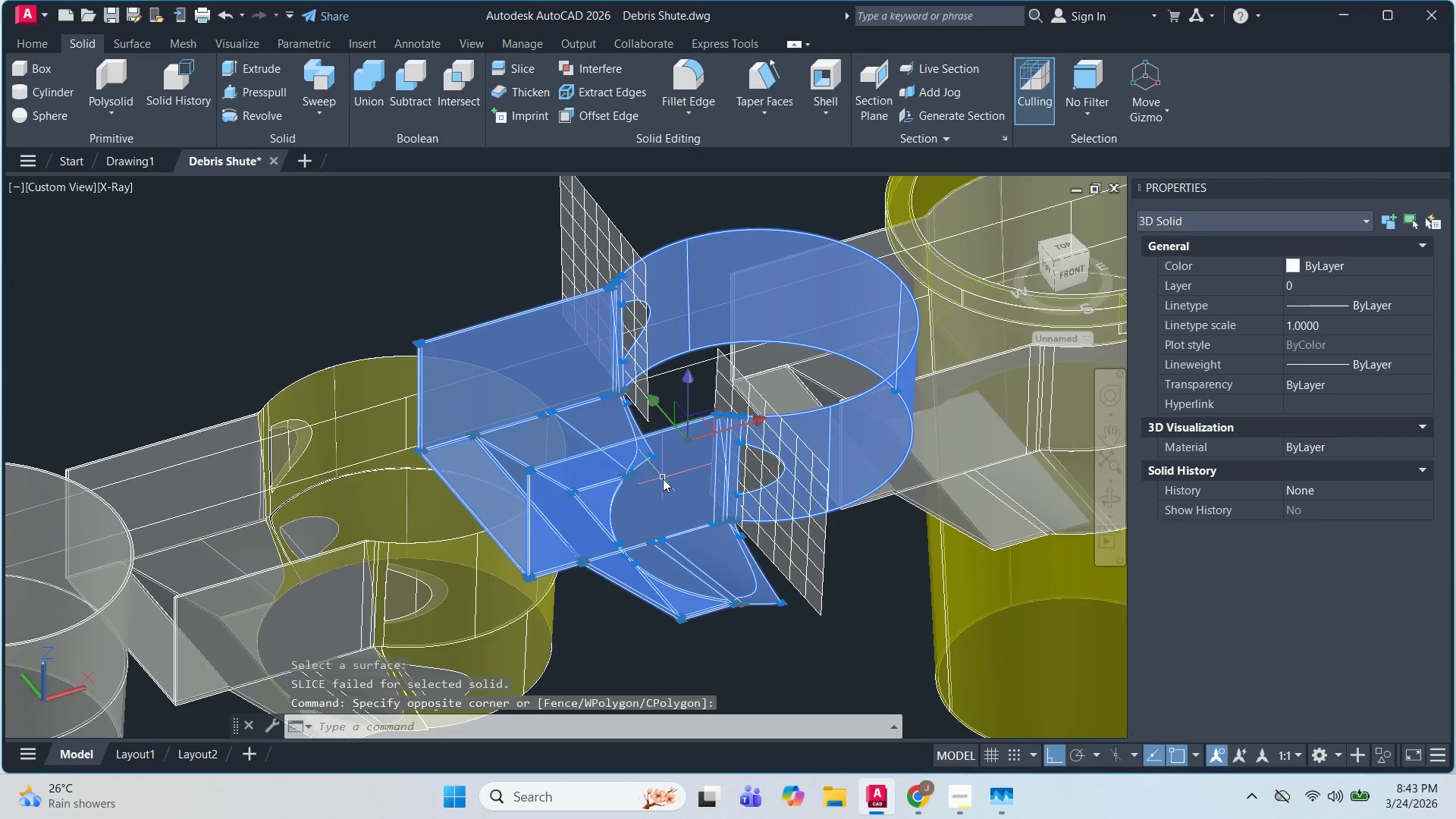 
key(Escape)
 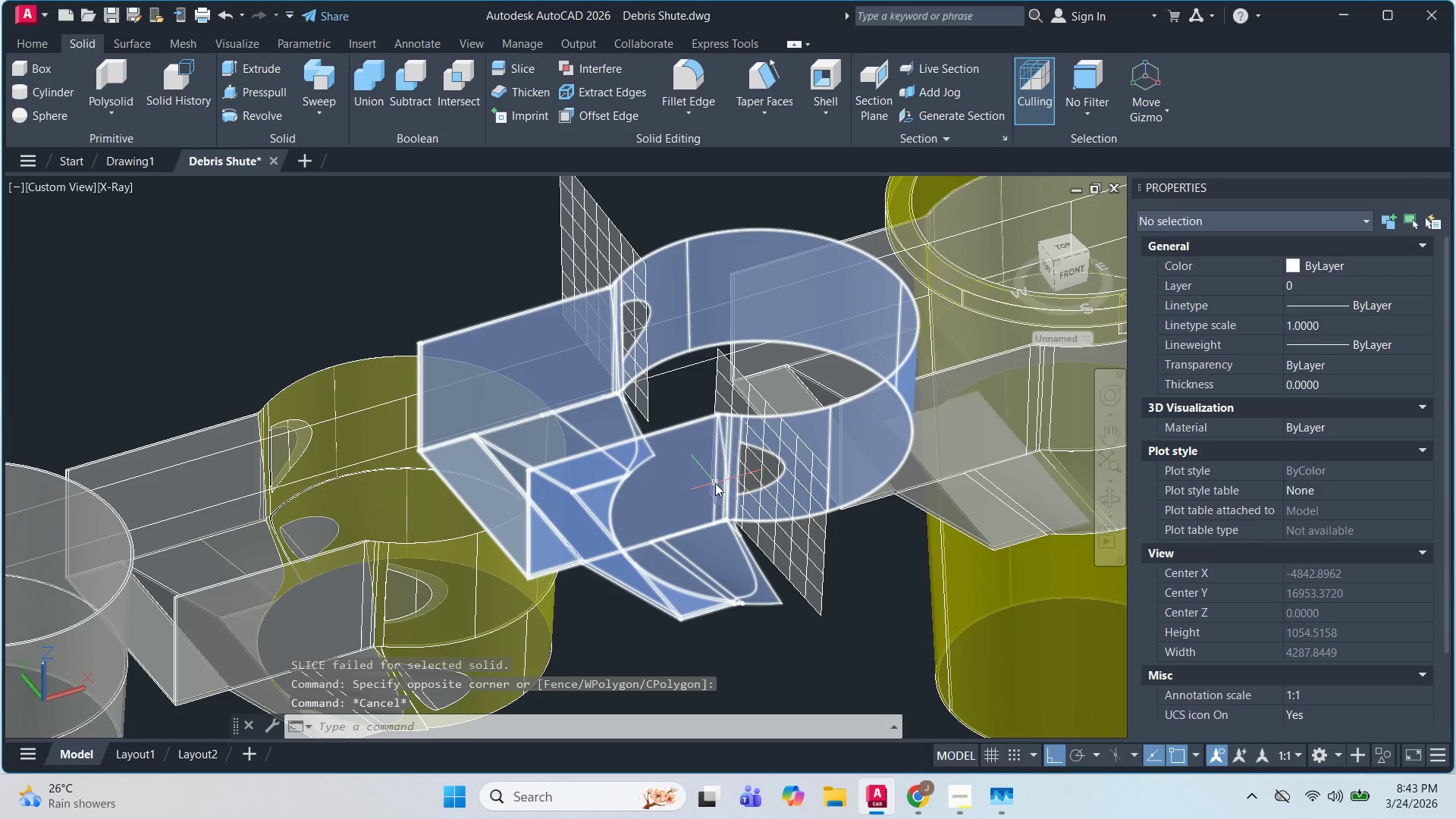 
hold_key(key=ShiftLeft, duration=1.5)
scroll: coordinate [447, 526], scroll_direction: down, amount: 3.0
 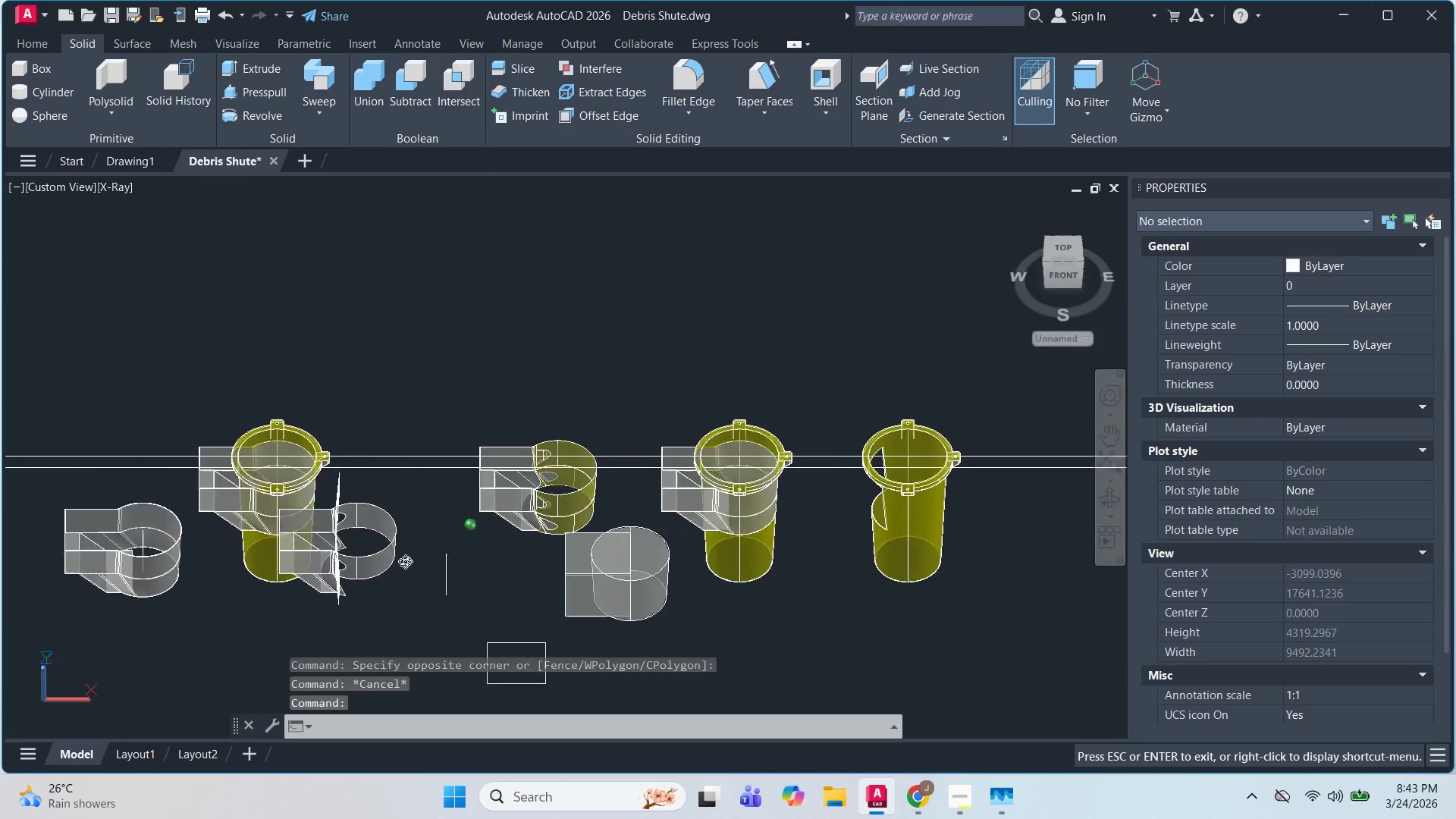 
hold_key(key=ShiftLeft, duration=0.67)
 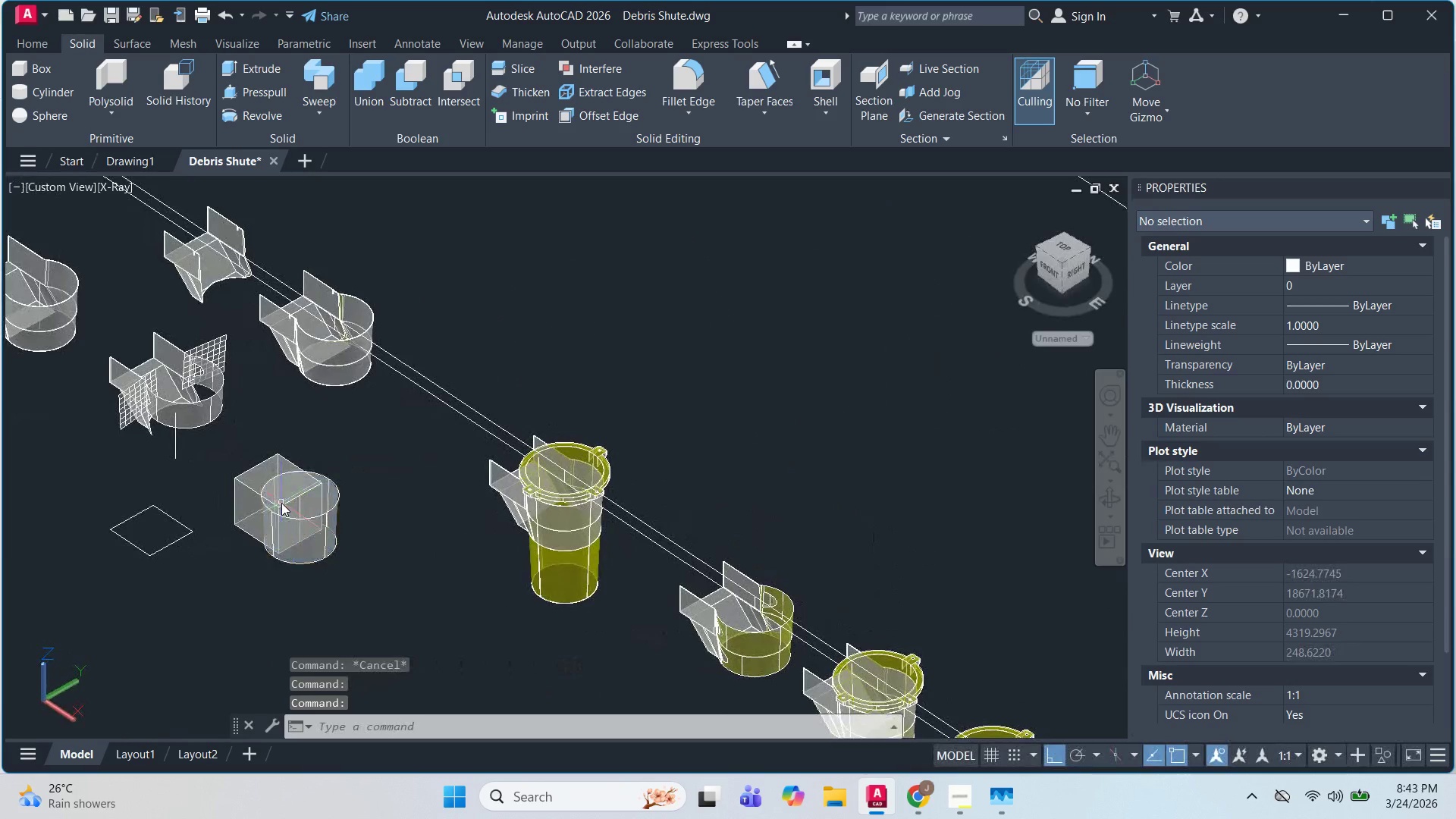 
scroll: coordinate [310, 502], scroll_direction: up, amount: 2.0
 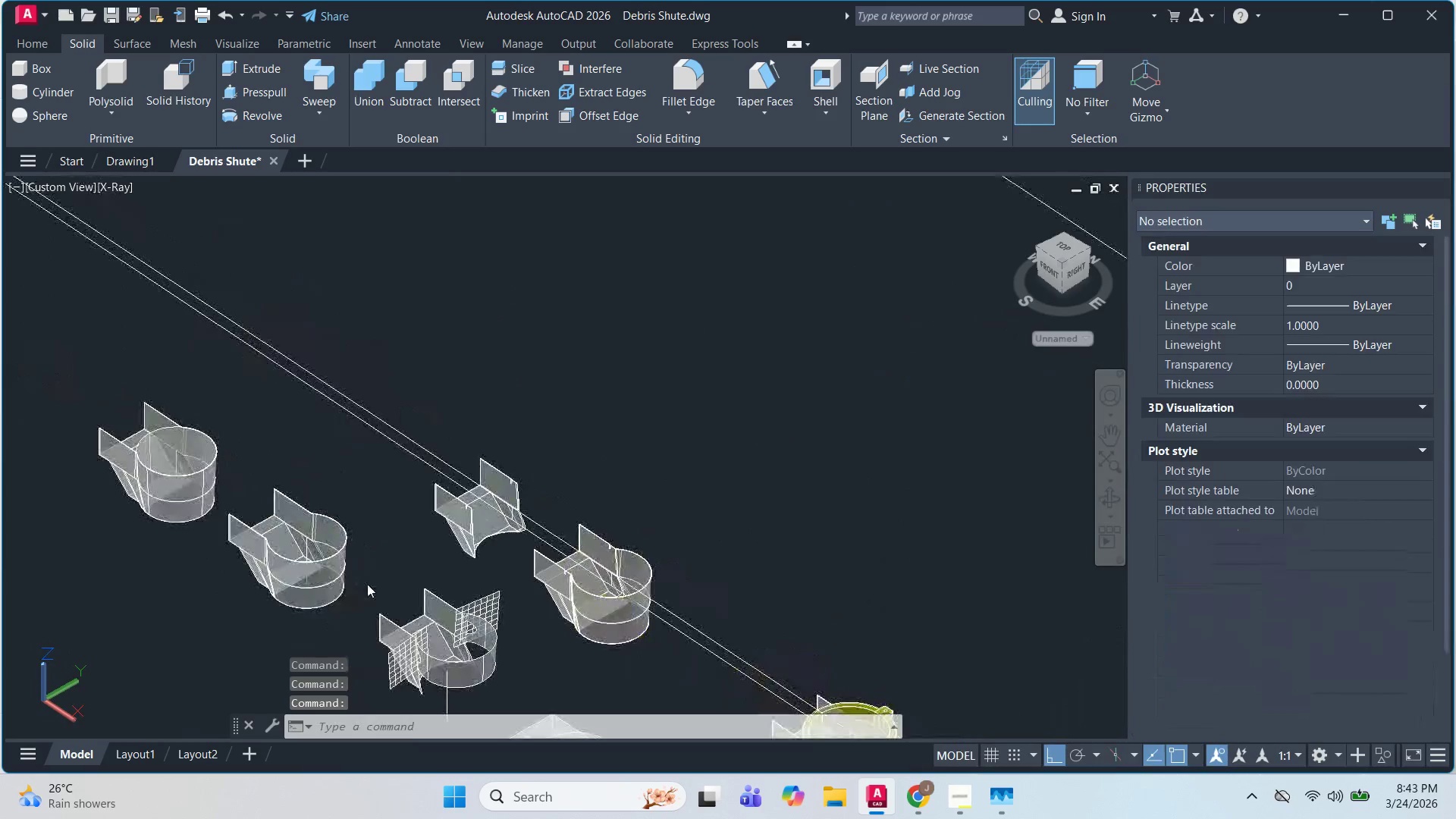 
scroll: coordinate [325, 494], scroll_direction: none, amount: 0.0
 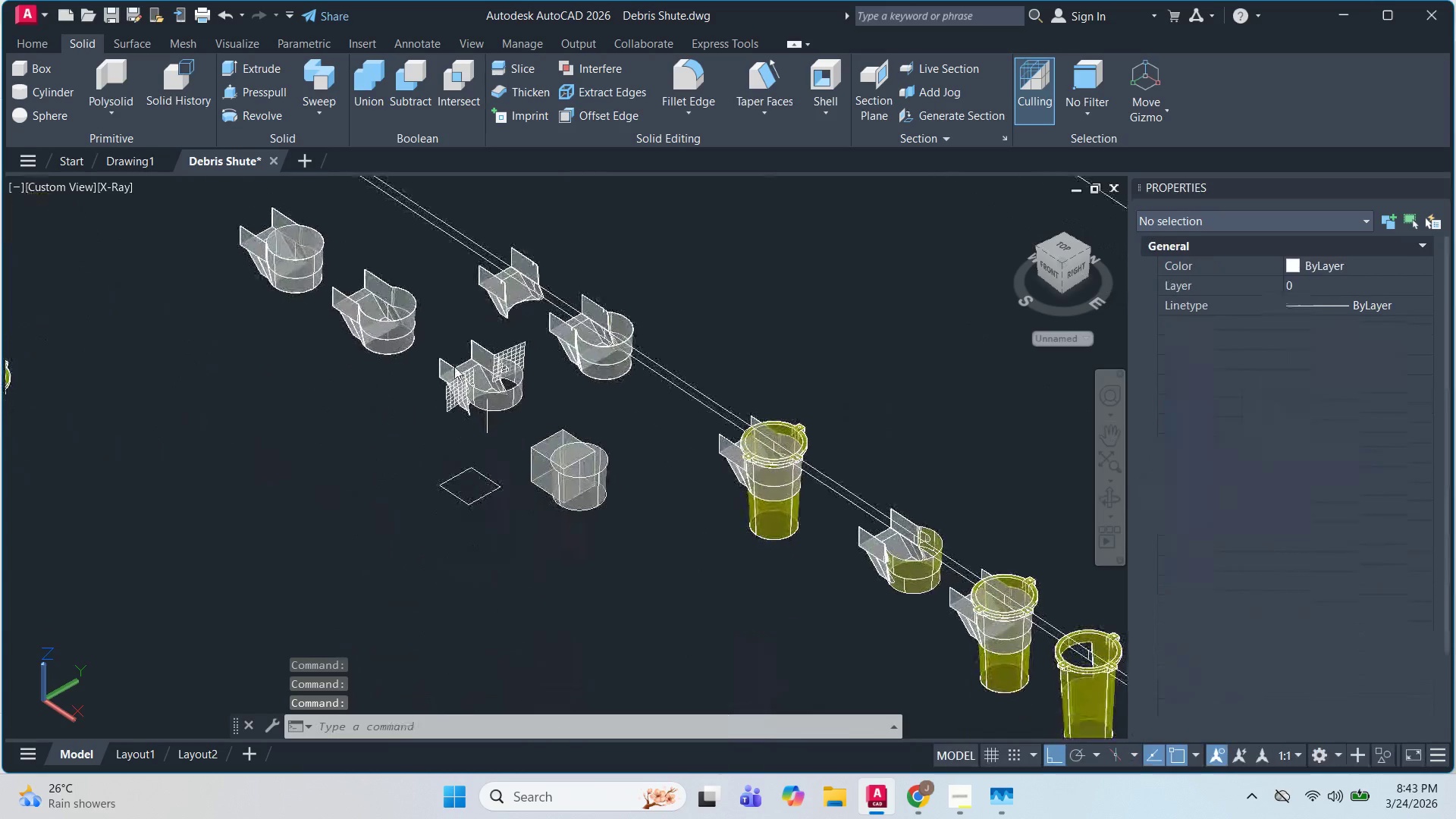 
scroll: coordinate [405, 332], scroll_direction: up, amount: 4.0
 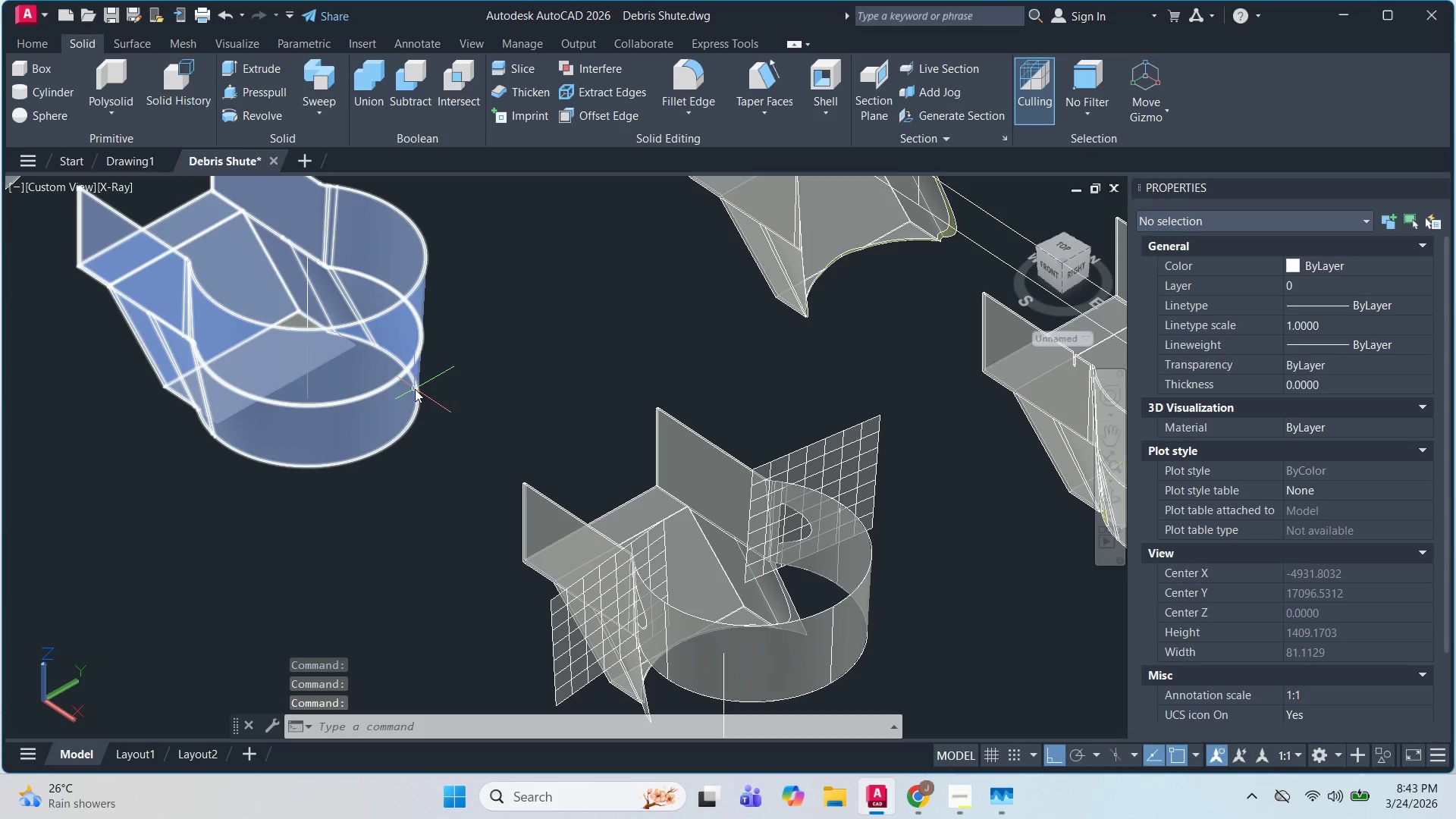 
mouse_move([424, 370])
 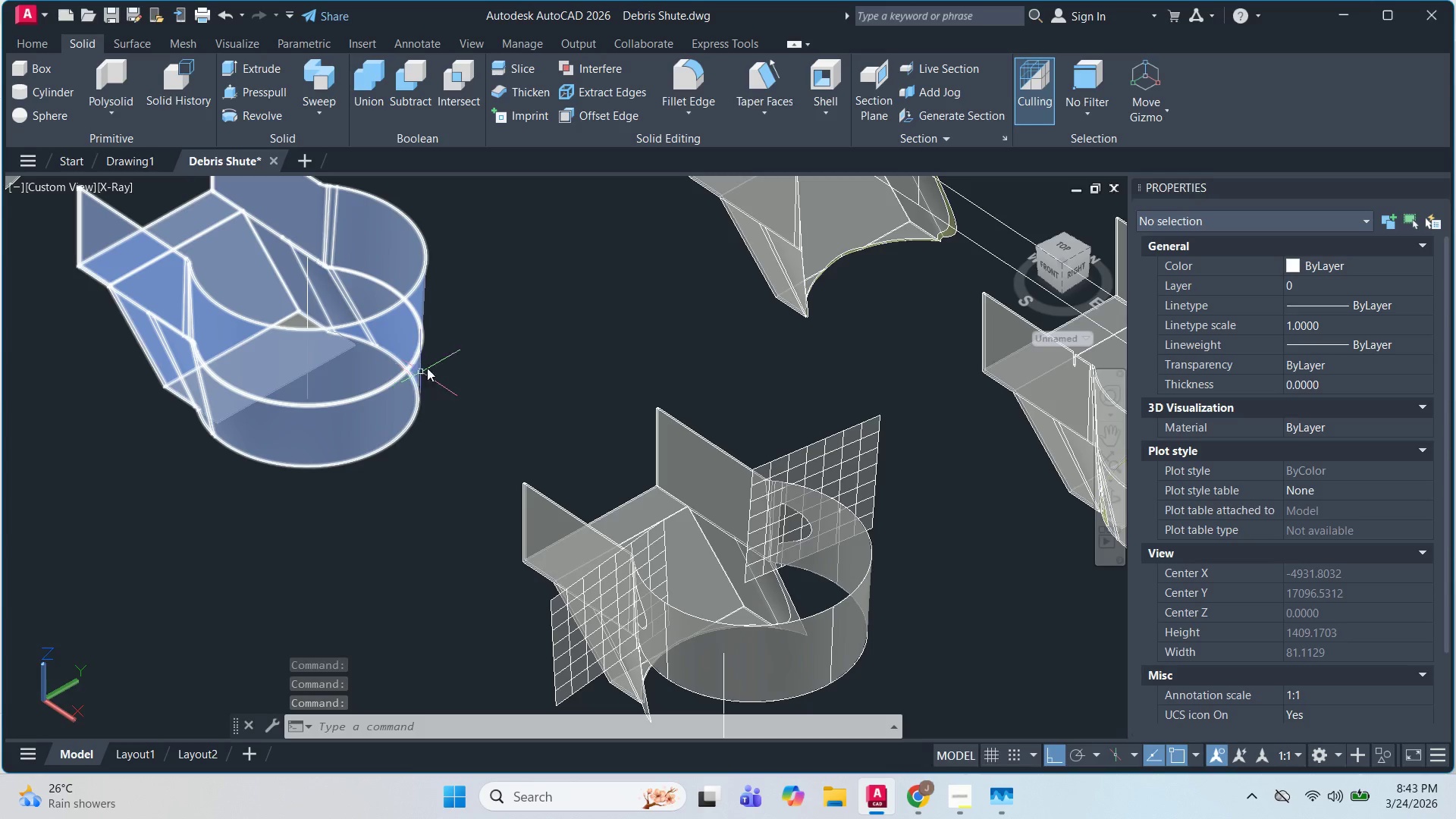 
scroll: coordinate [620, 527], scroll_direction: up, amount: 1.0
 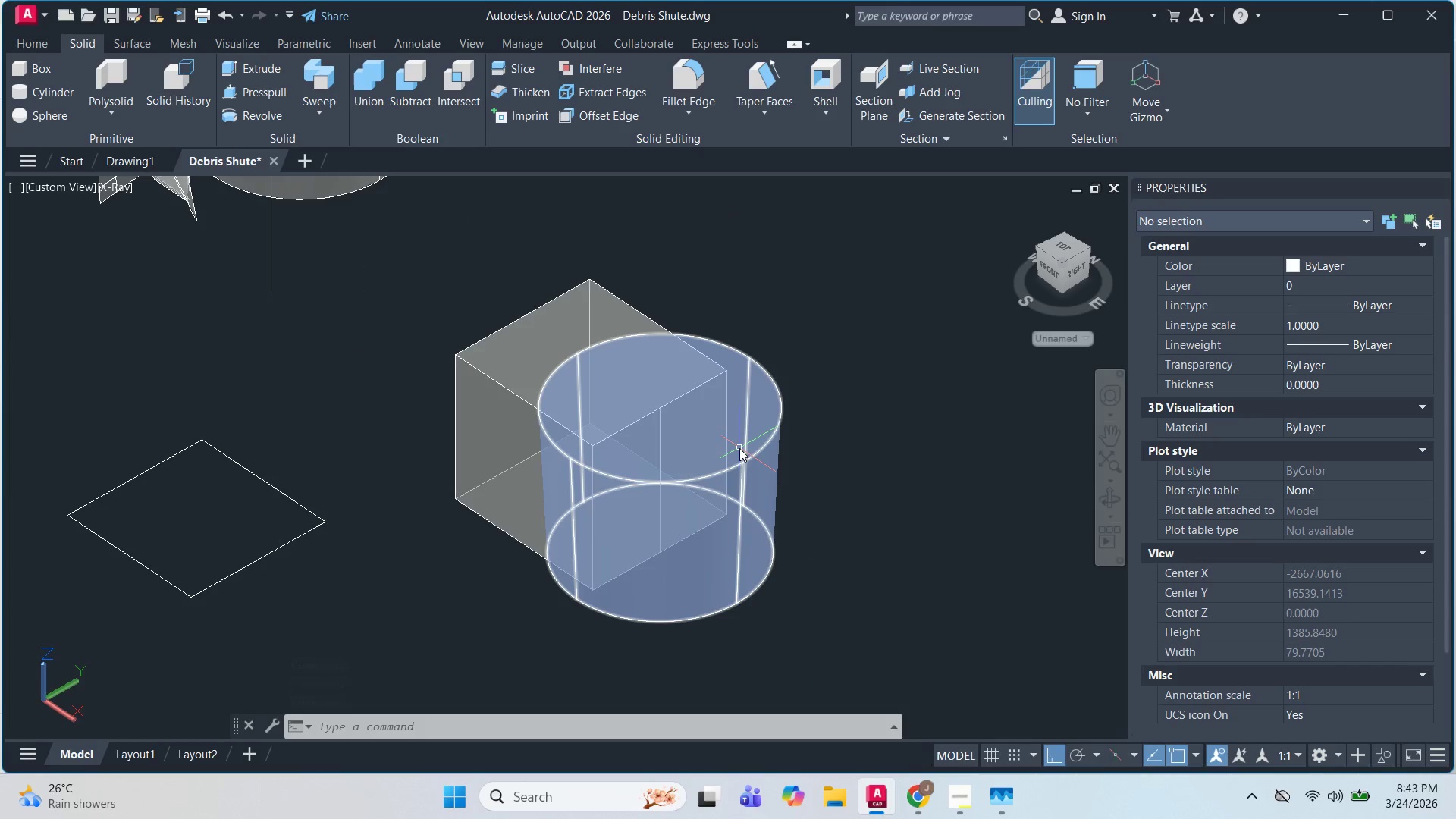 
scroll: coordinate [739, 442], scroll_direction: down, amount: 2.0
 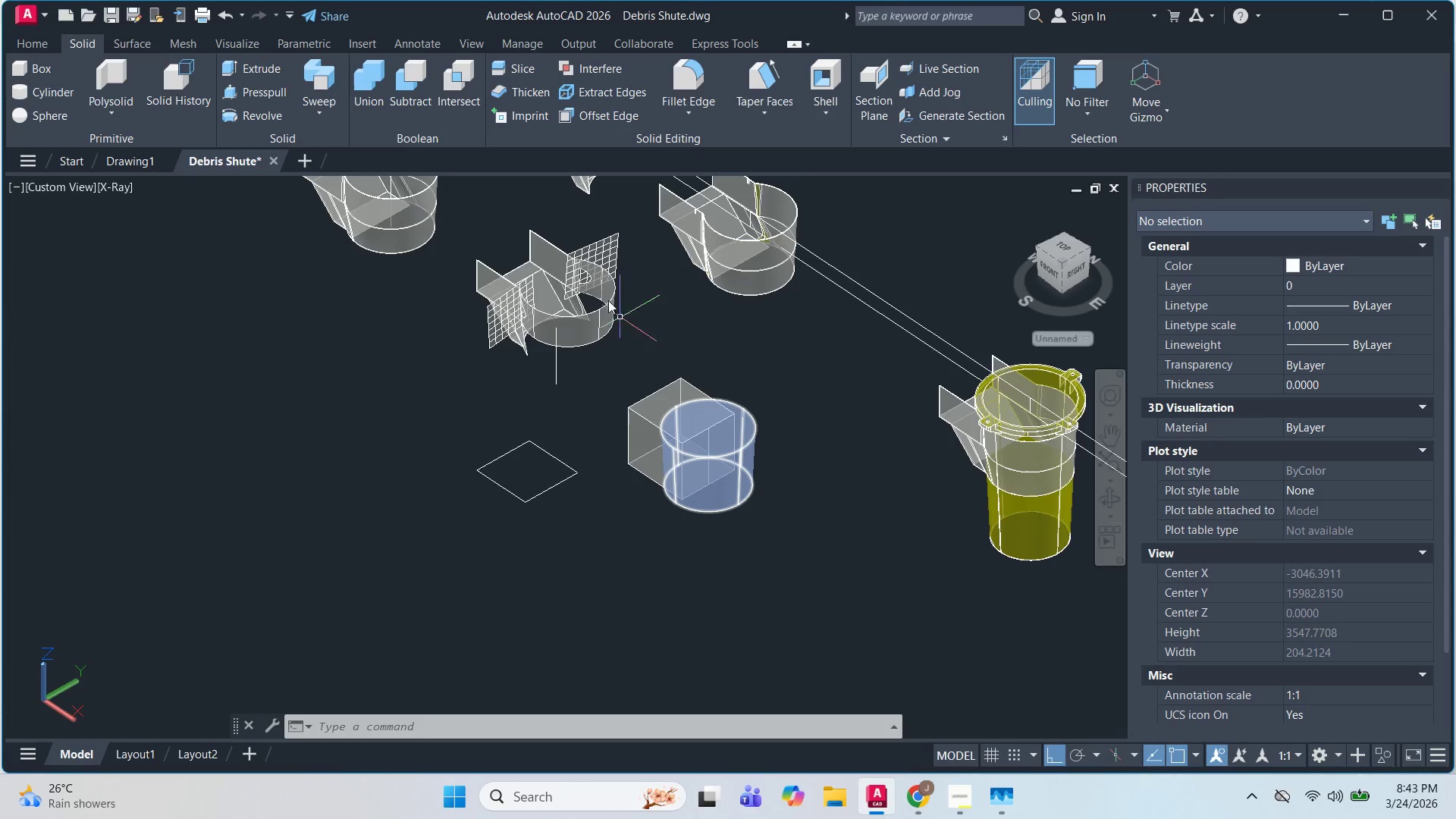 
scroll: coordinate [745, 494], scroll_direction: up, amount: 2.0
 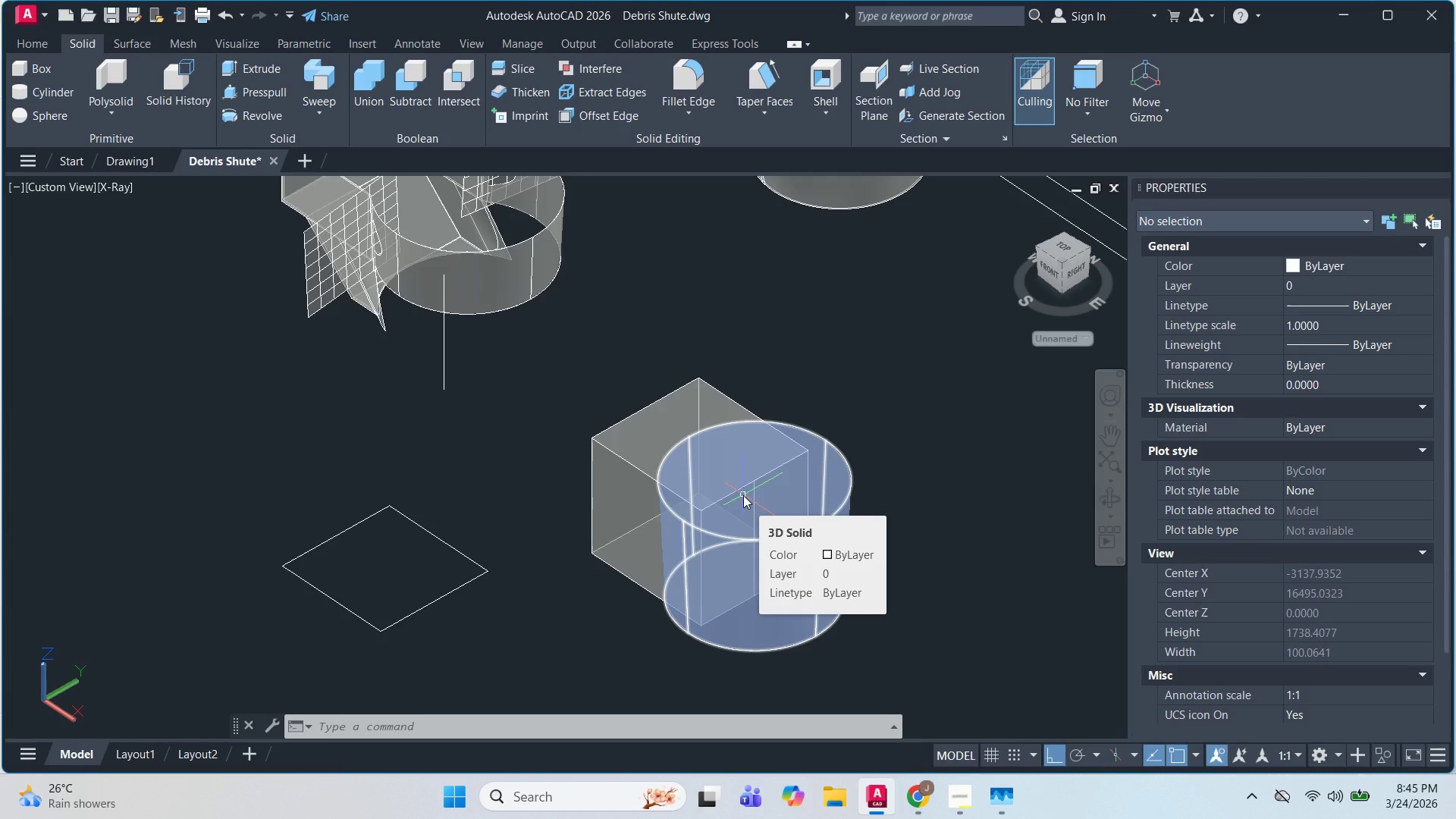 
wait(126.76)
 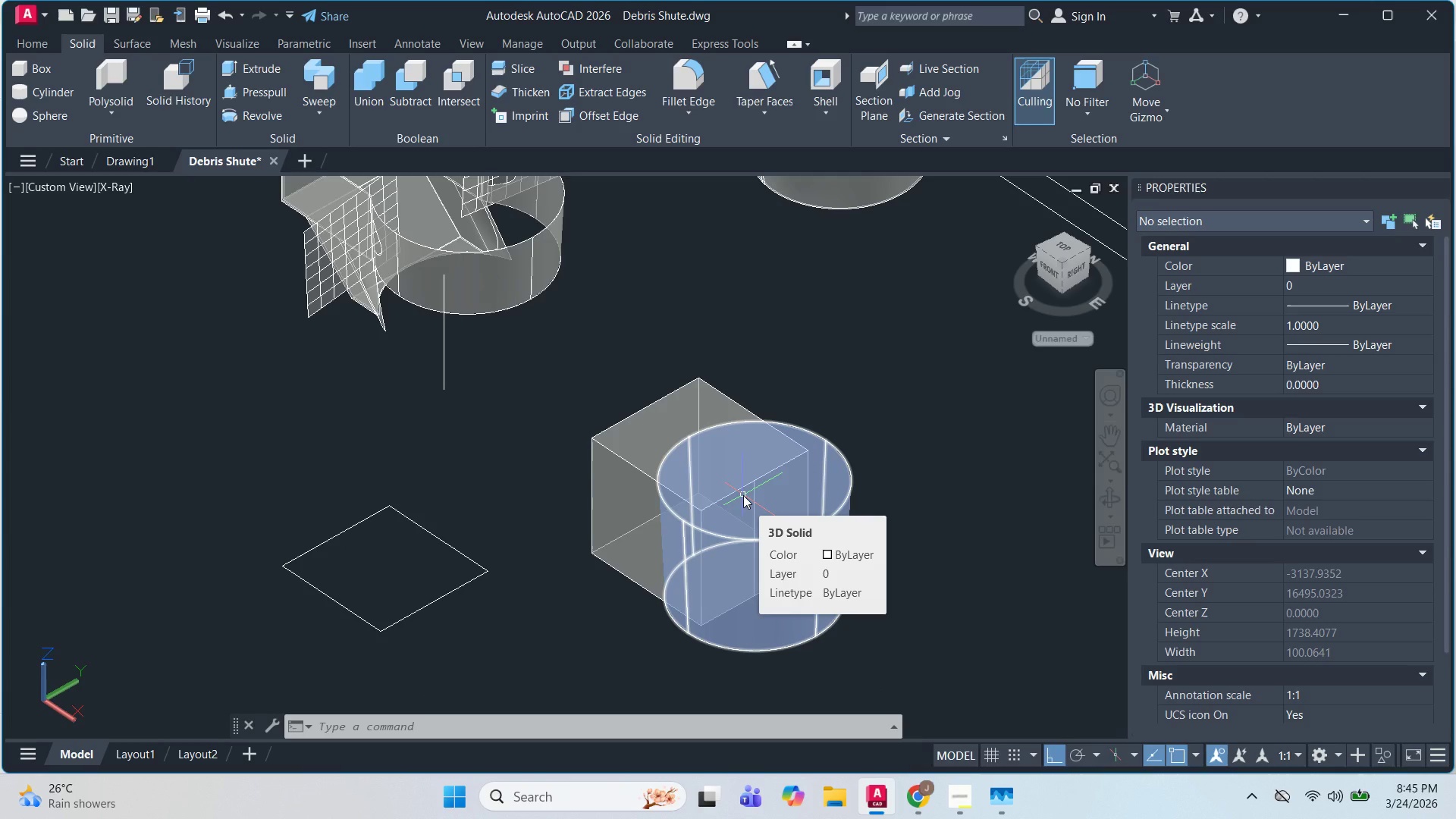 
scroll: coordinate [595, 383], scroll_direction: up, amount: 2.0
 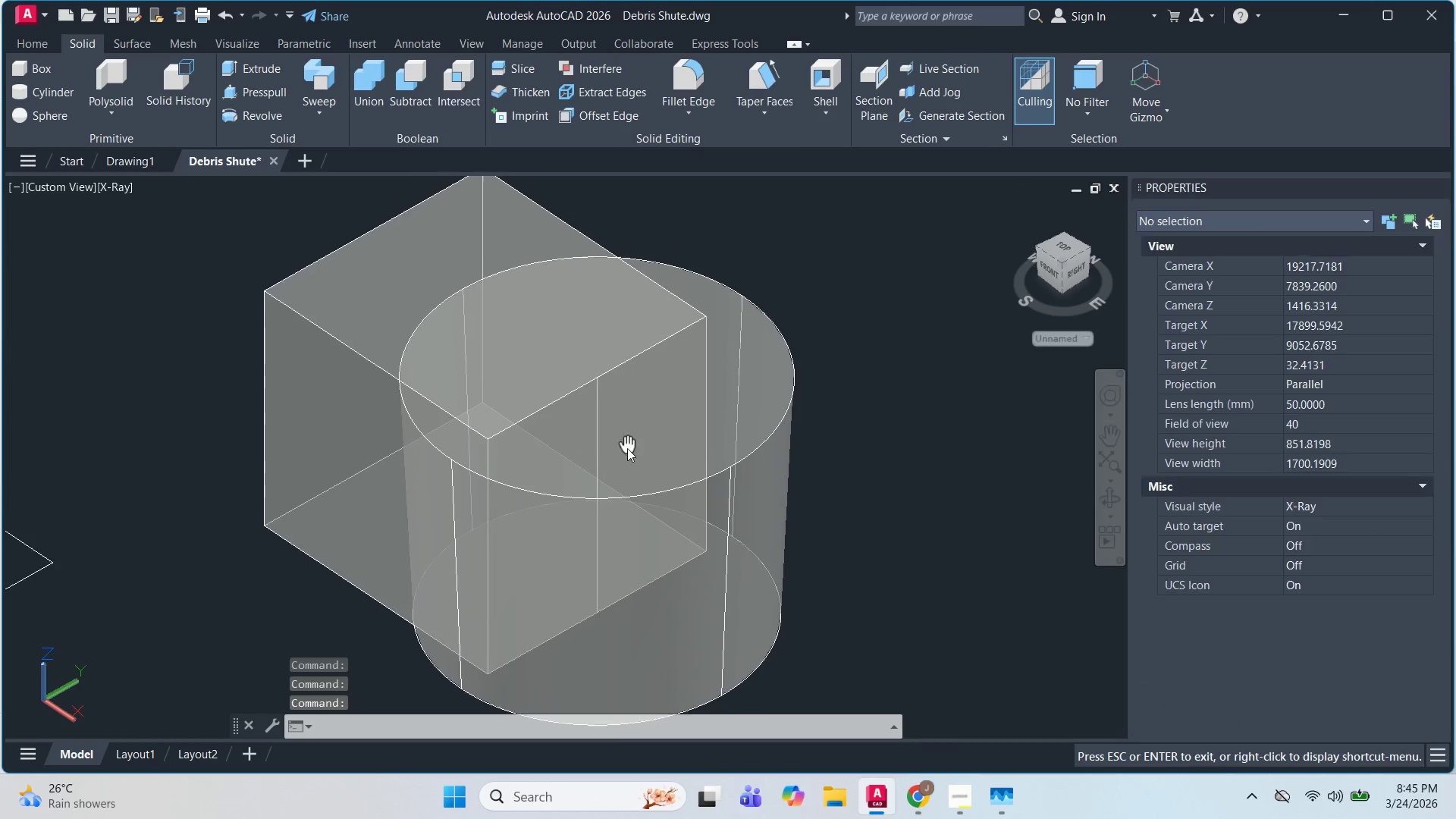 
scroll: coordinate [671, 448], scroll_direction: down, amount: 1.0
 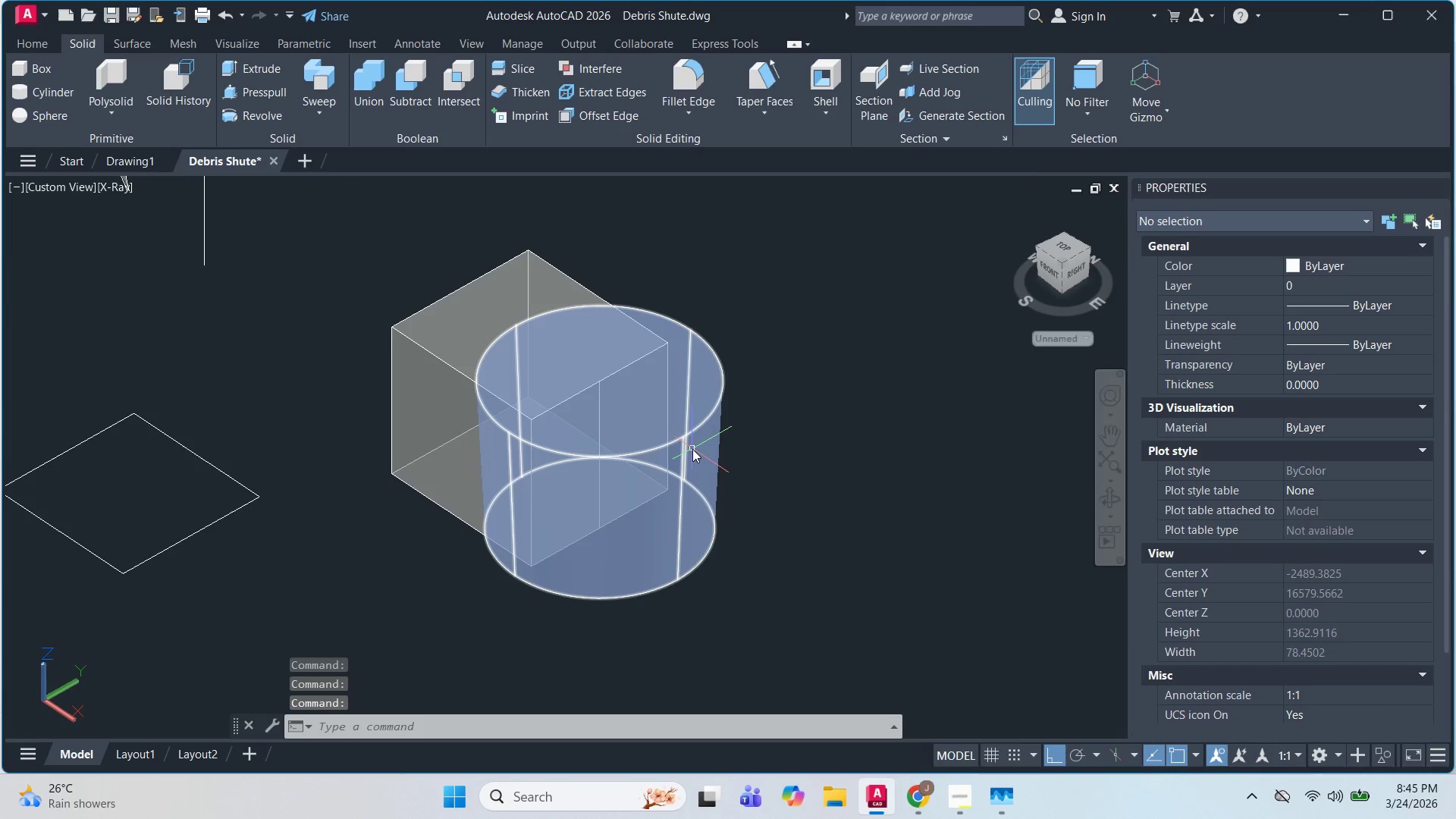 
type(rec )
 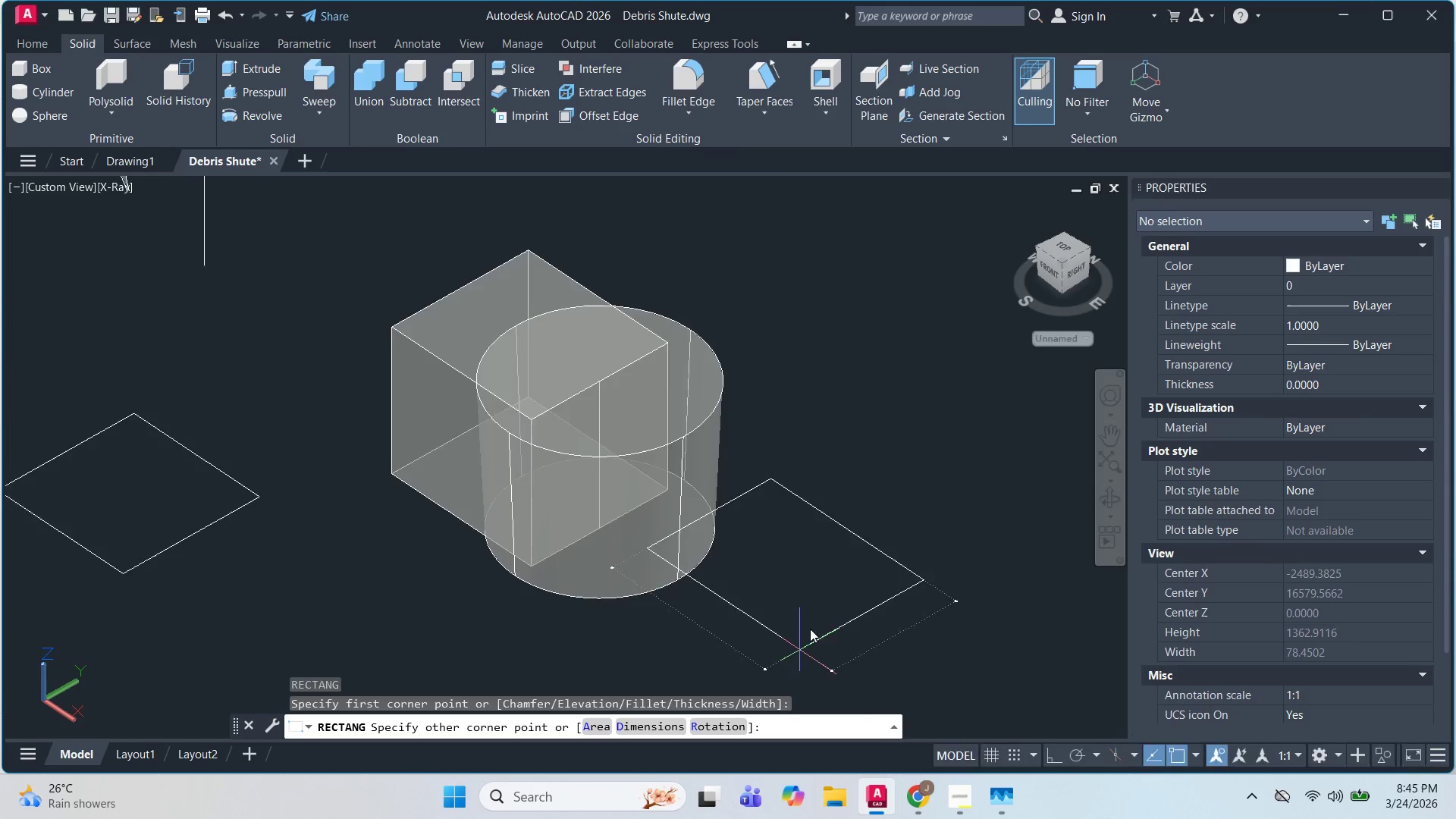 
scroll: coordinate [886, 515], scroll_direction: down, amount: 2.0
 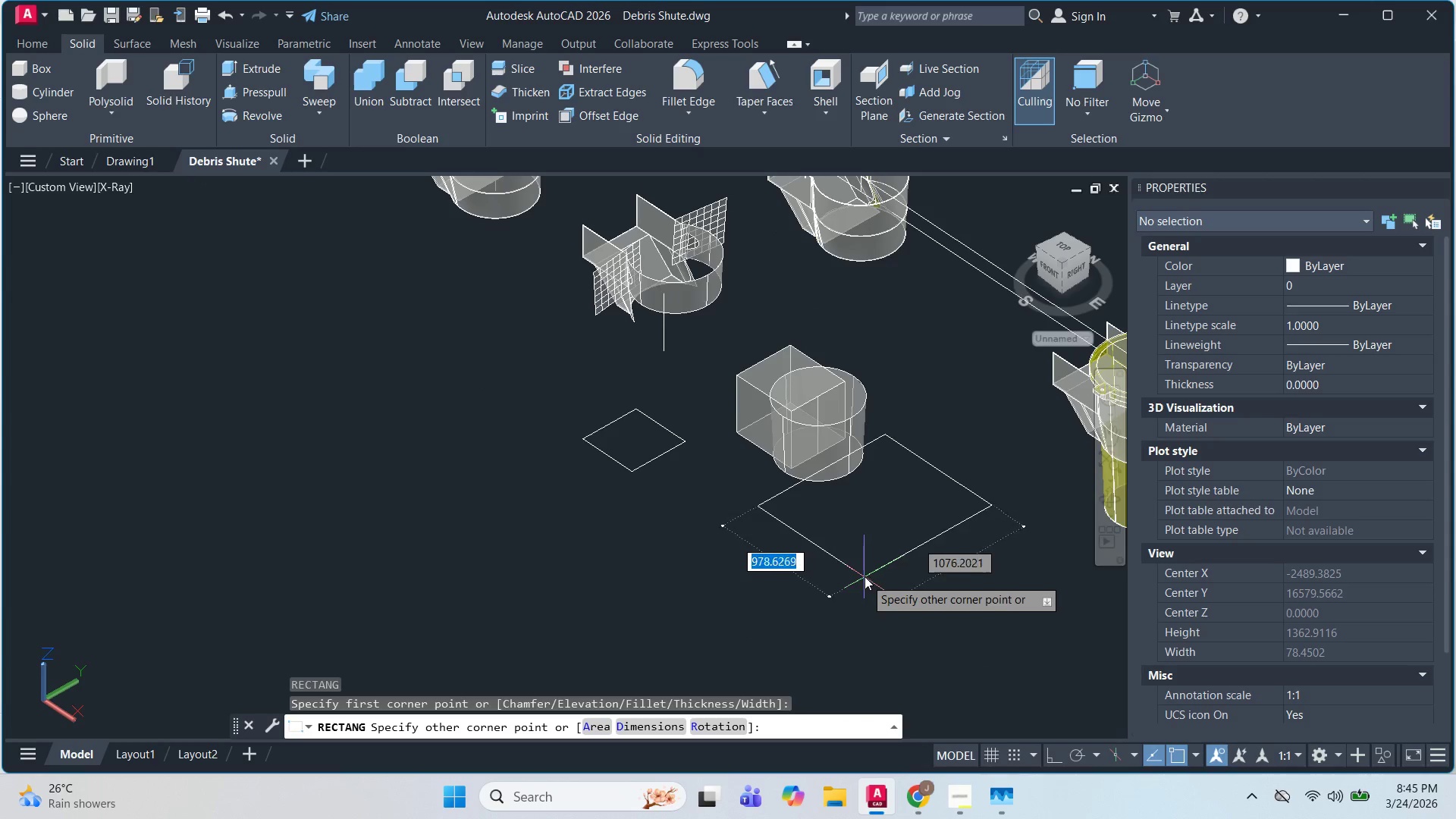 
scroll: coordinate [873, 564], scroll_direction: up, amount: 1.0
 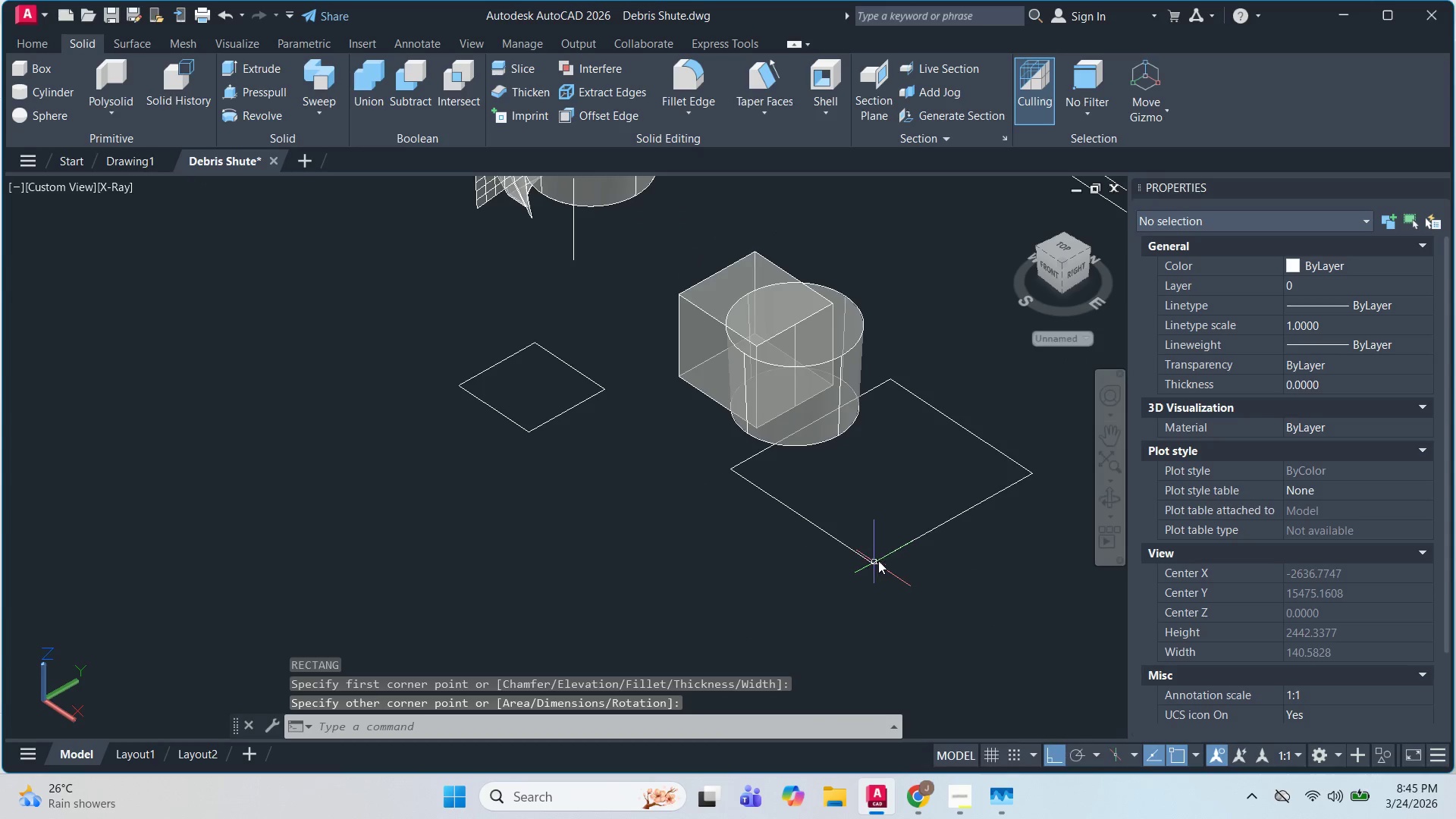 
double_click([897, 554])
 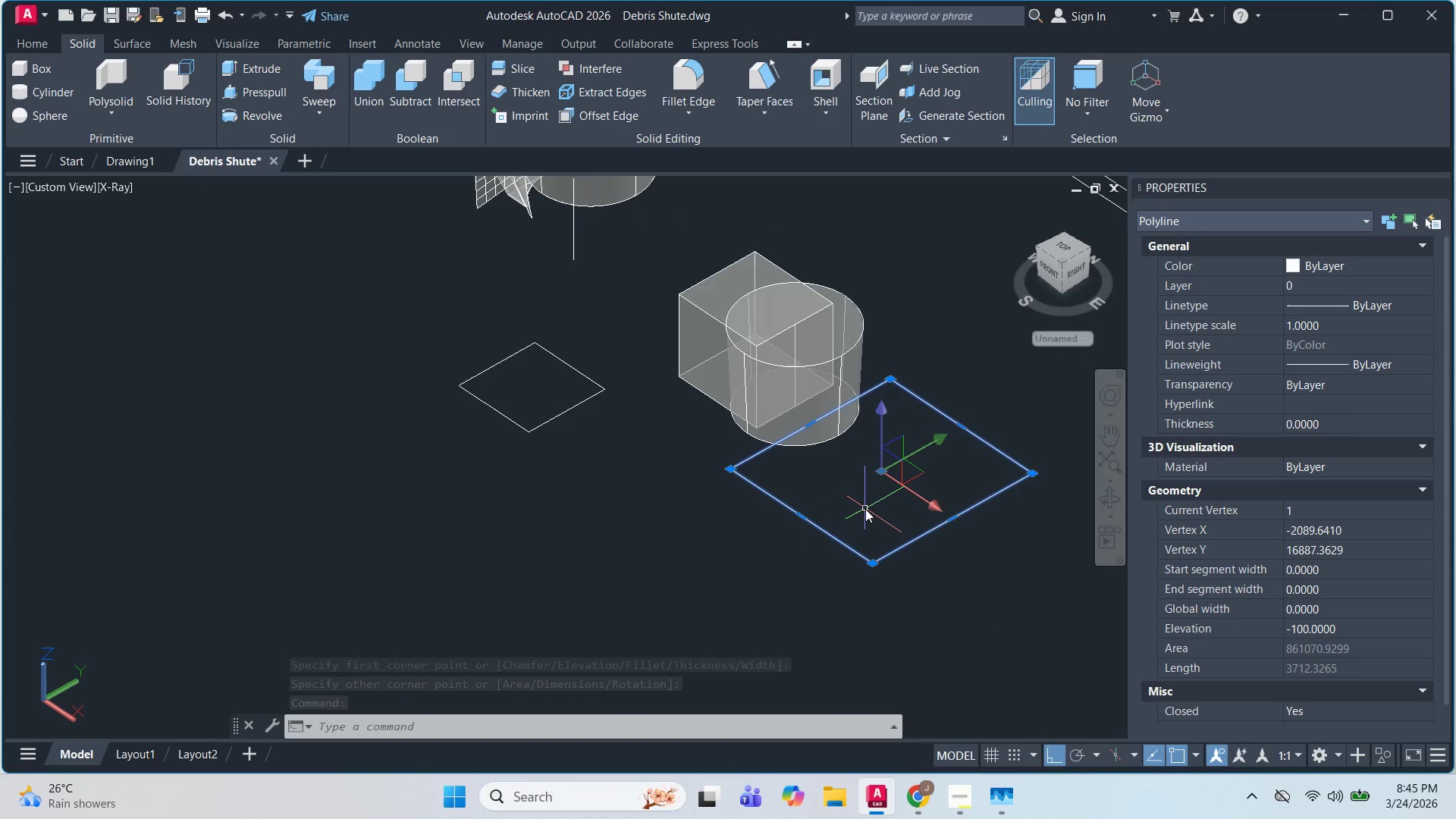 
wait(7.0)
 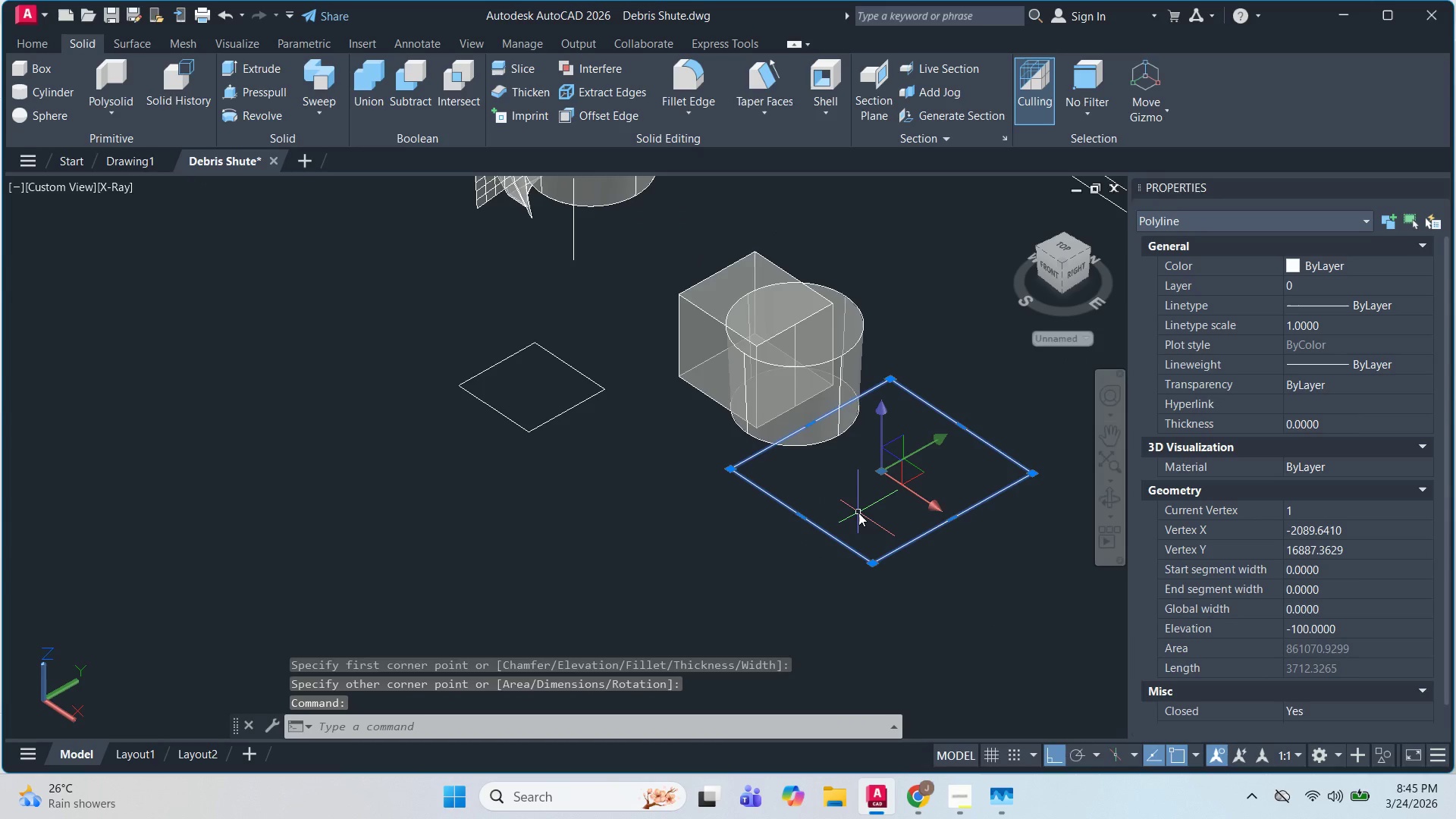 
key(Escape)
 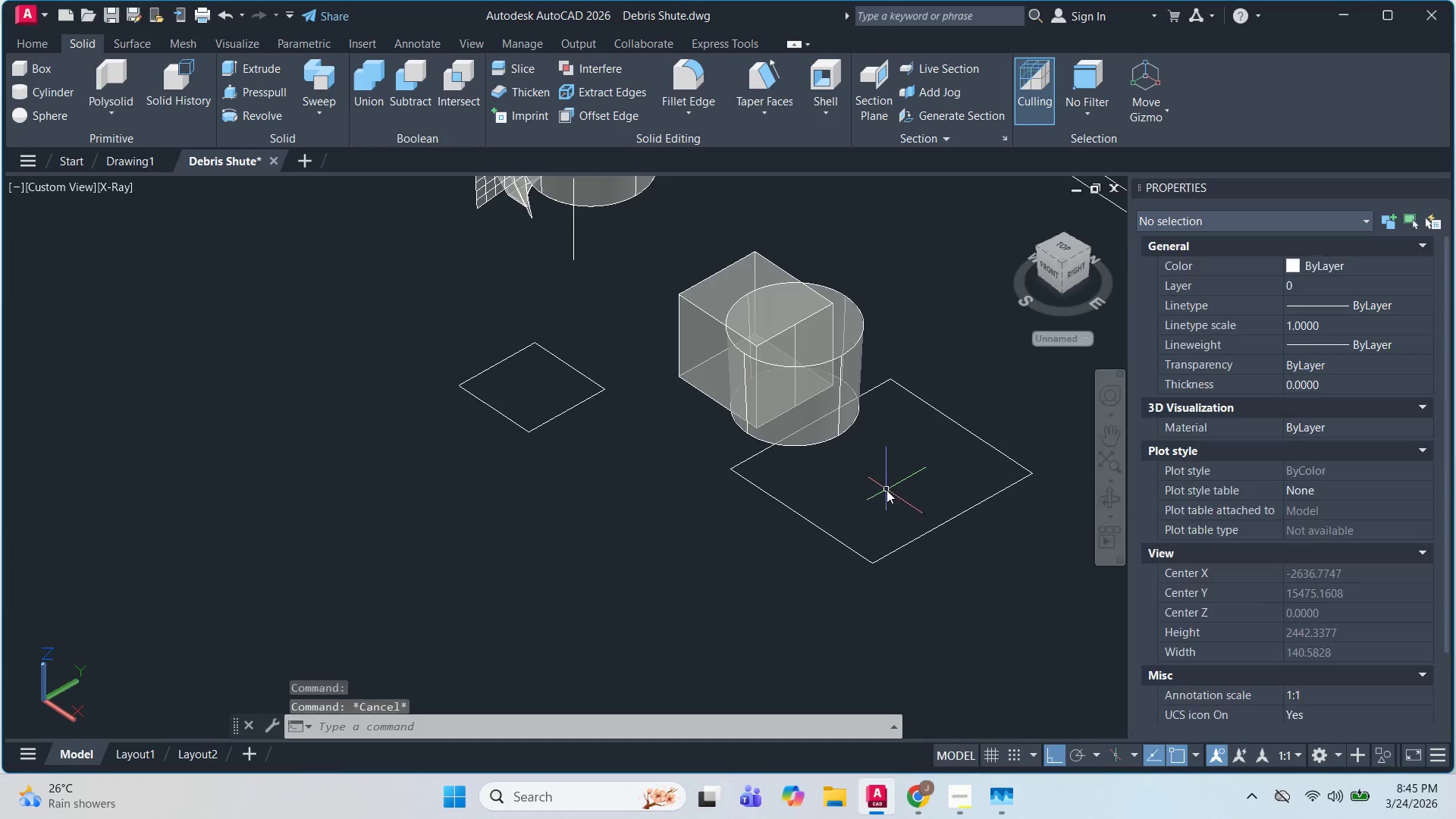 
key(Escape)
 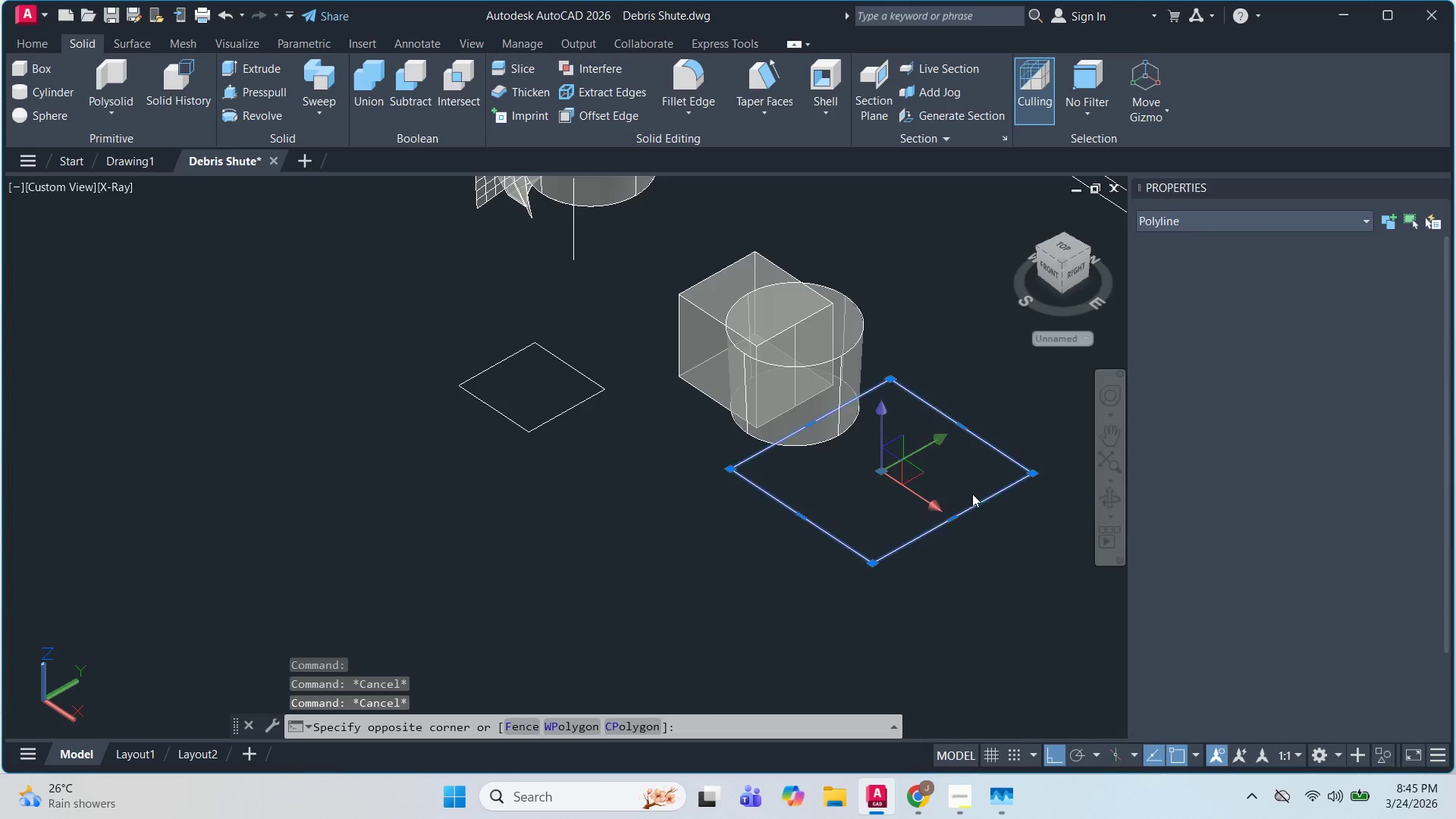 
key(E)
 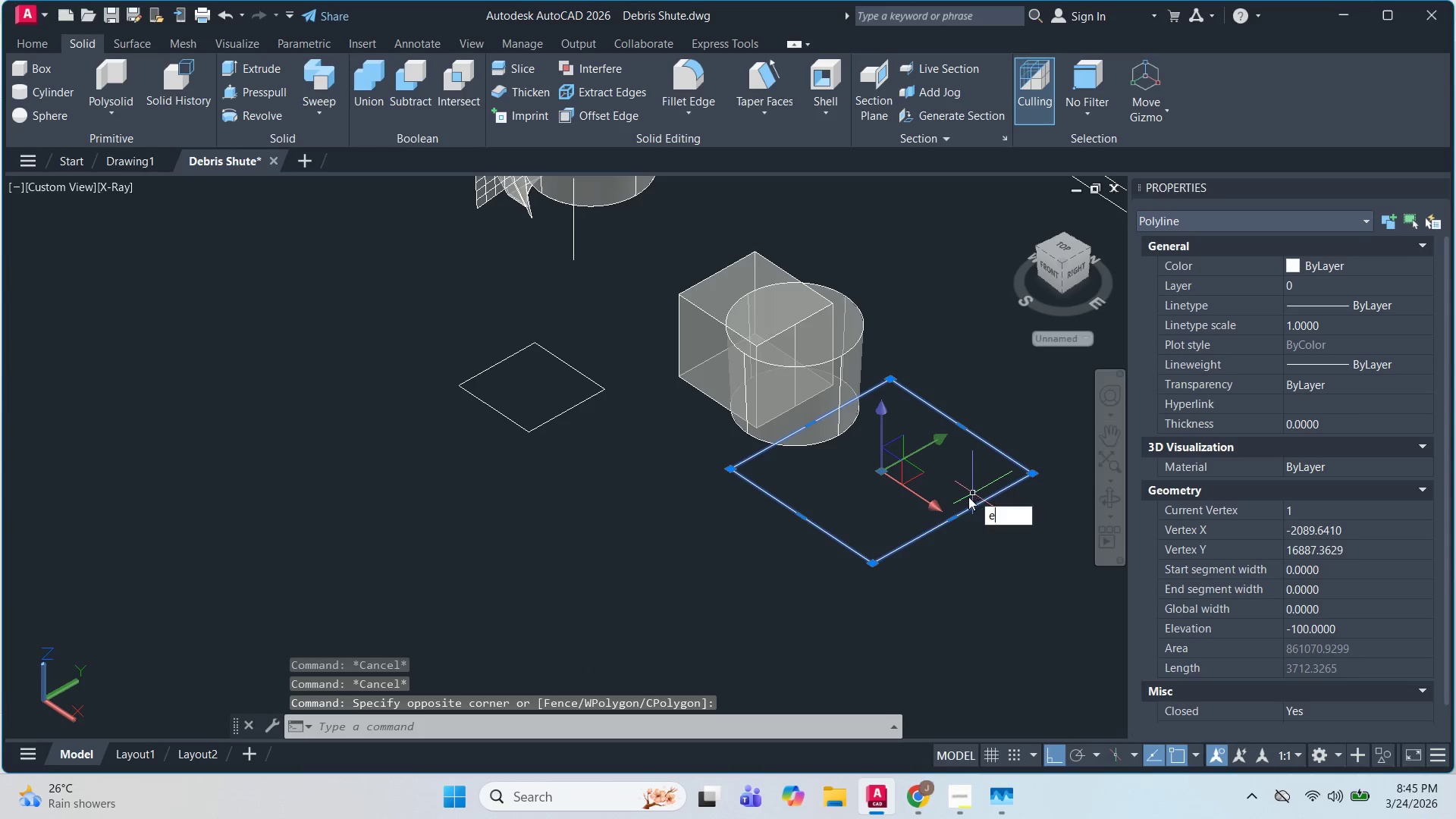 
key(Space)
 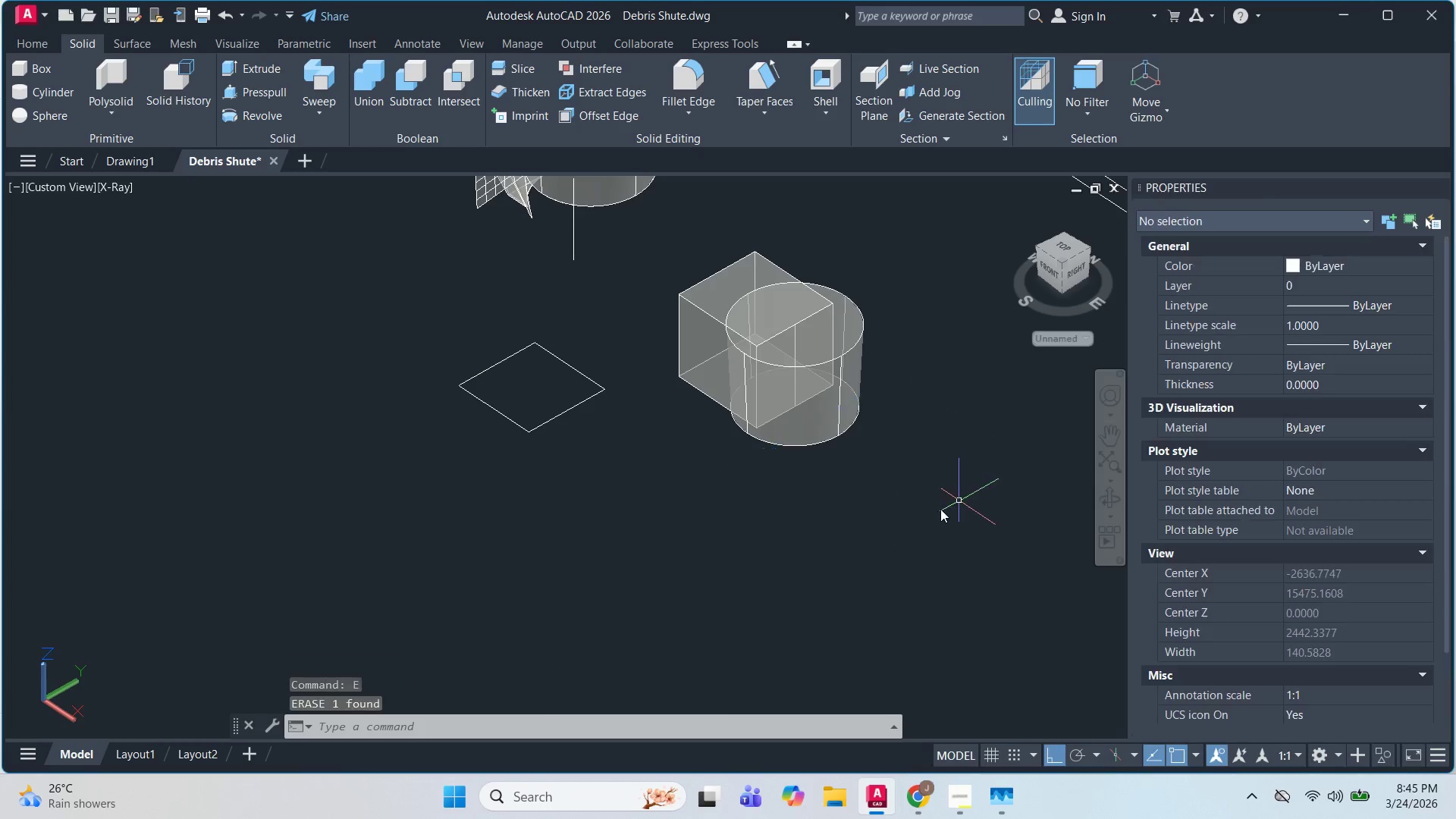 
key(Escape)
 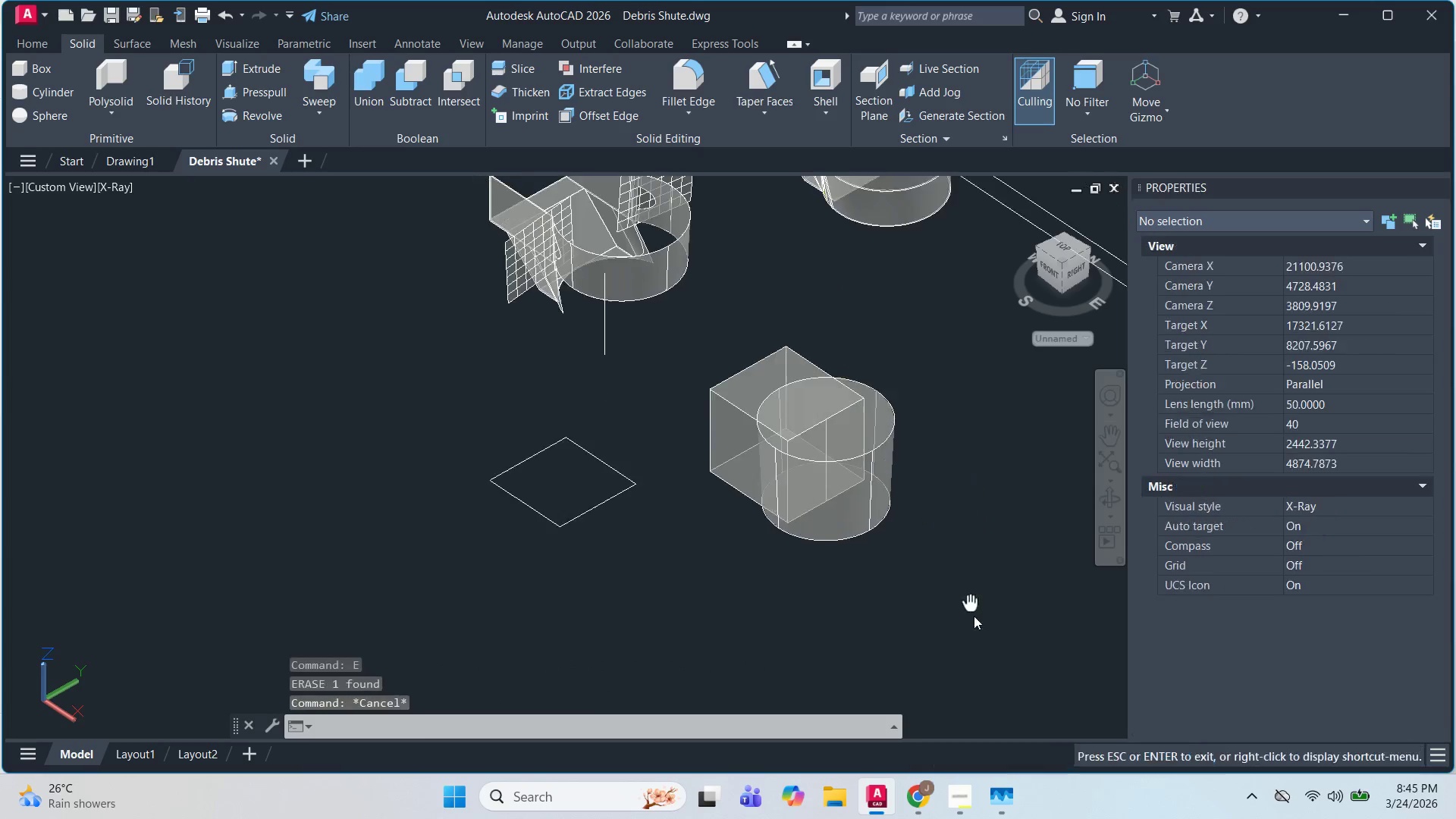 
key(Escape)
 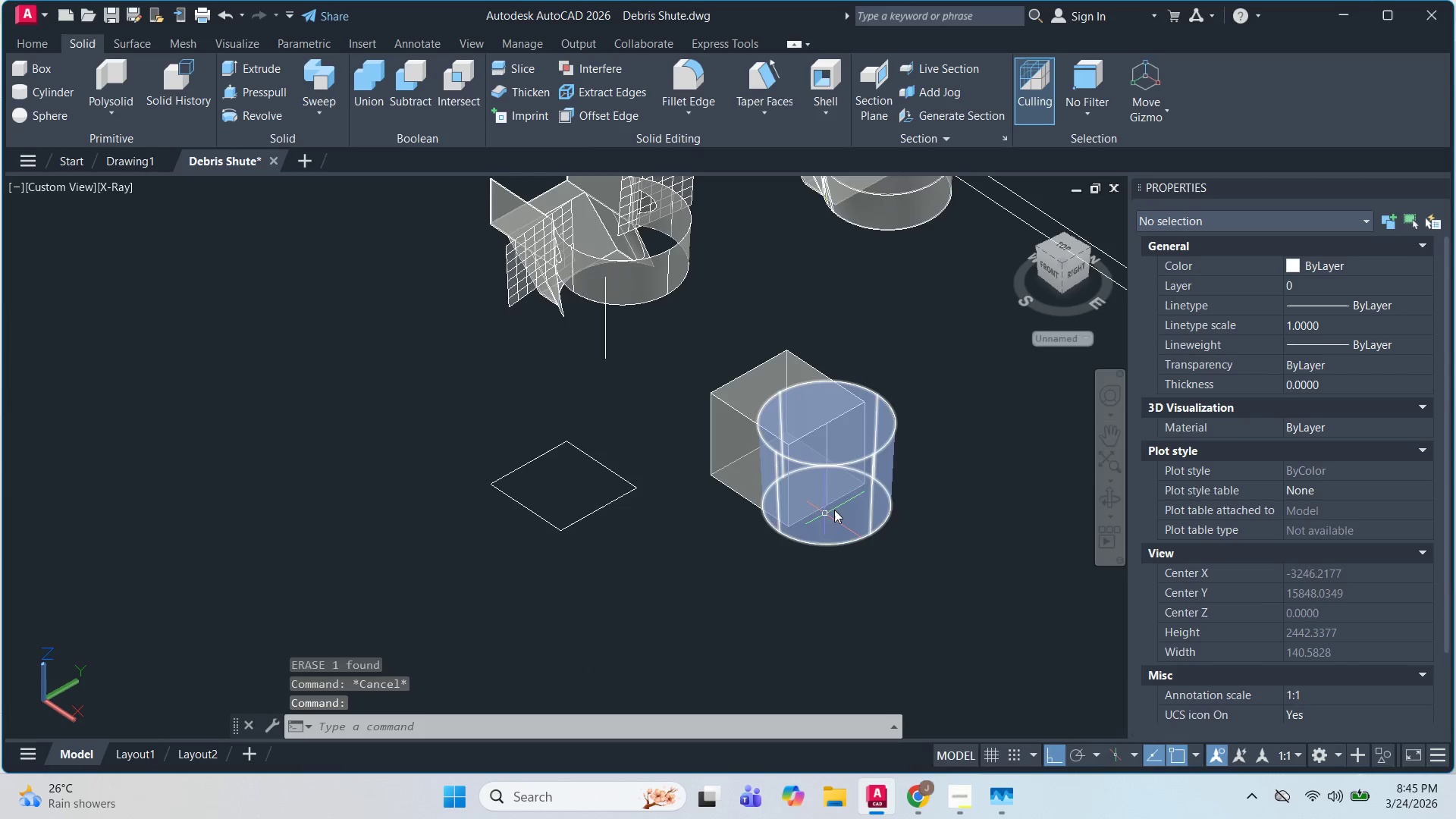 
hold_key(key=ShiftLeft, duration=0.66)
 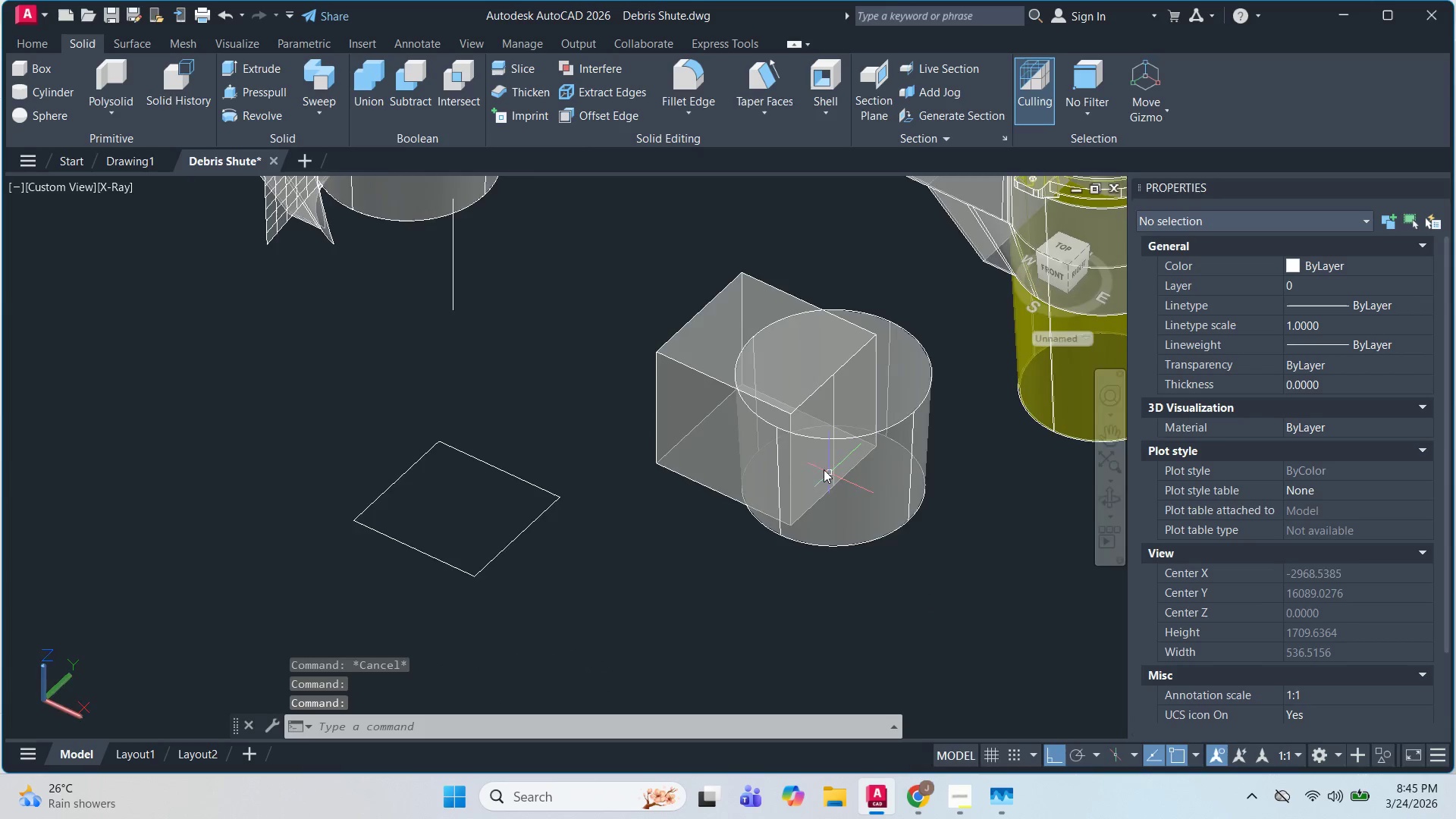 
scroll: coordinate [800, 384], scroll_direction: up, amount: 2.0
 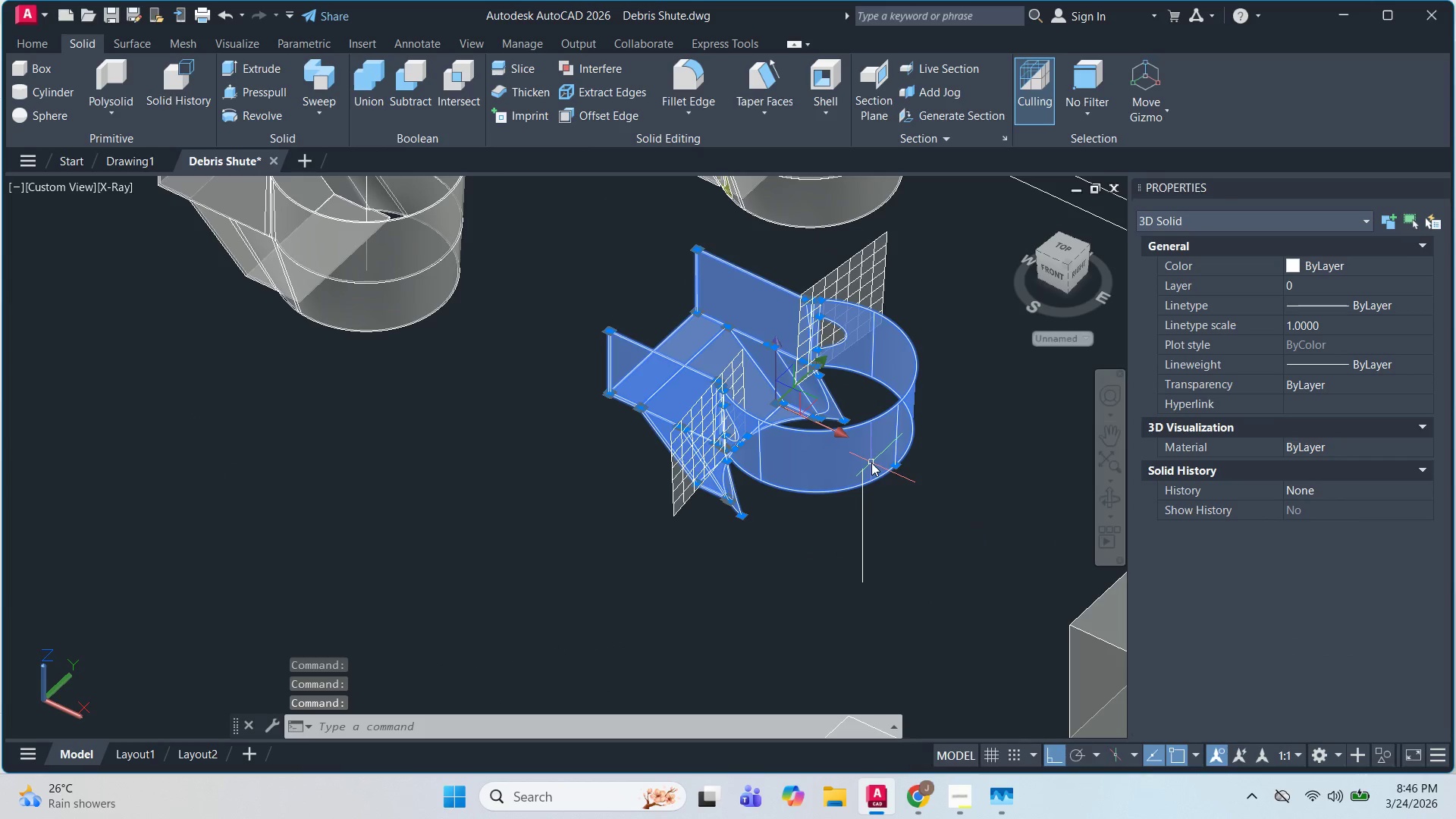 
scroll: coordinate [886, 448], scroll_direction: down, amount: 4.0
 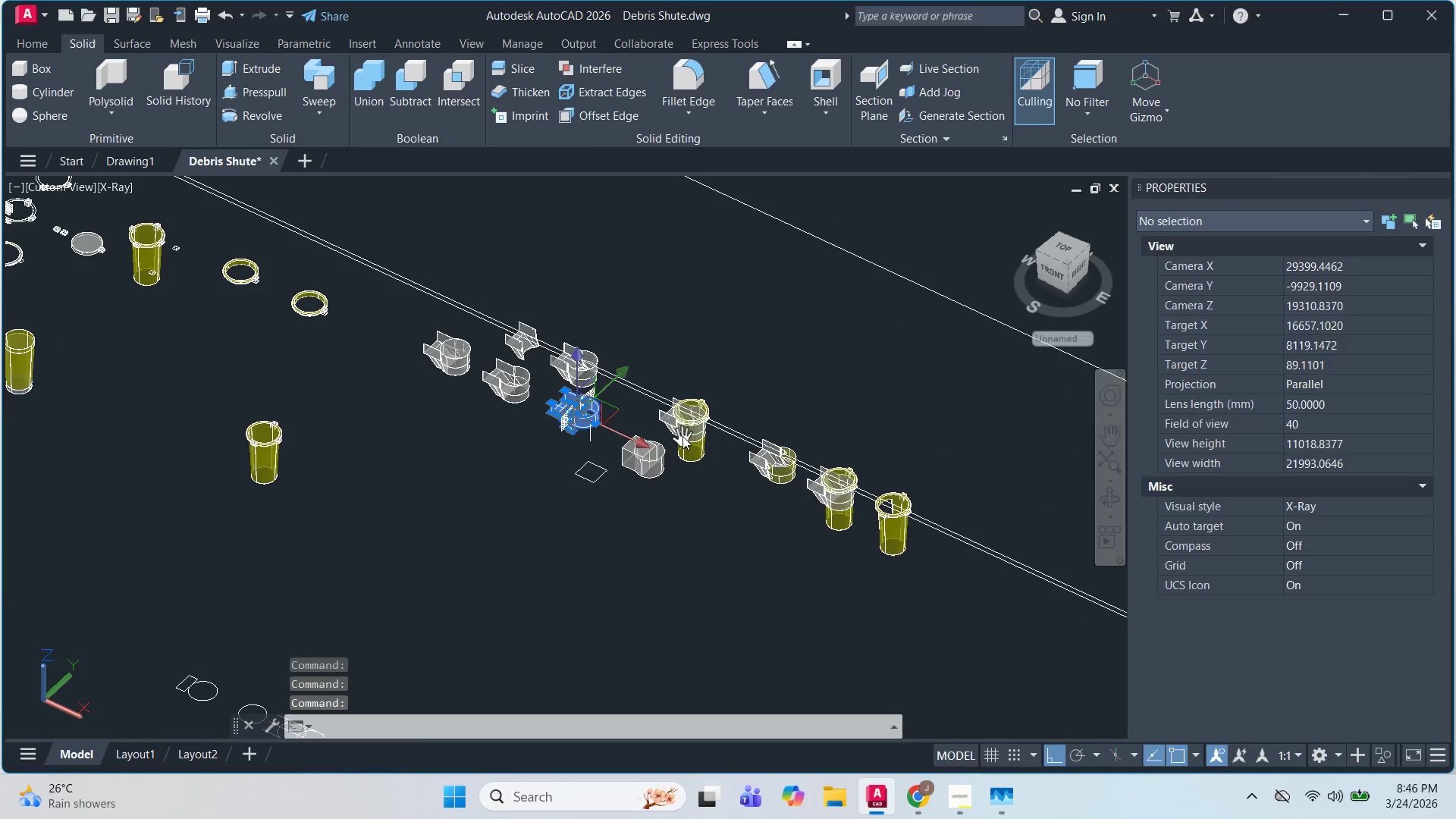 
scroll: coordinate [634, 373], scroll_direction: up, amount: 6.0
 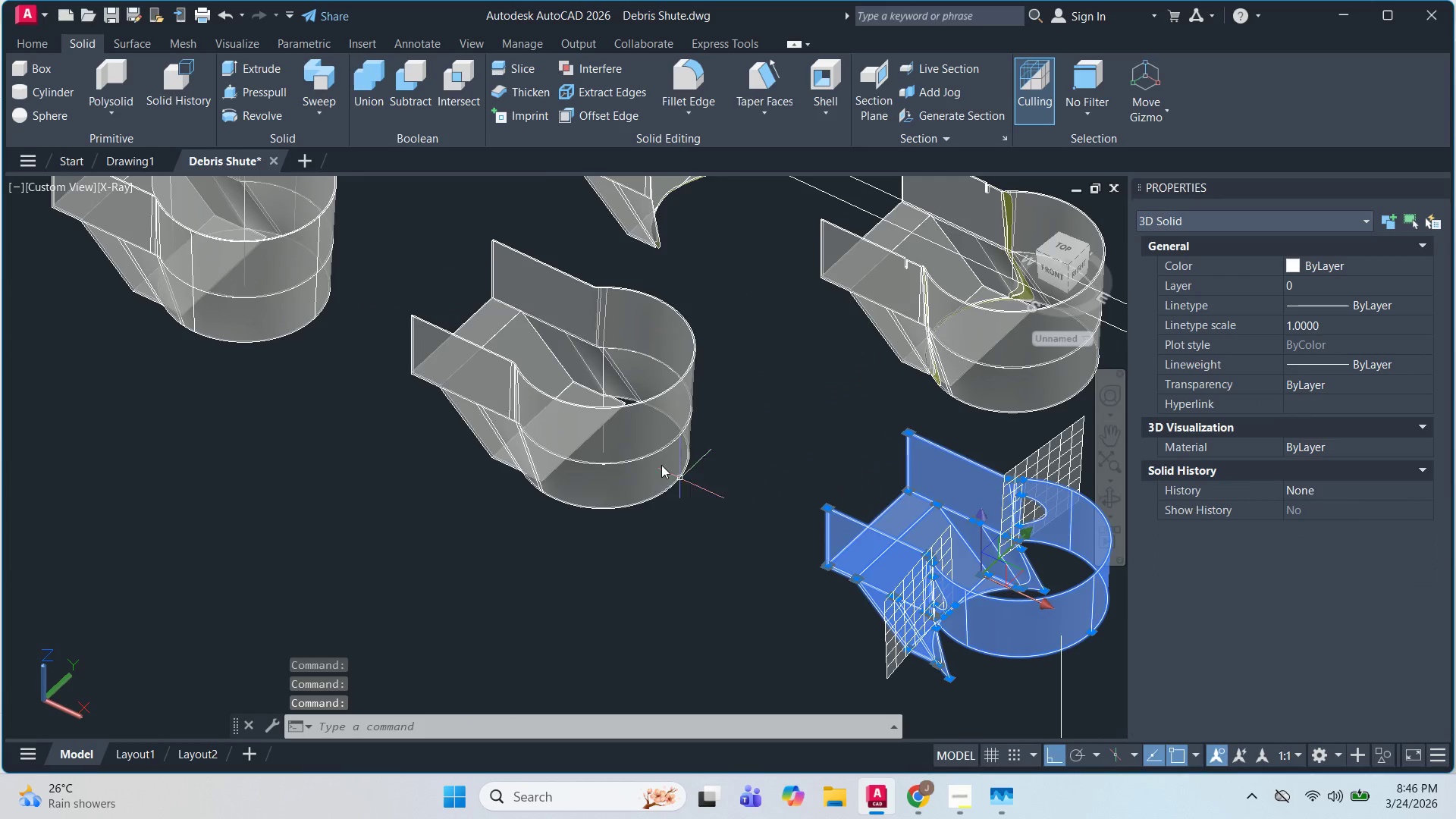 
left_click([661, 464])
 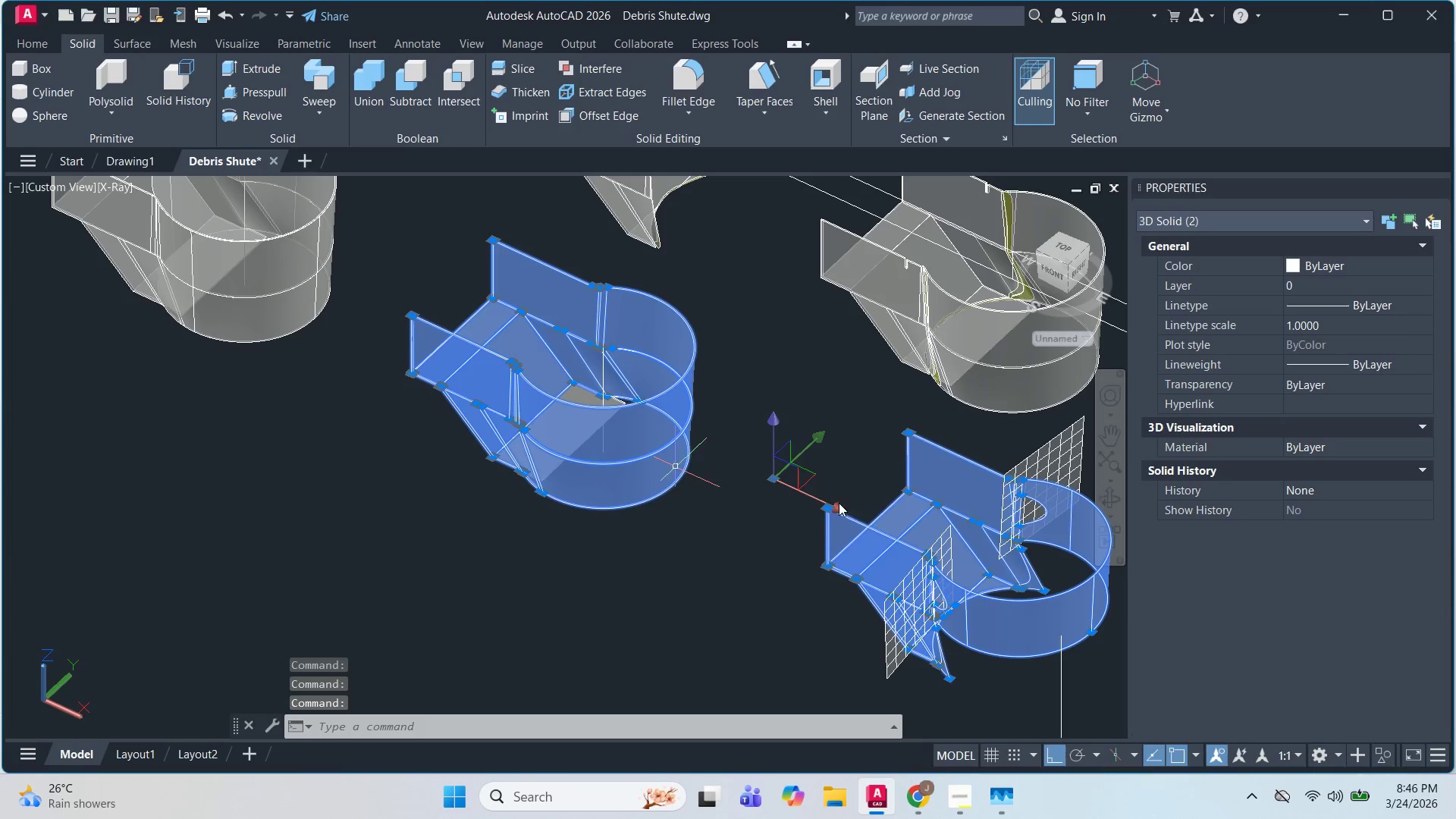 
key(Escape)
 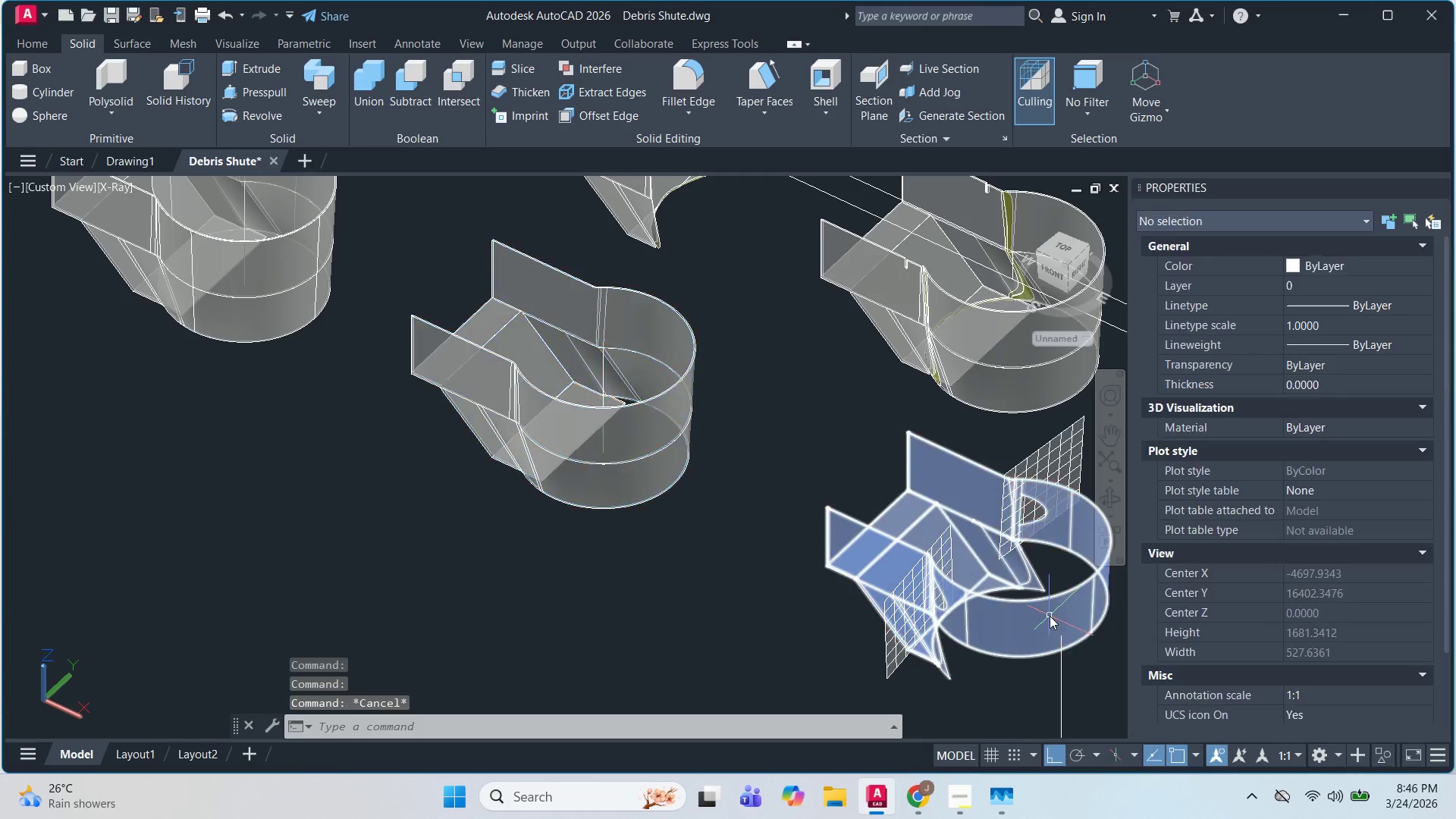 
key(Escape)
 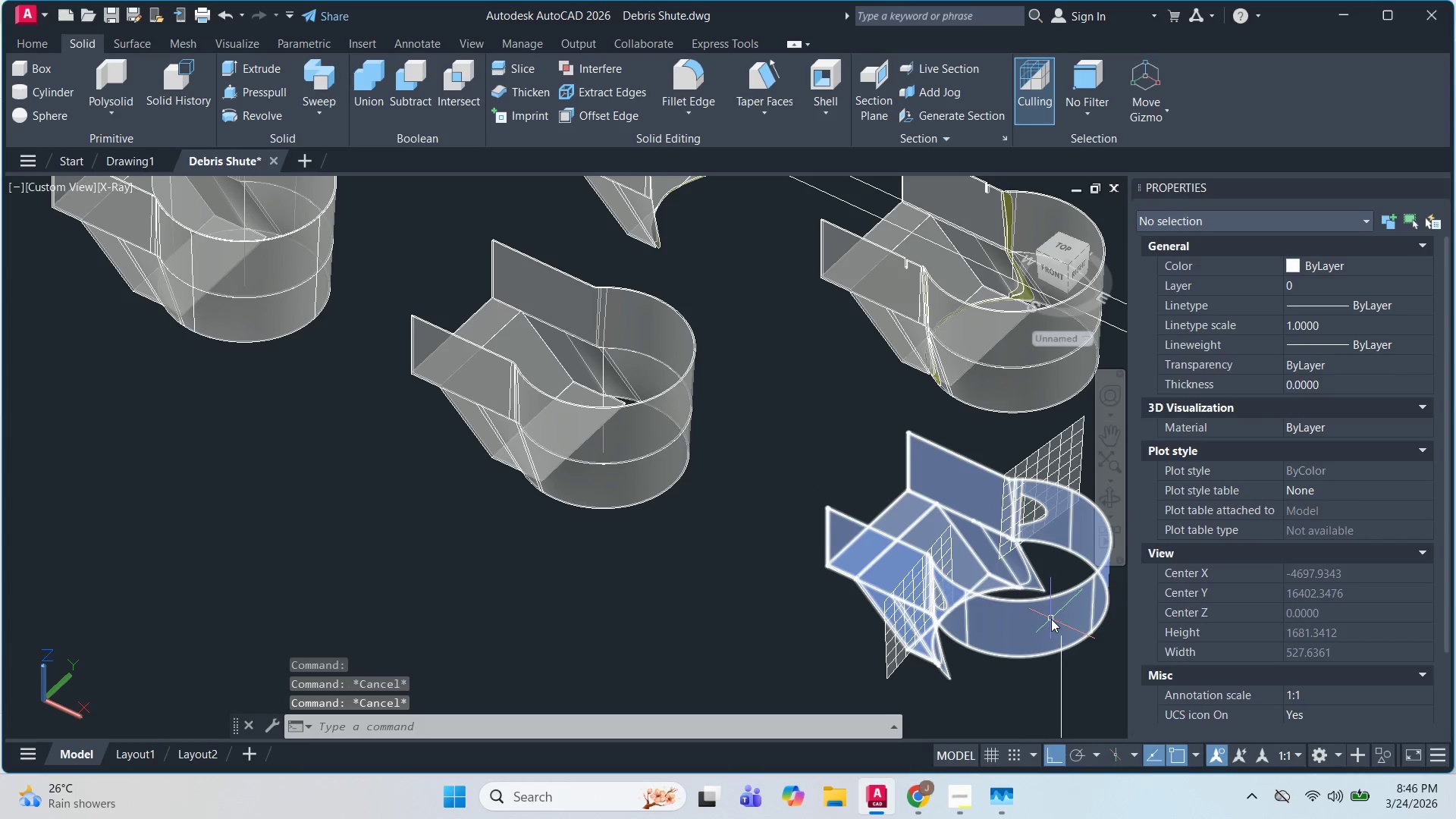 
left_click([1051, 619])
 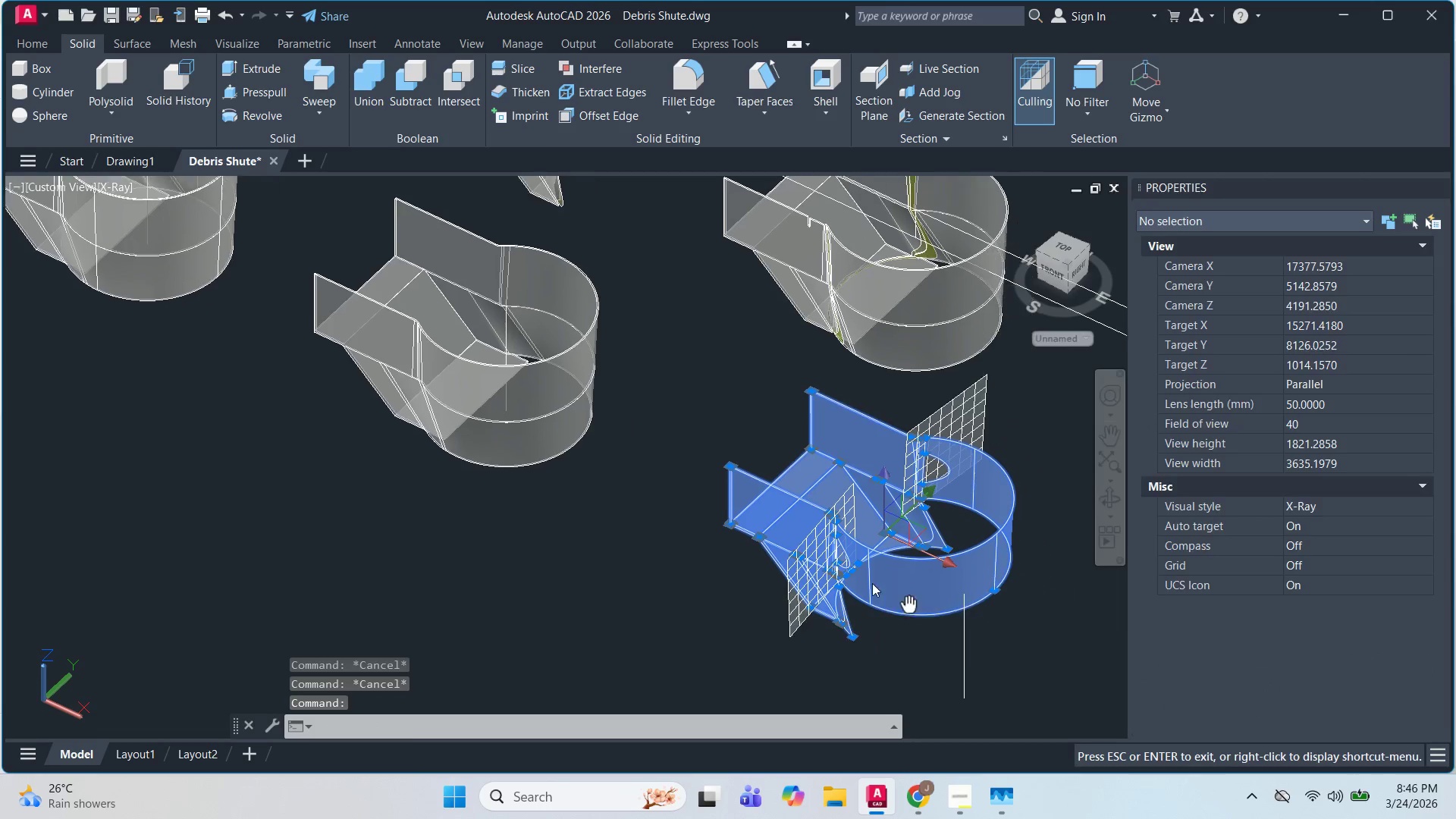 
key(Escape)
 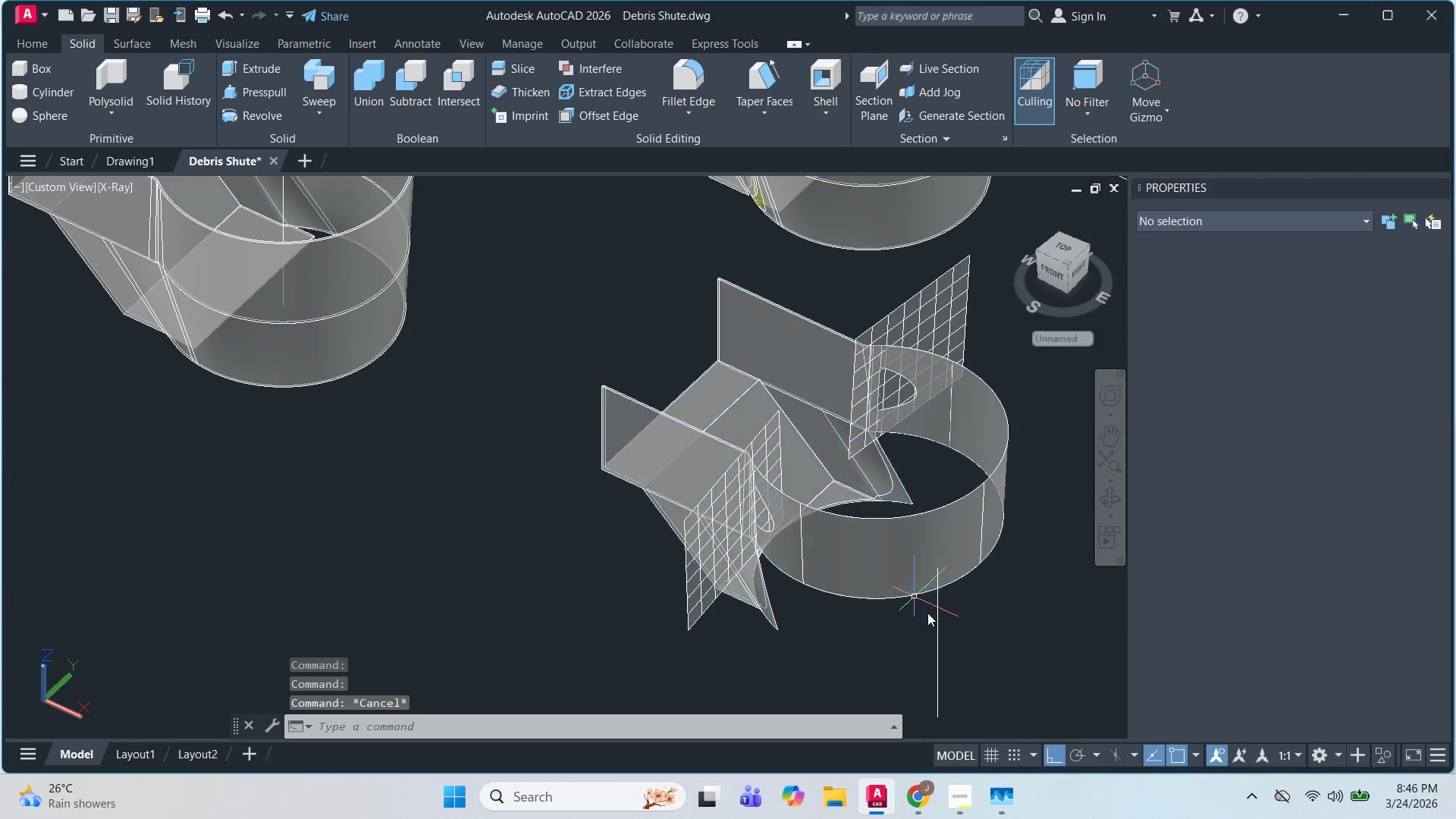 
key(Escape)
 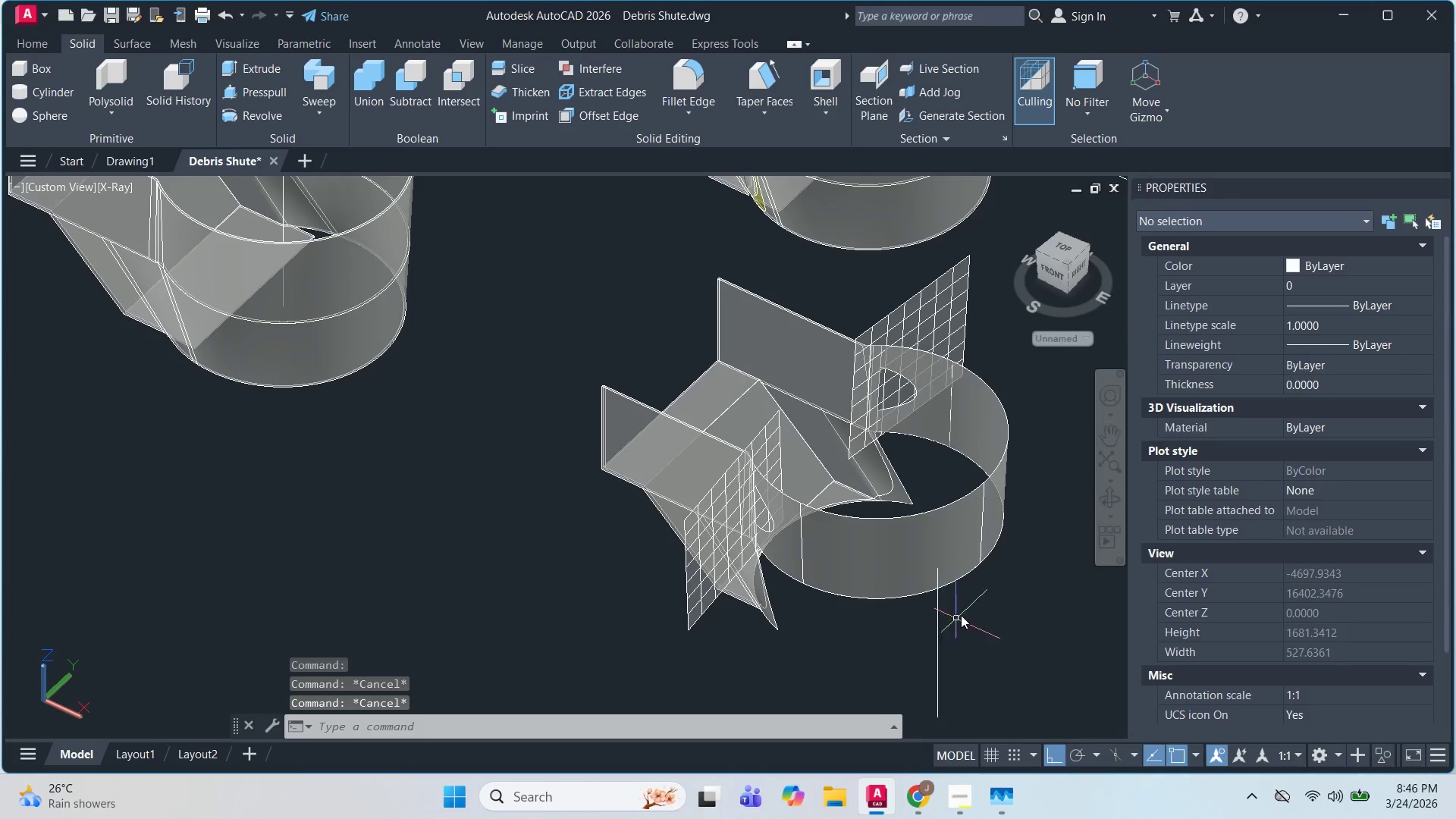 
hold_key(key=ShiftLeft, duration=1.52)
 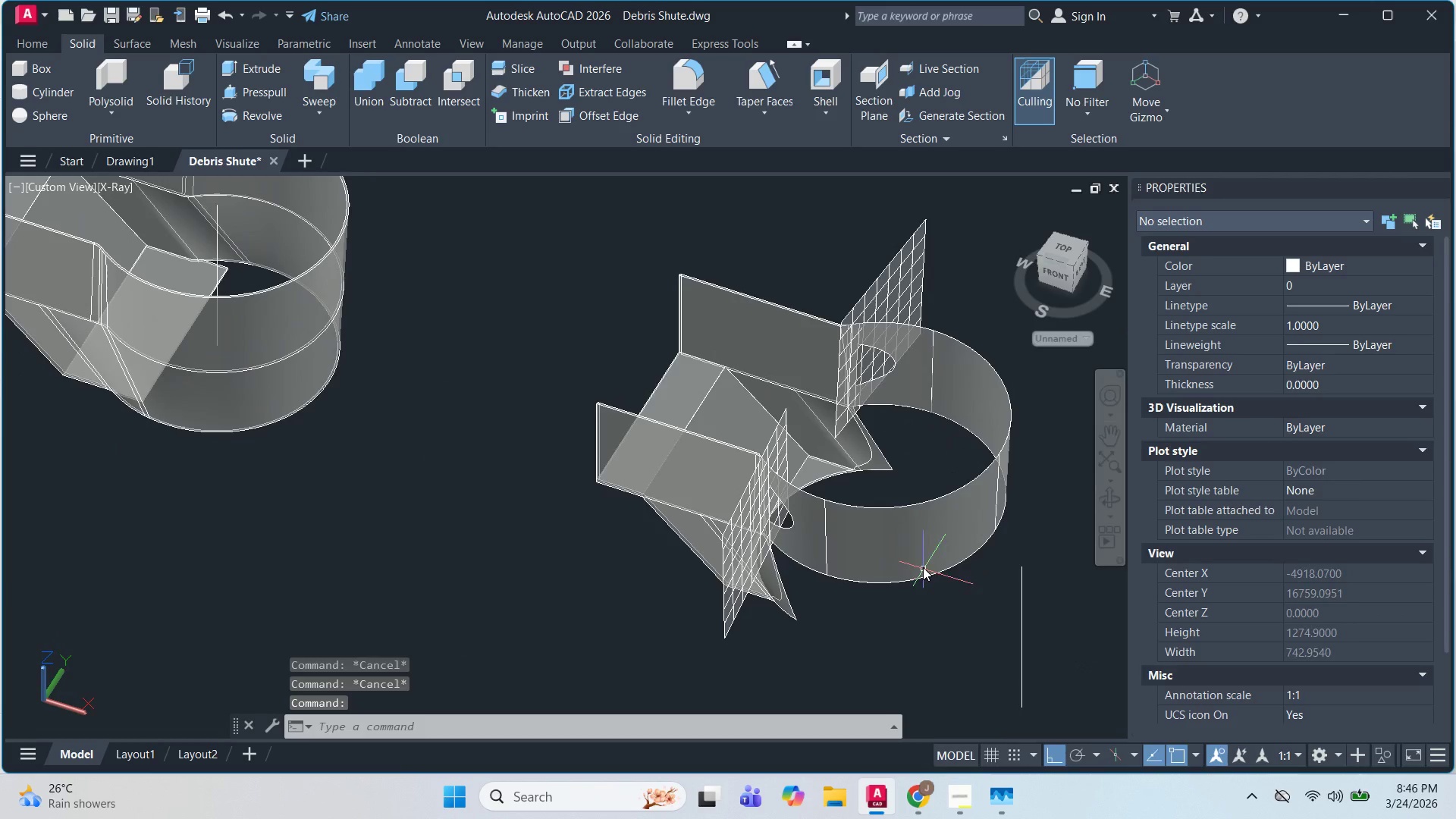 
scroll: coordinate [908, 588], scroll_direction: up, amount: 1.0
 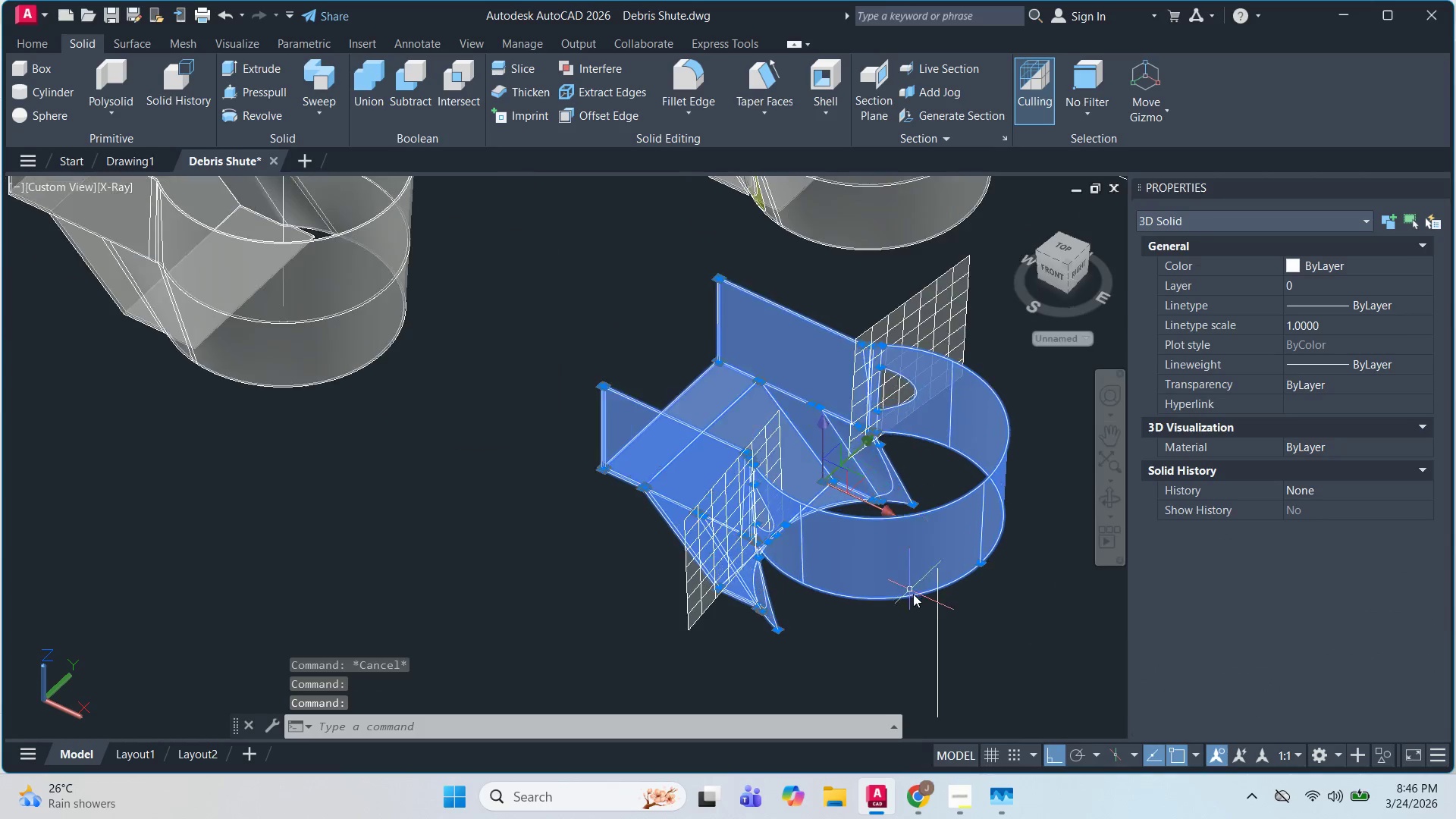 
hold_key(key=ShiftLeft, duration=0.36)
 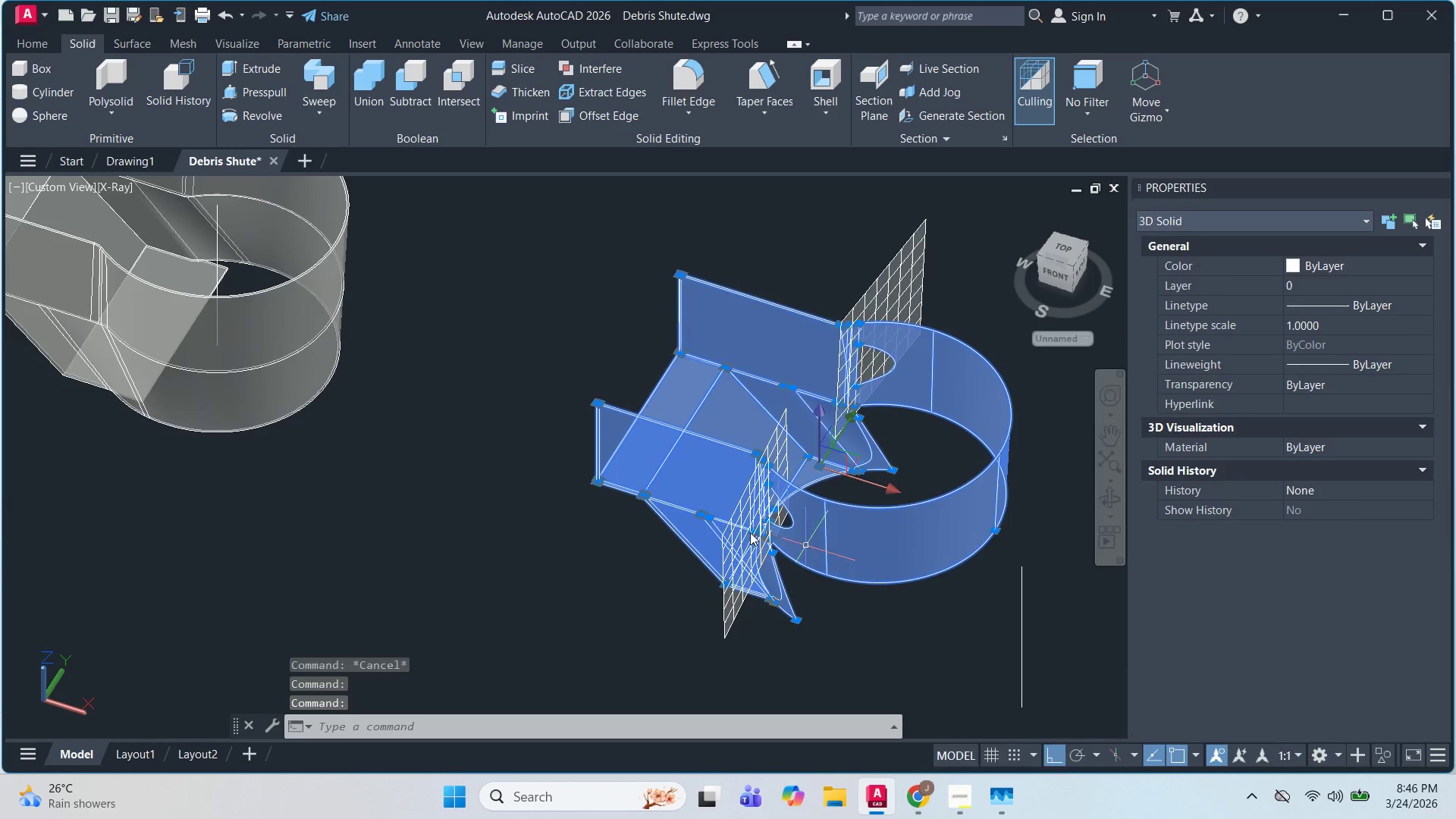 
hold_key(key=ShiftLeft, duration=3.25)
 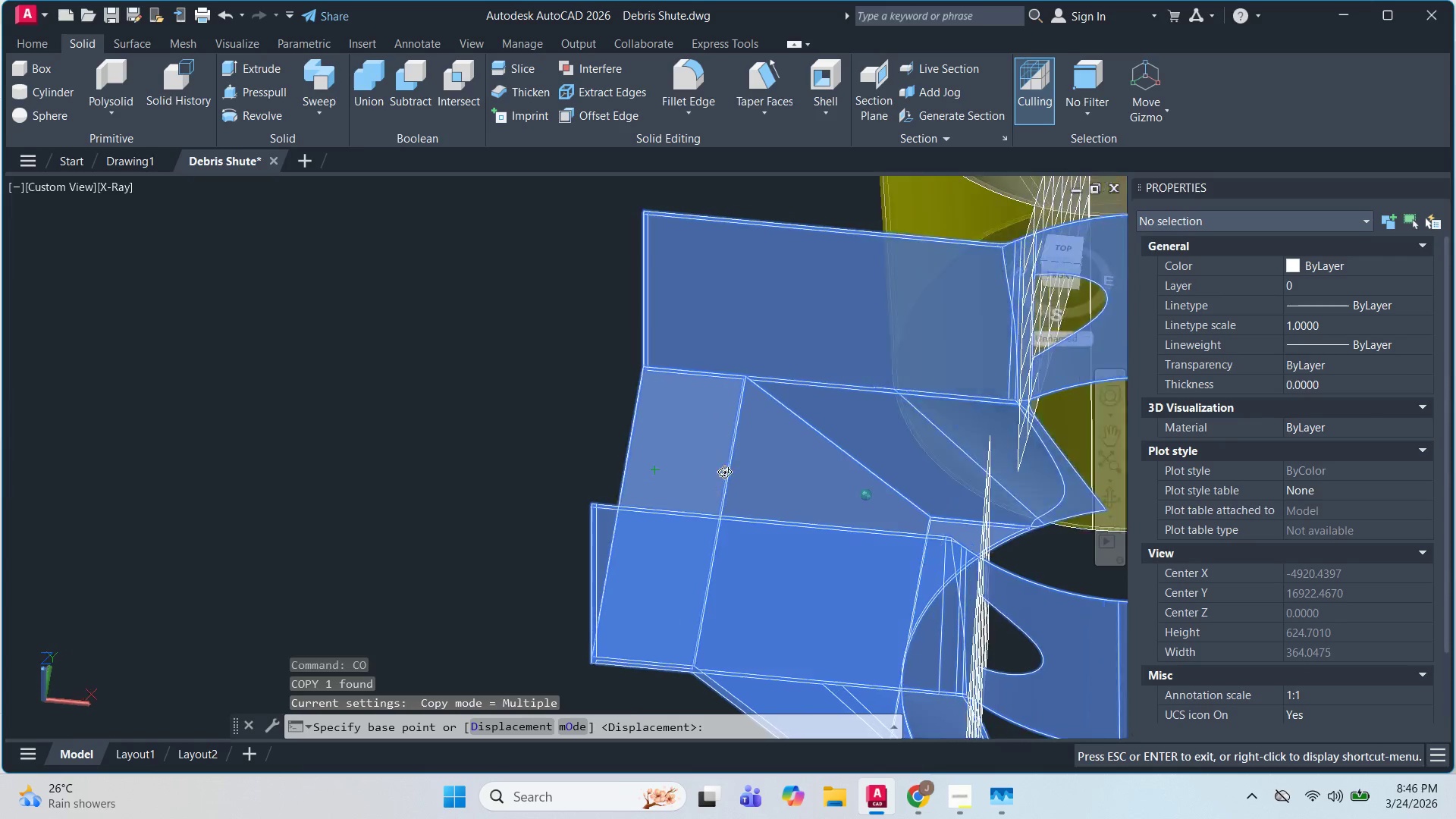 
type(co )
 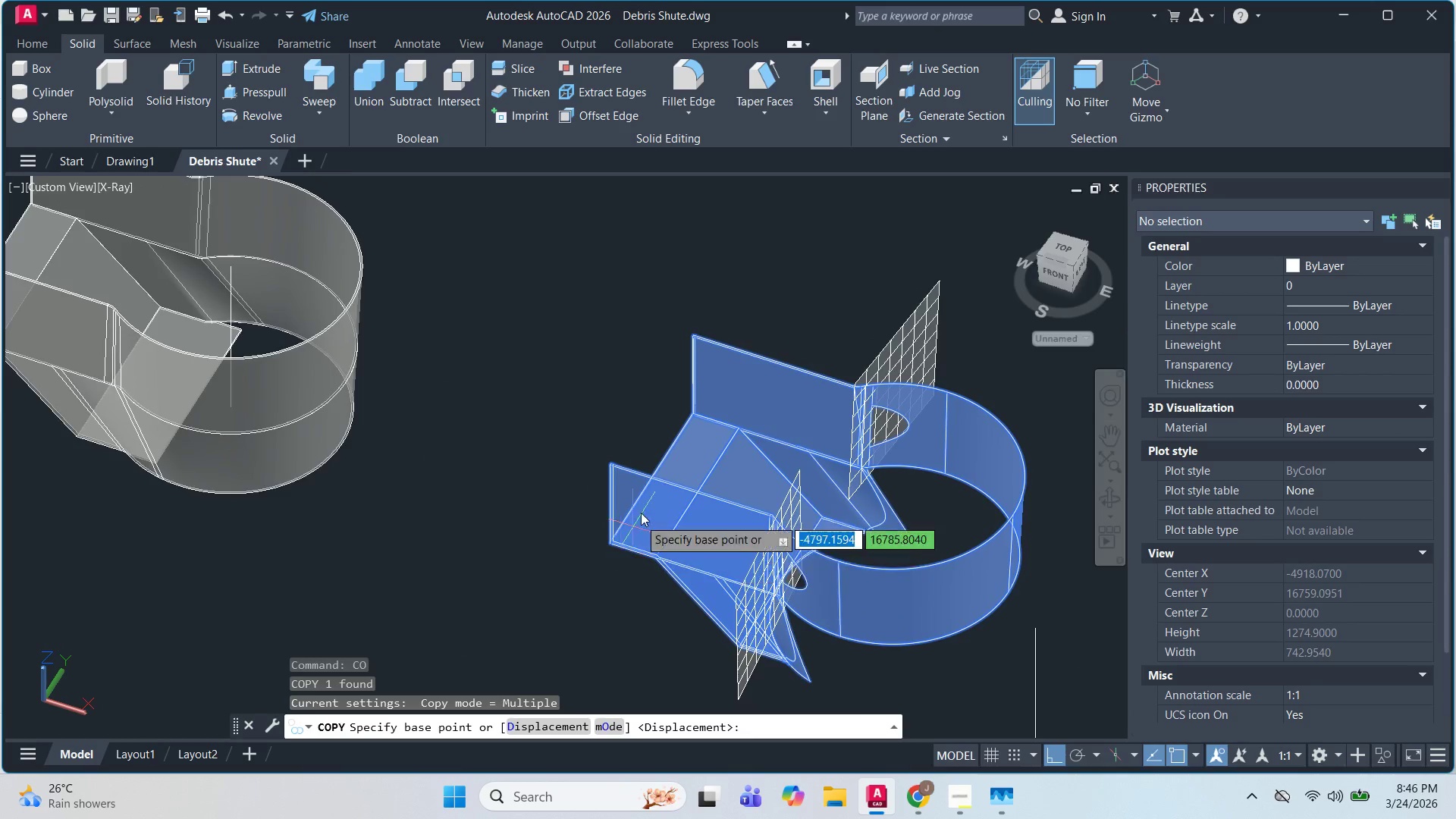 
scroll: coordinate [649, 483], scroll_direction: up, amount: 2.0
 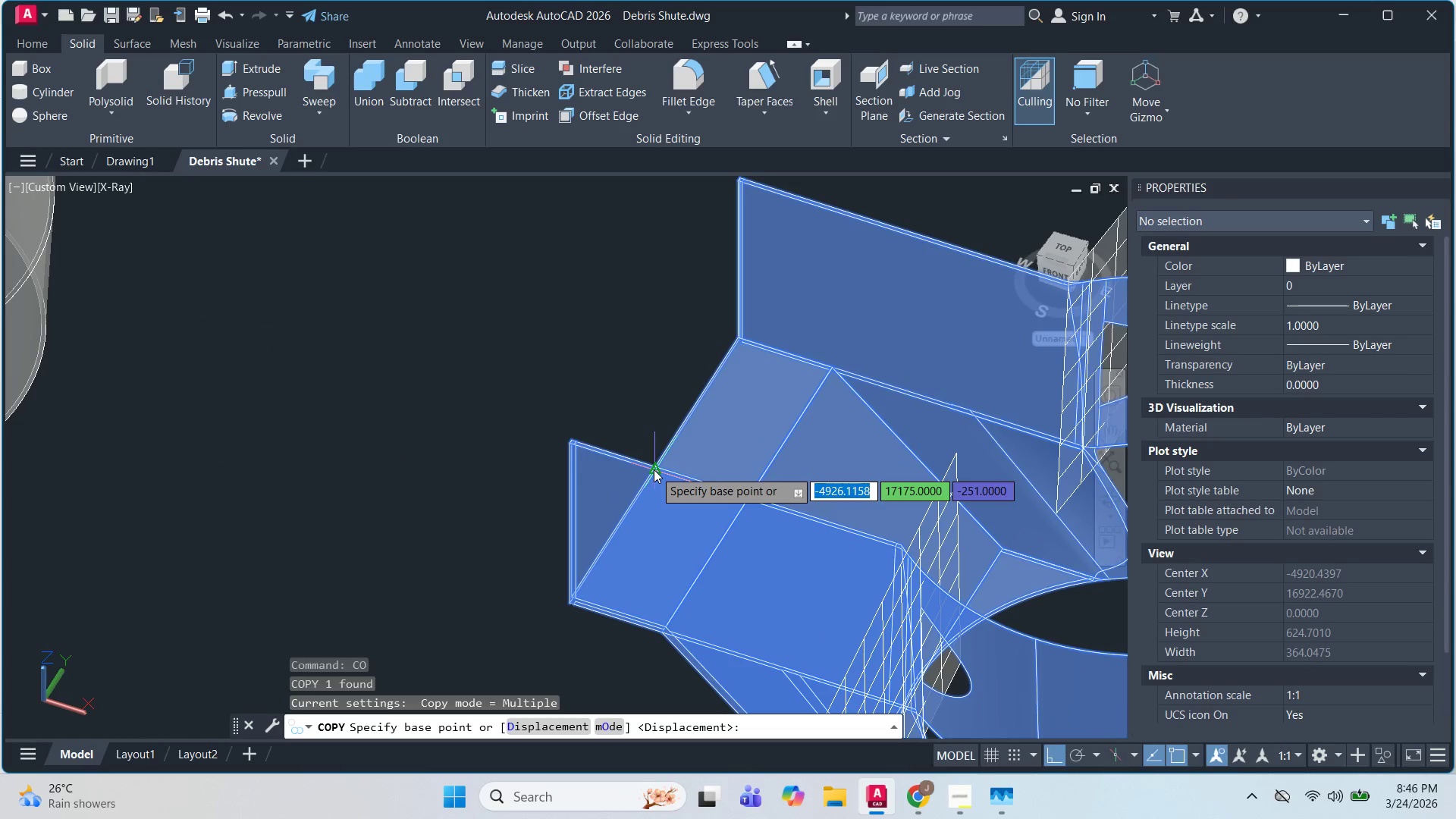 
hold_key(key=ShiftLeft, duration=0.83)
 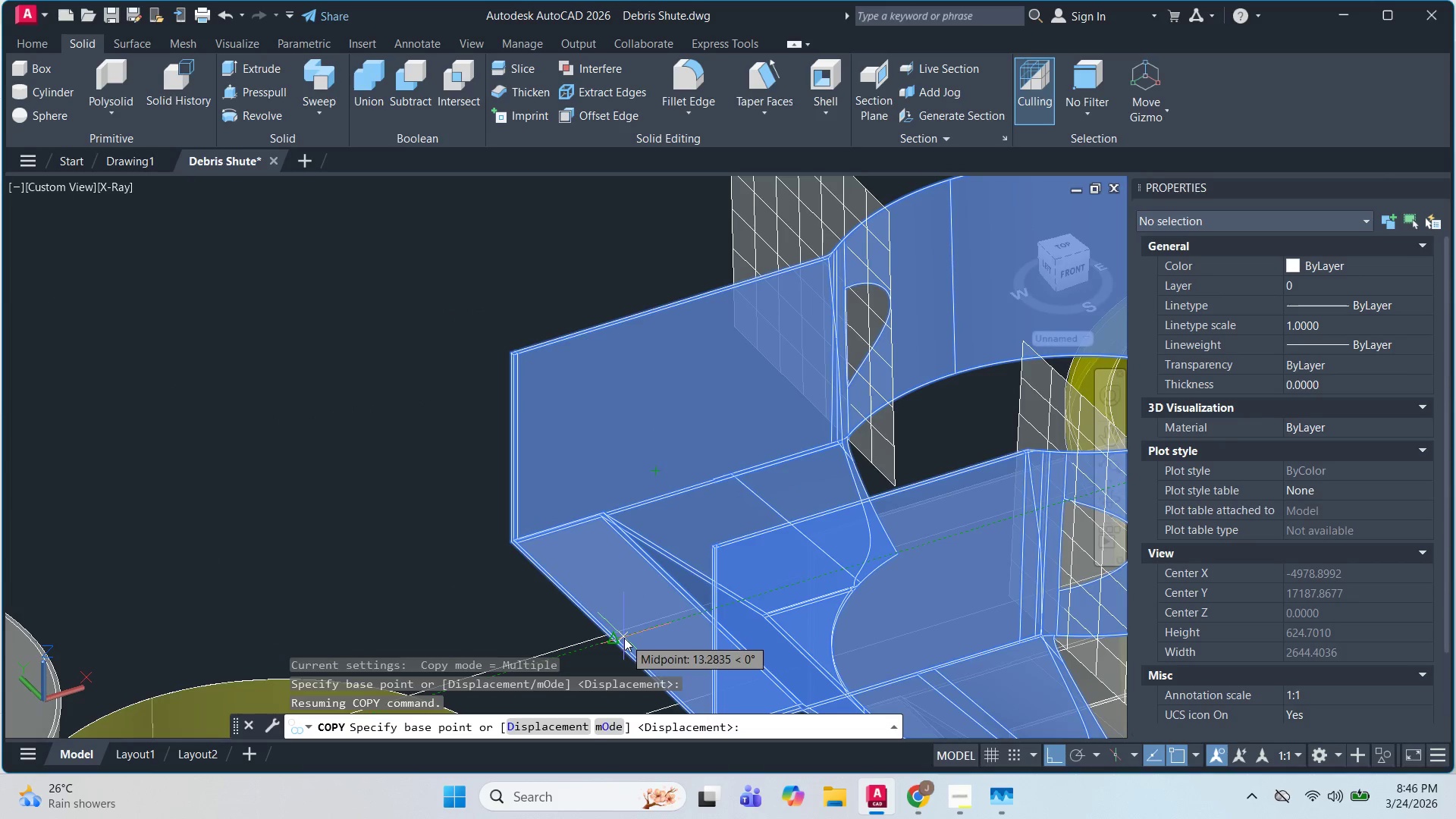 
scroll: coordinate [621, 635], scroll_direction: up, amount: 4.0
 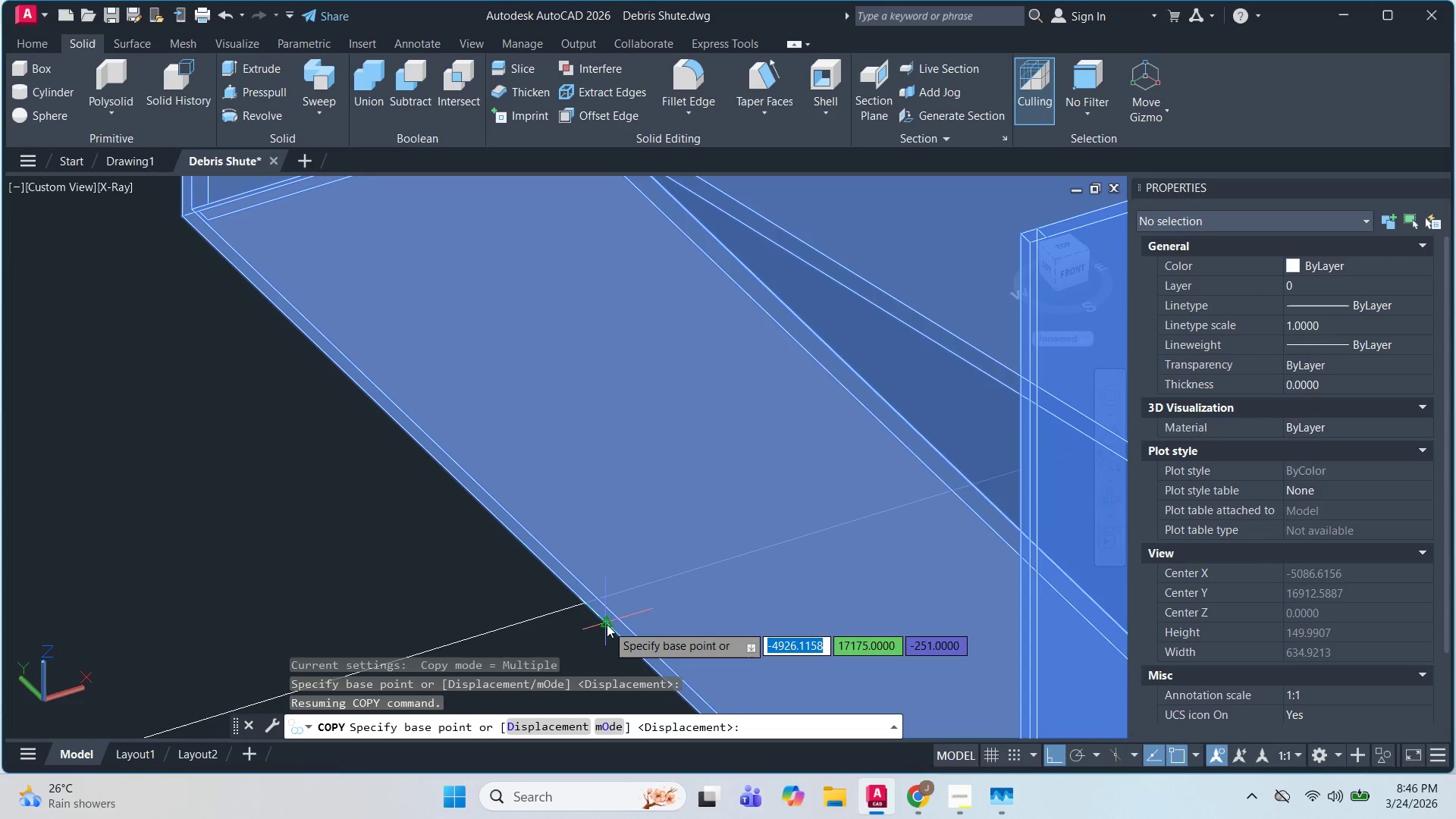 
left_click_drag(start_coordinate=[607, 624], to_coordinate=[613, 616])
 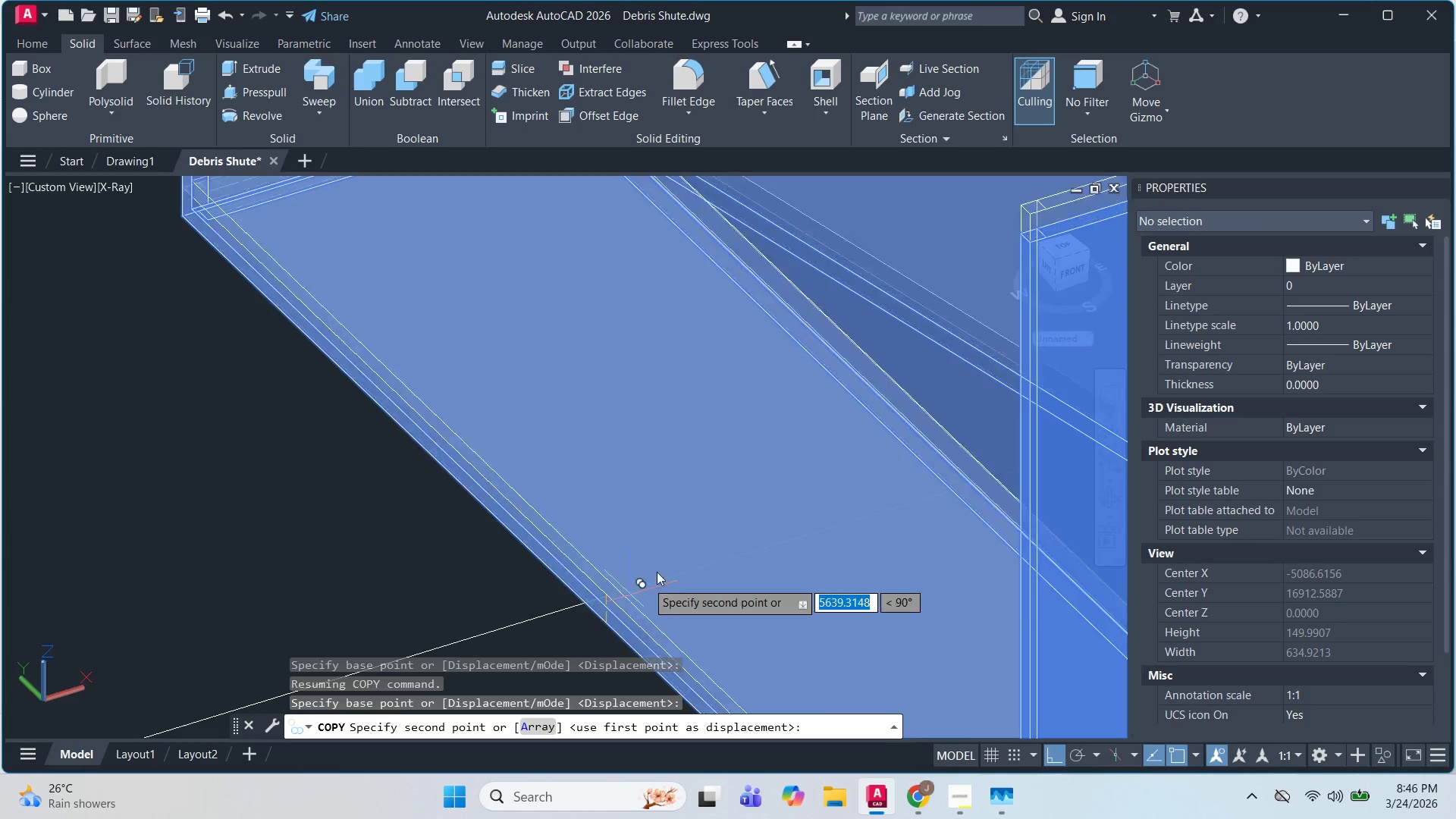 
scroll: coordinate [686, 561], scroll_direction: down, amount: 5.0
 